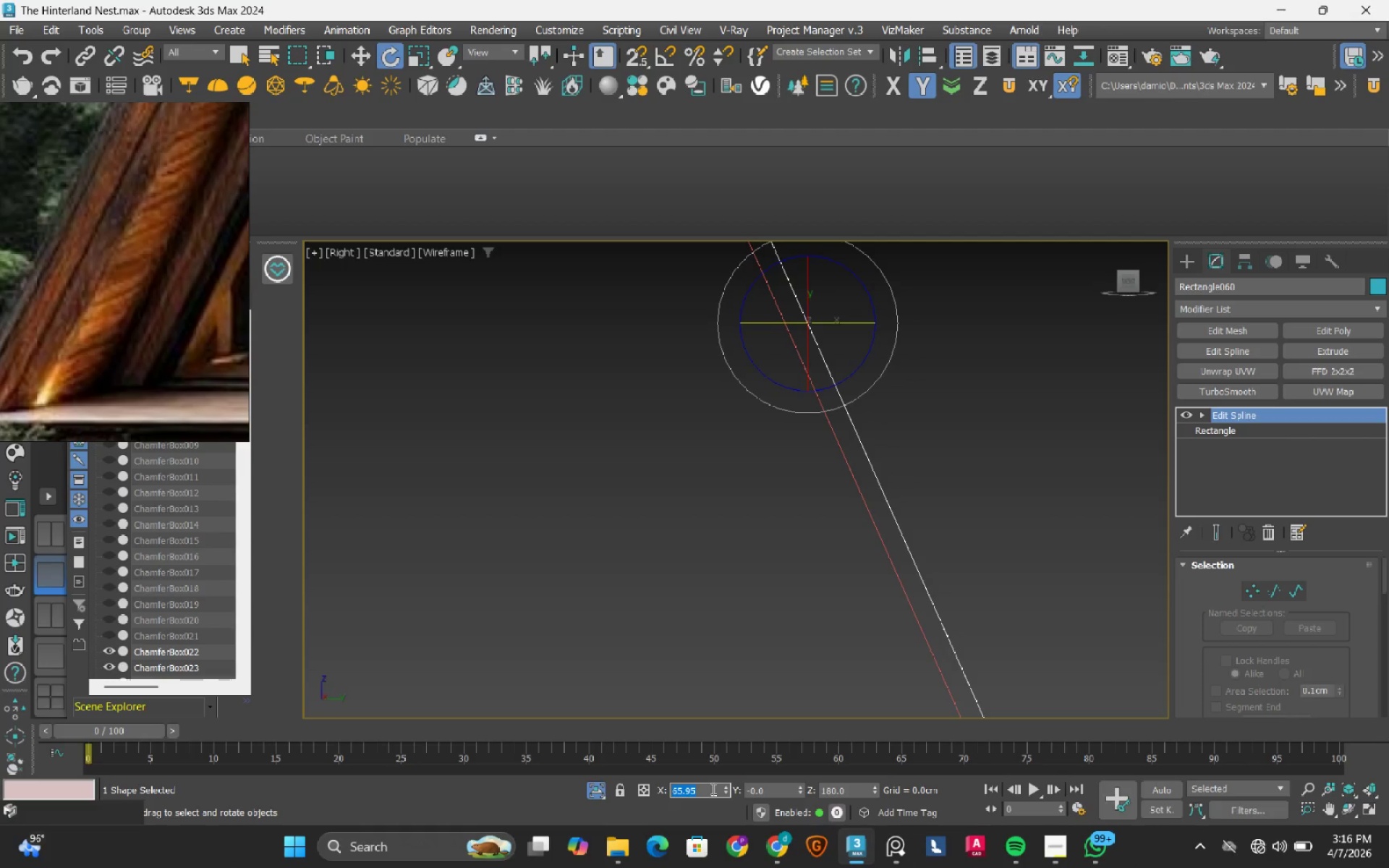 
key(Numpad6)
 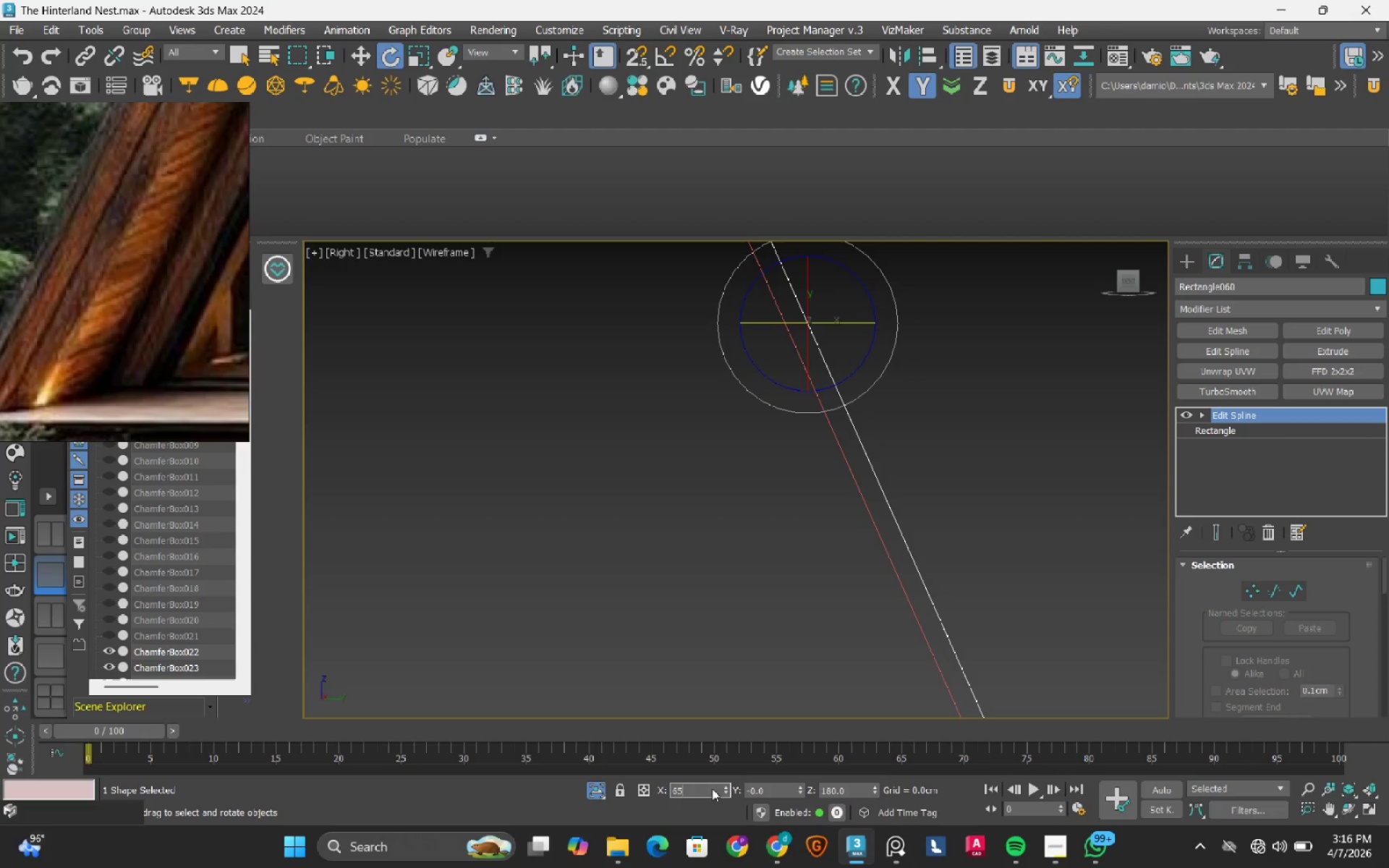 
key(Numpad5)
 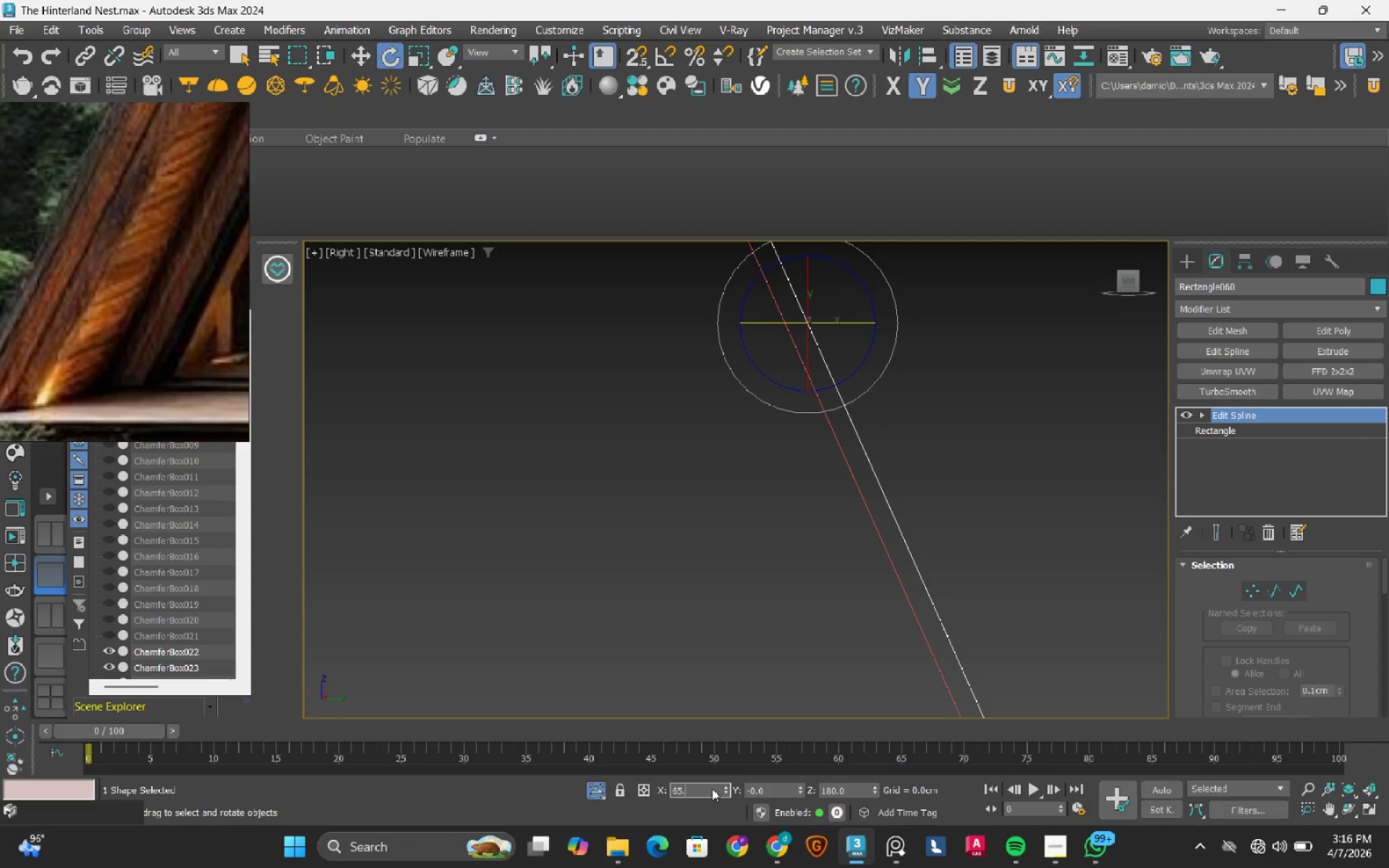 
key(NumpadDecimal)
 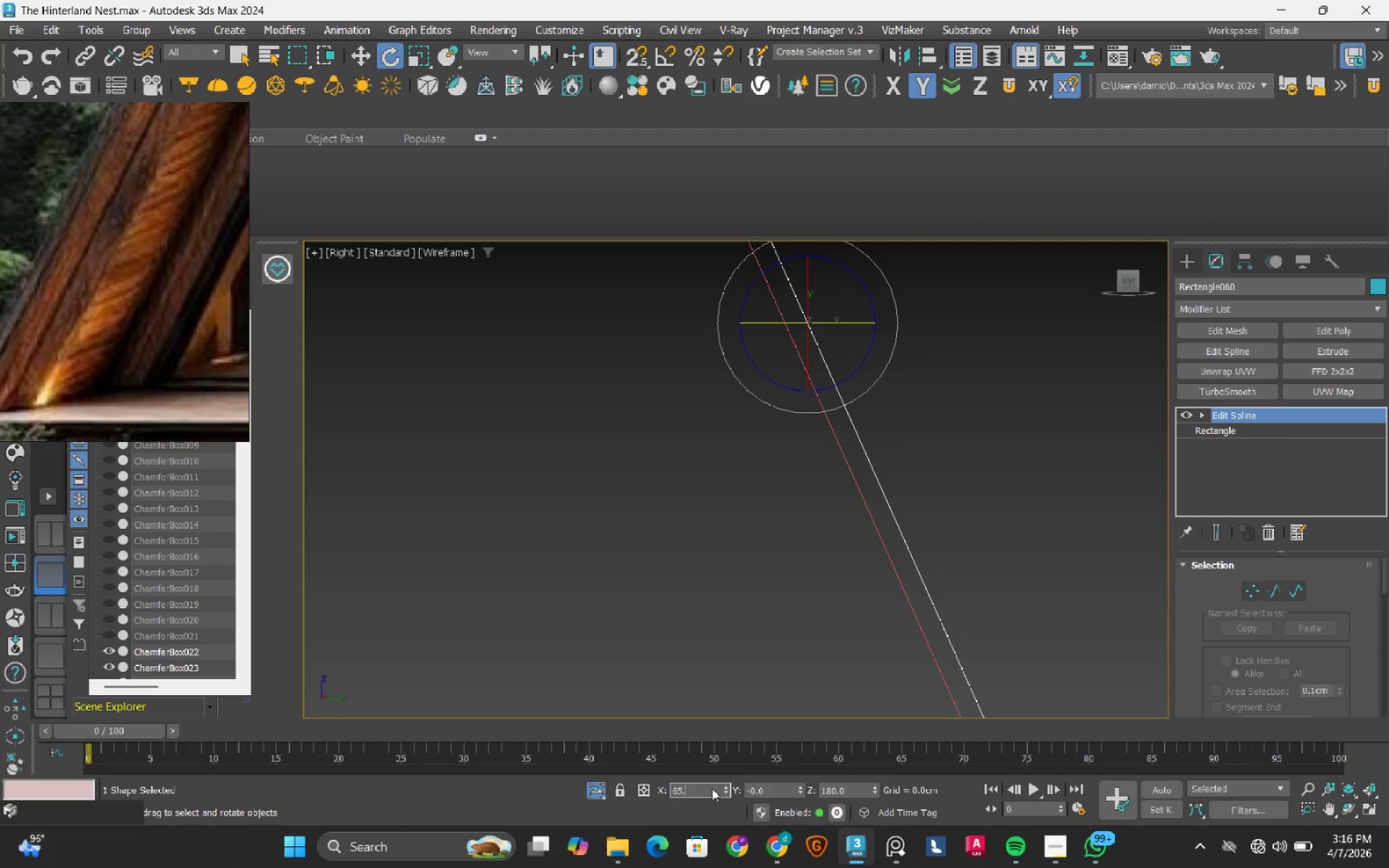 
key(Numpad8)
 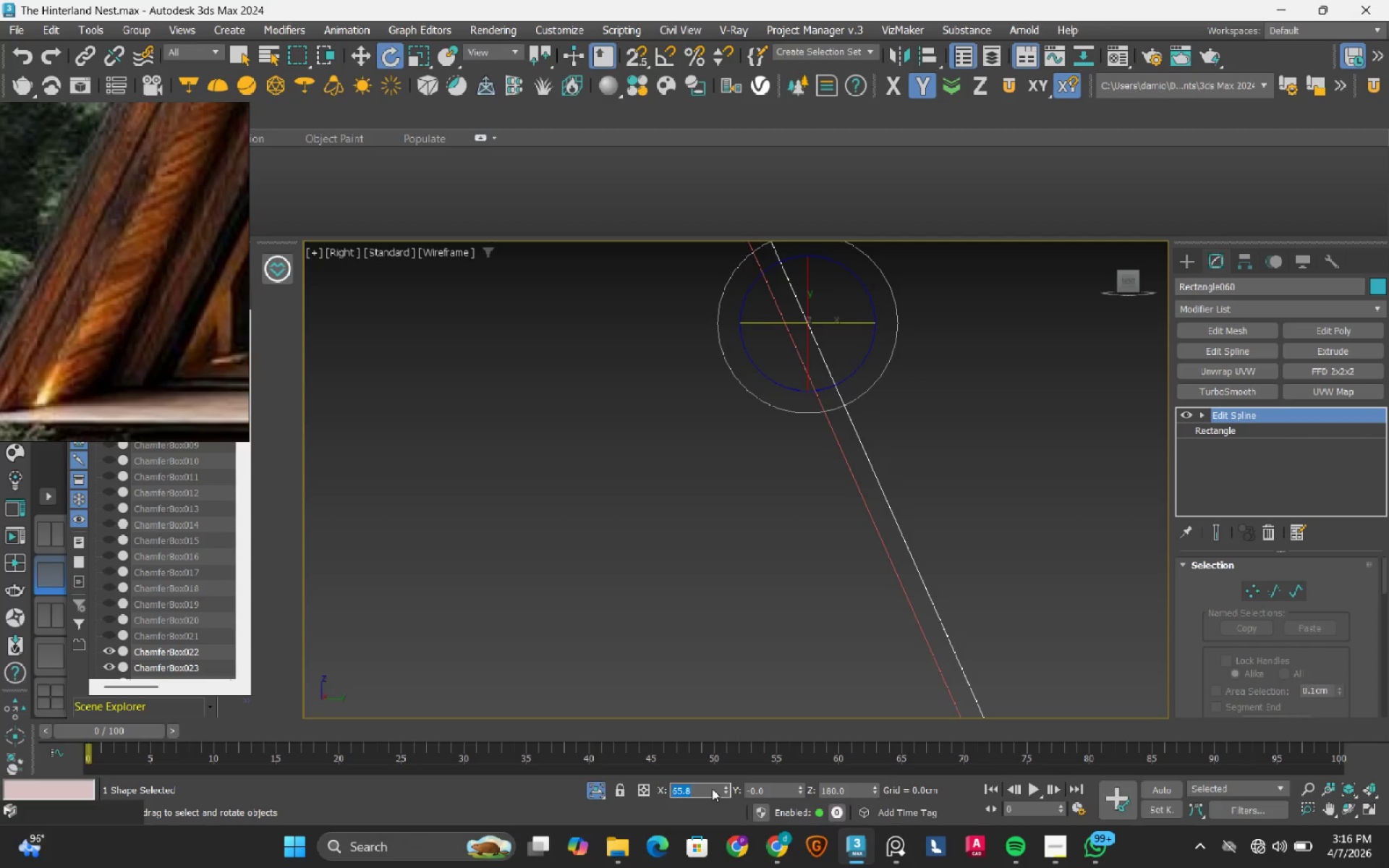 
key(NumpadEnter)
 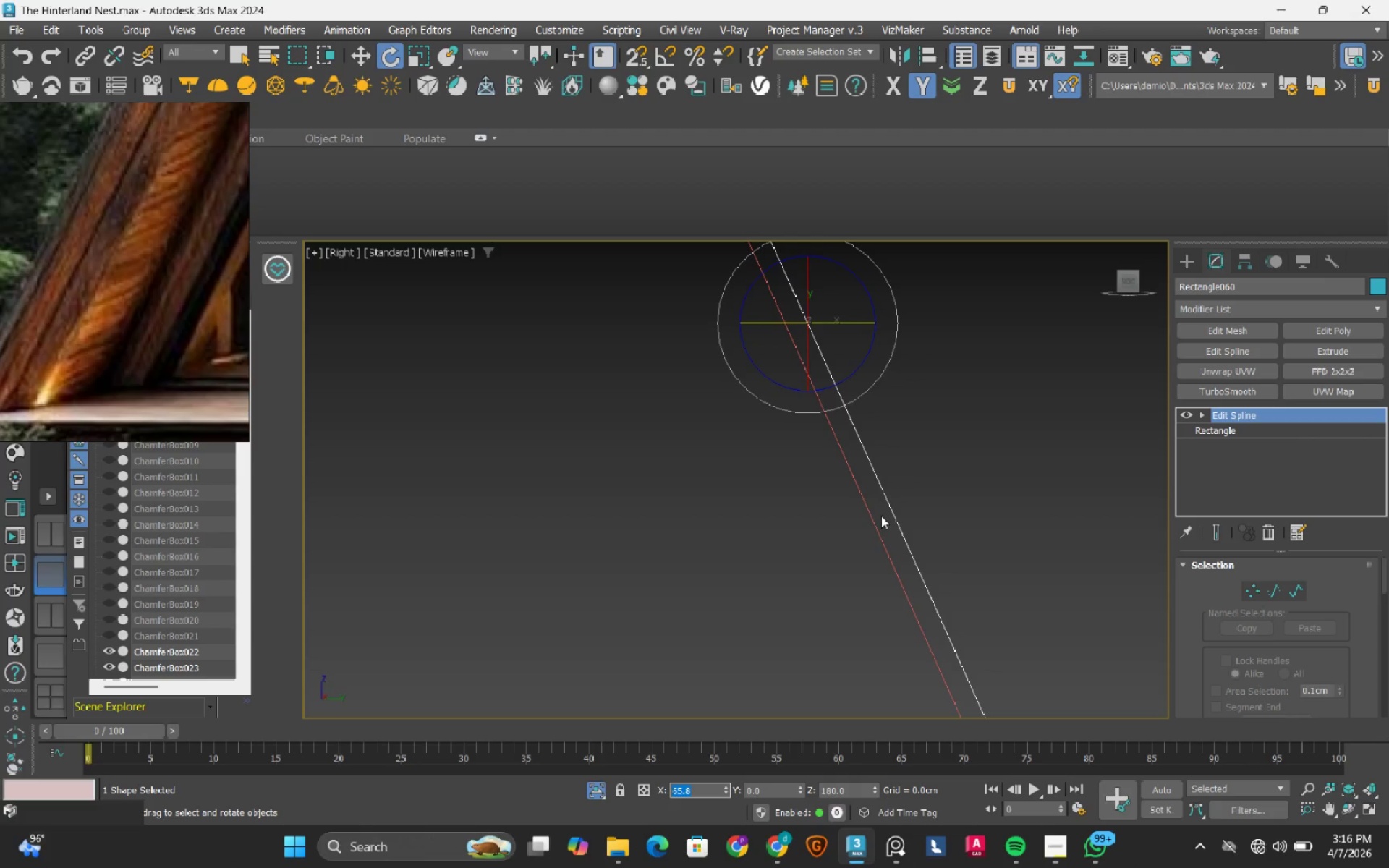 
scroll: coordinate [822, 516], scroll_direction: down, amount: 23.0
 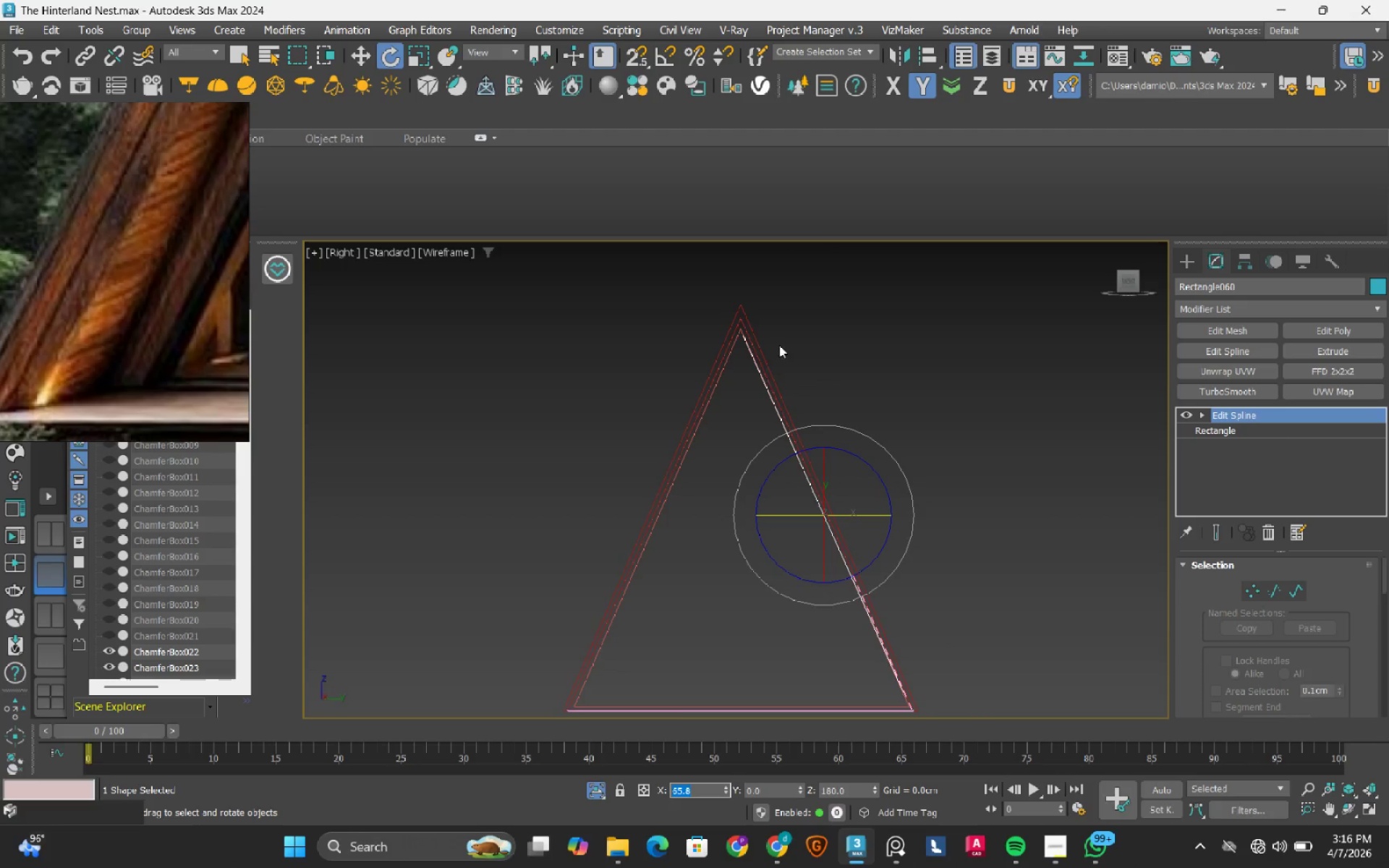 
scroll: coordinate [705, 364], scroll_direction: up, amount: 11.0
 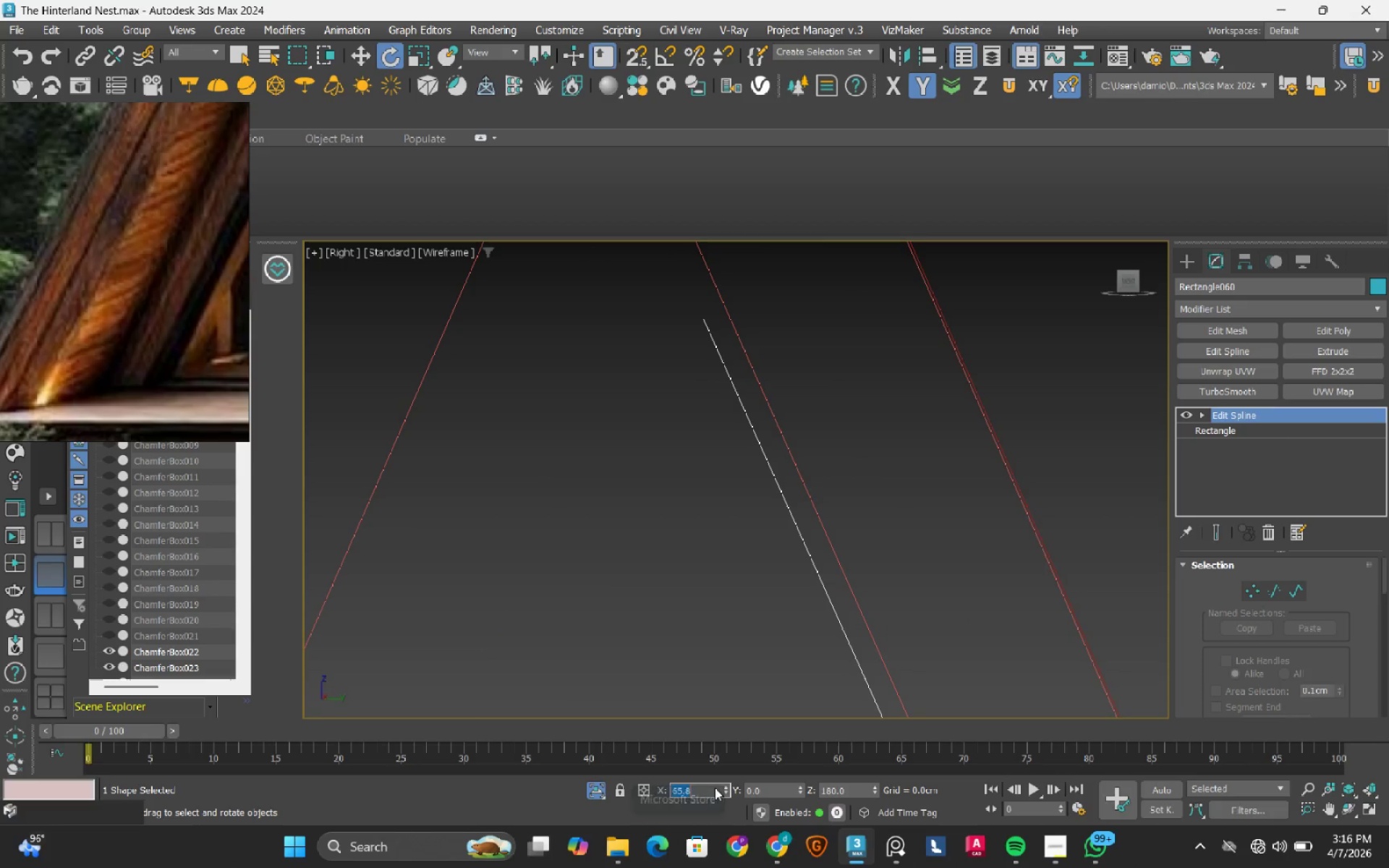 
left_click([726, 785])
 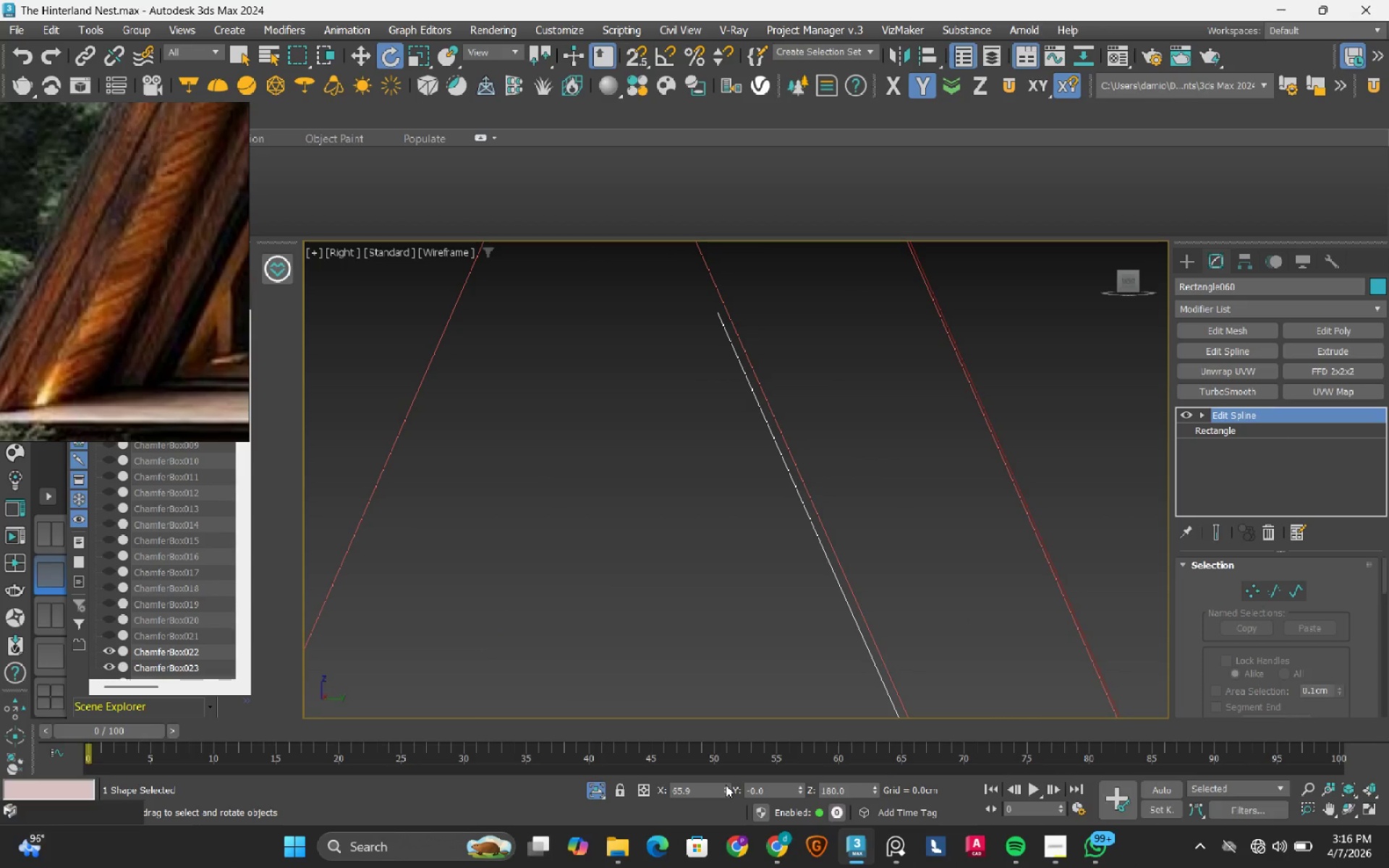 
left_click([726, 785])
 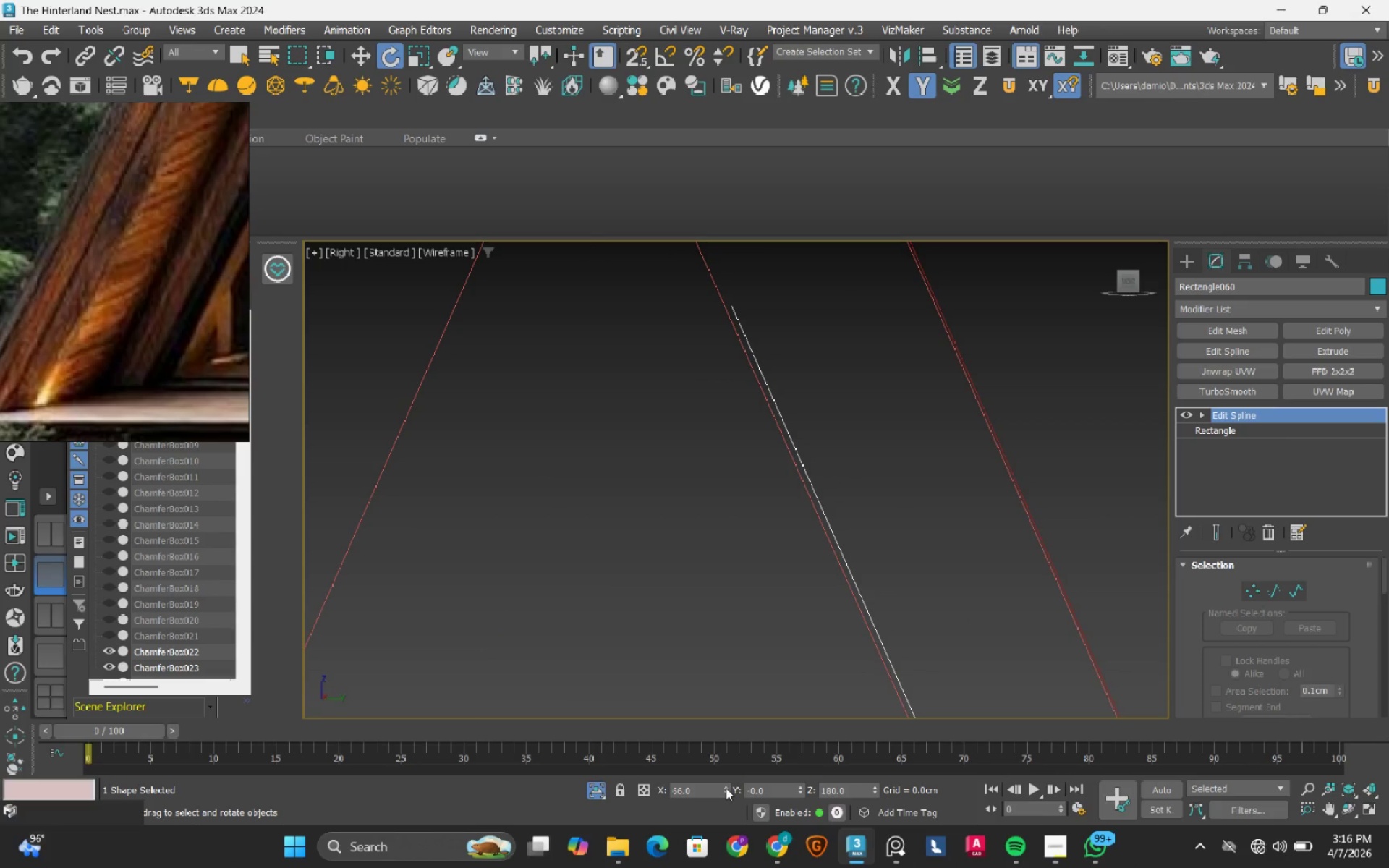 
left_click([726, 791])
 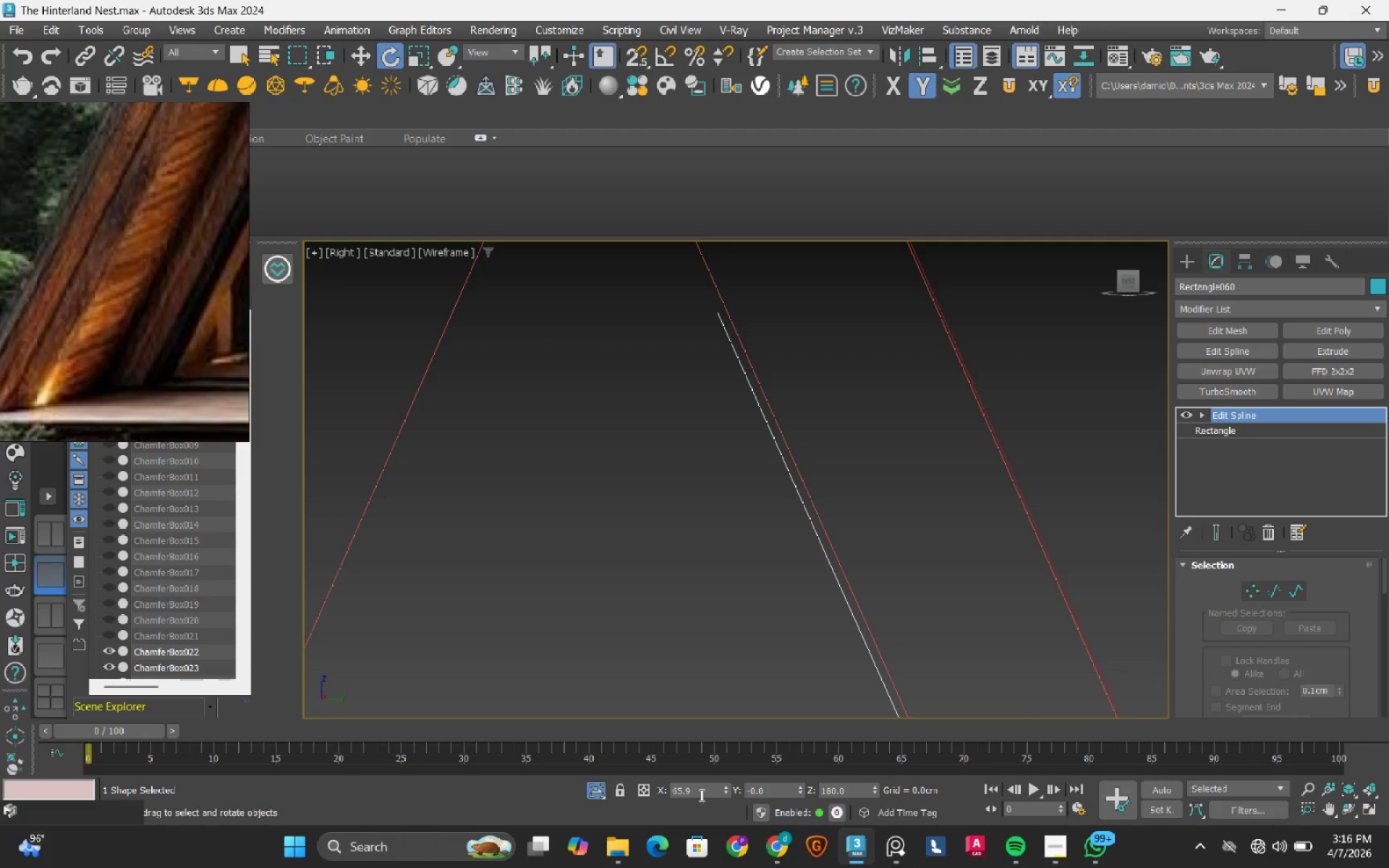 
left_click([700, 795])
 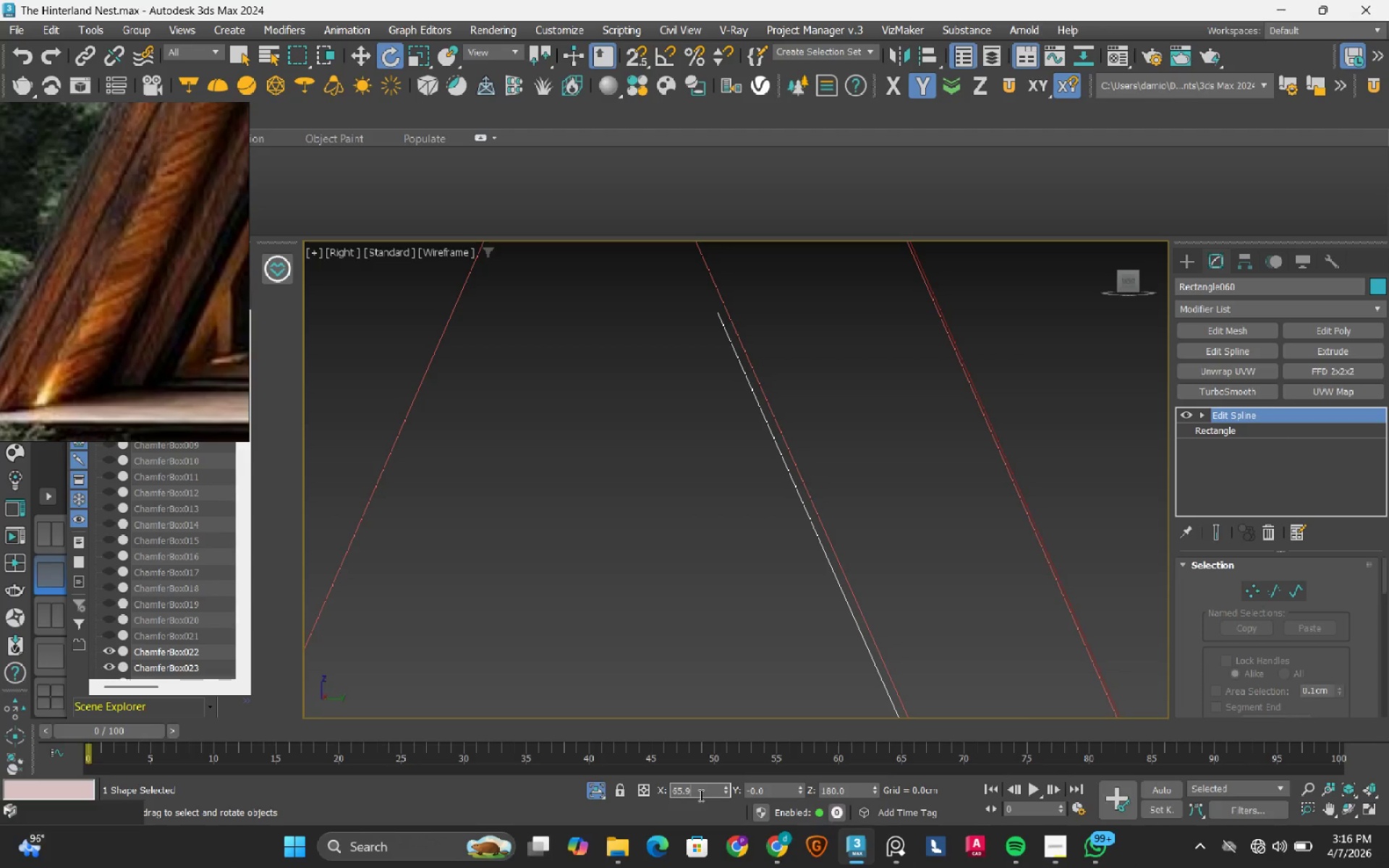 
key(Numpad5)
 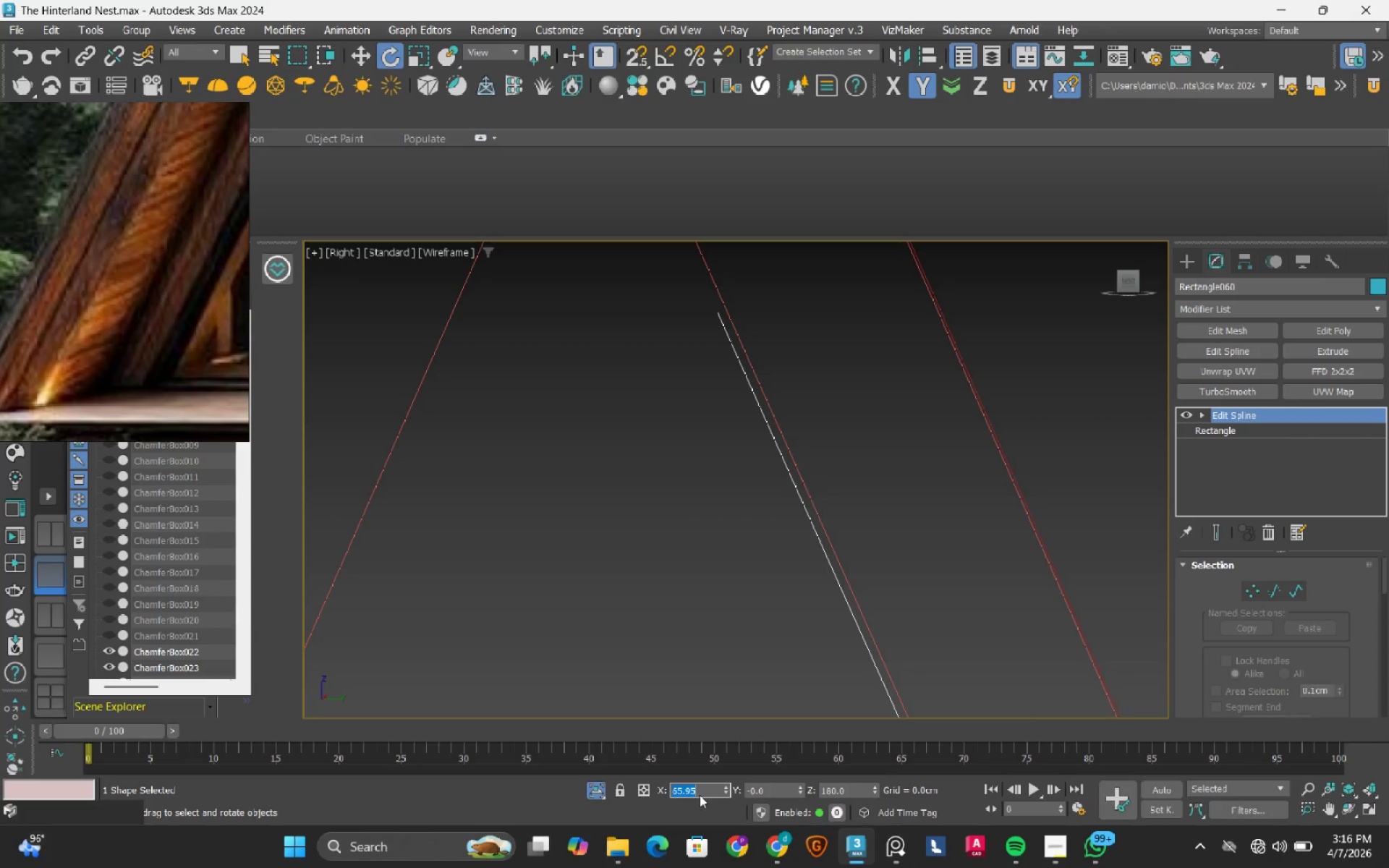 
key(NumpadEnter)
 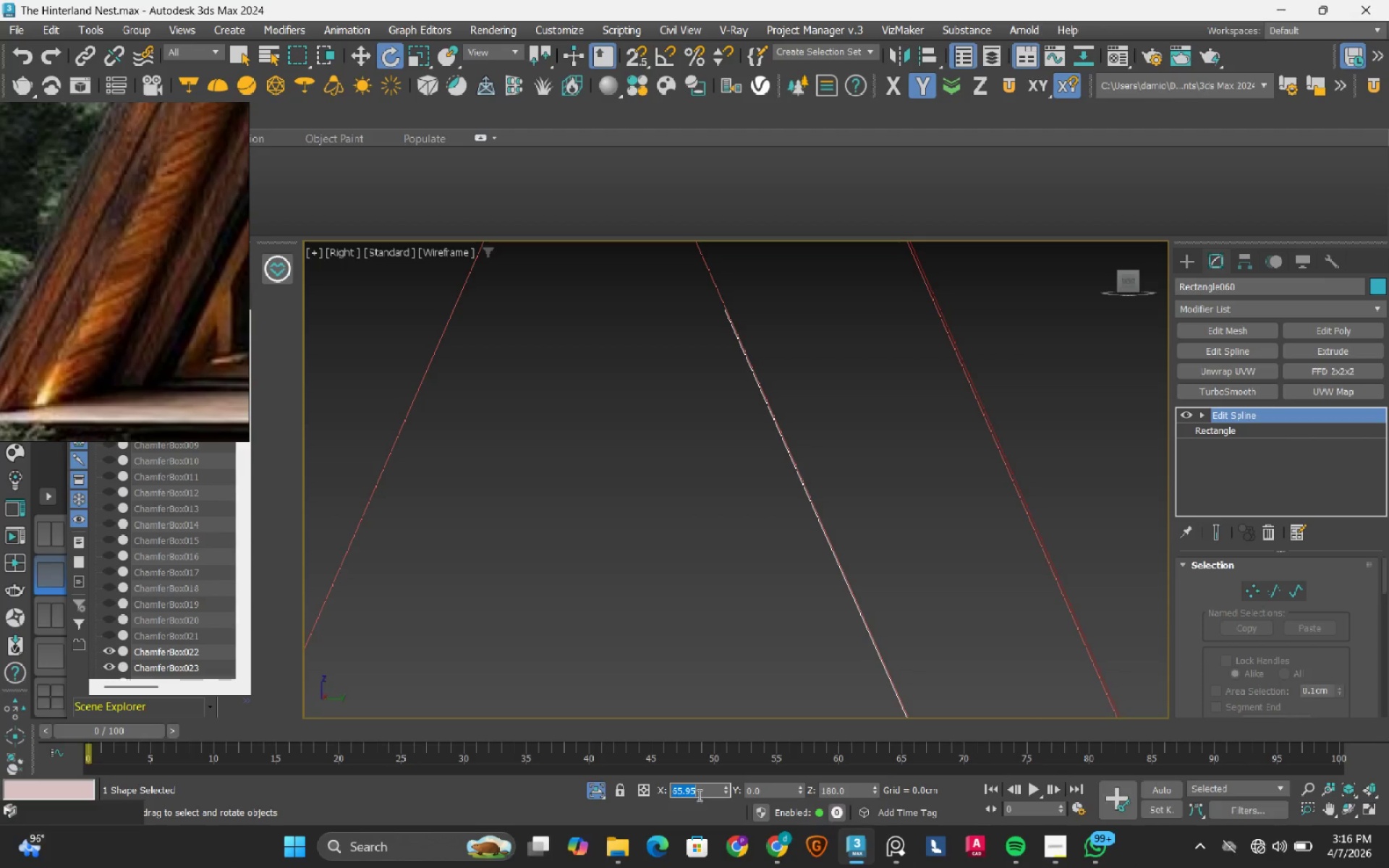 
left_click([698, 790])
 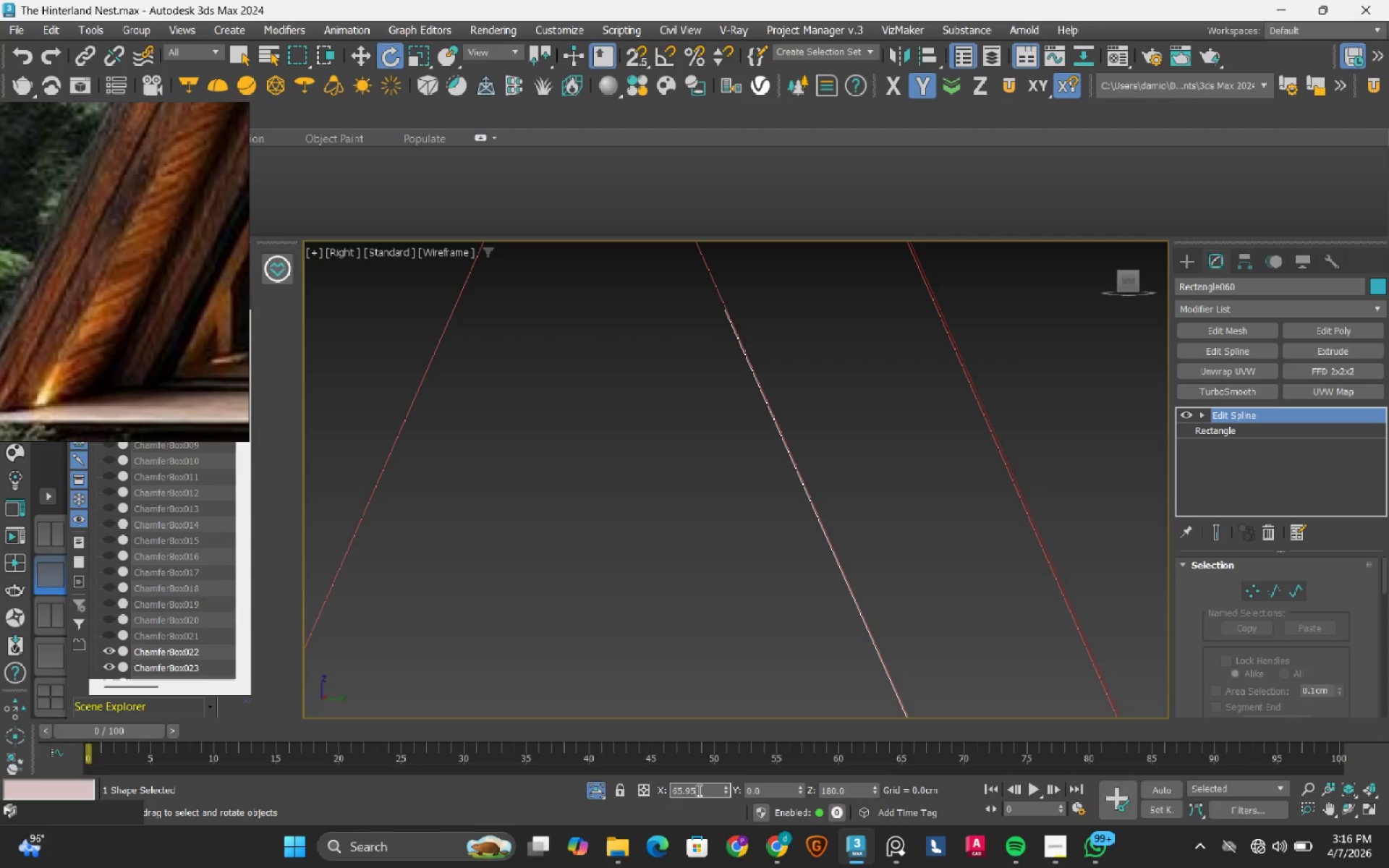 
key(Backspace)
 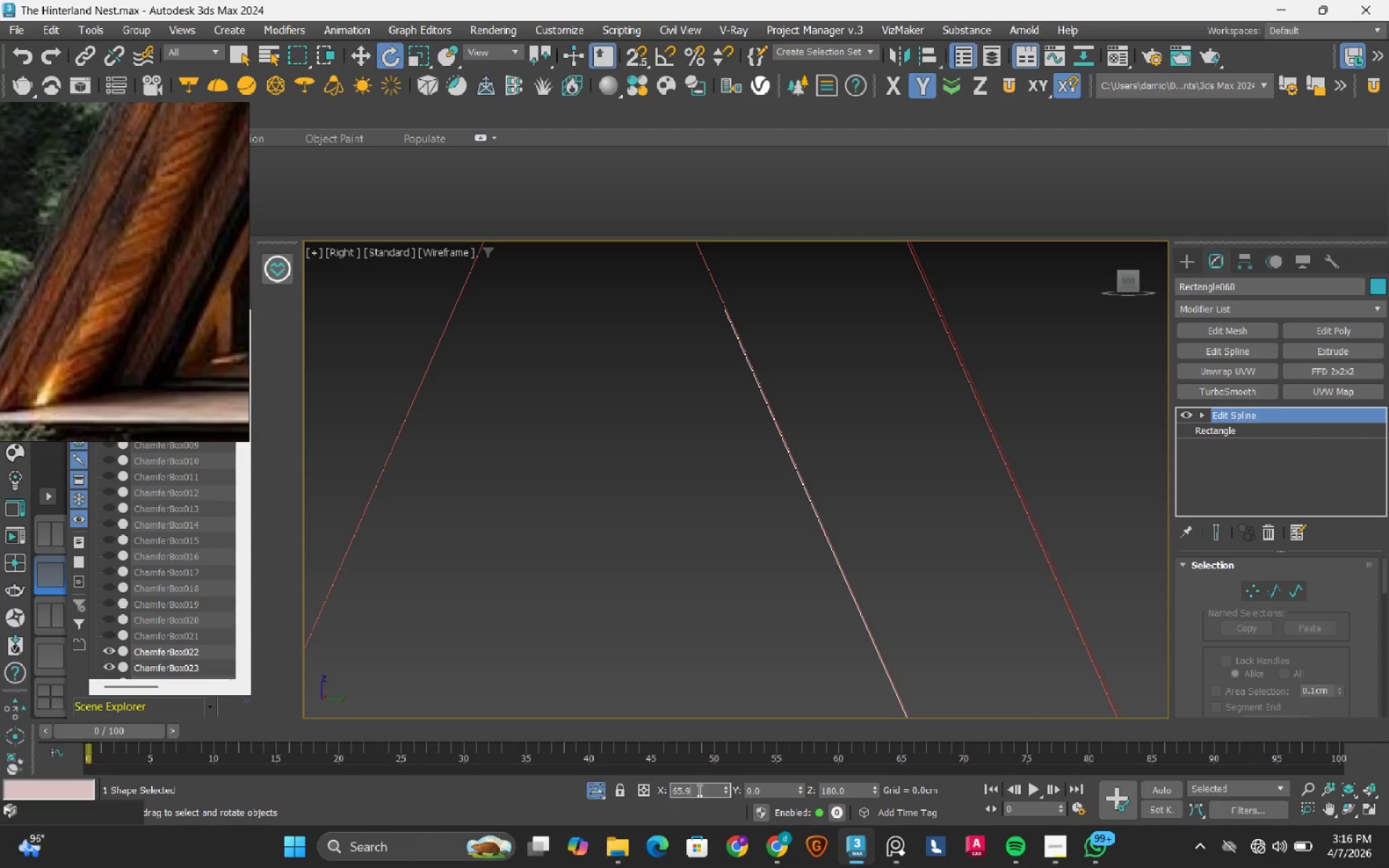 
key(Numpad6)
 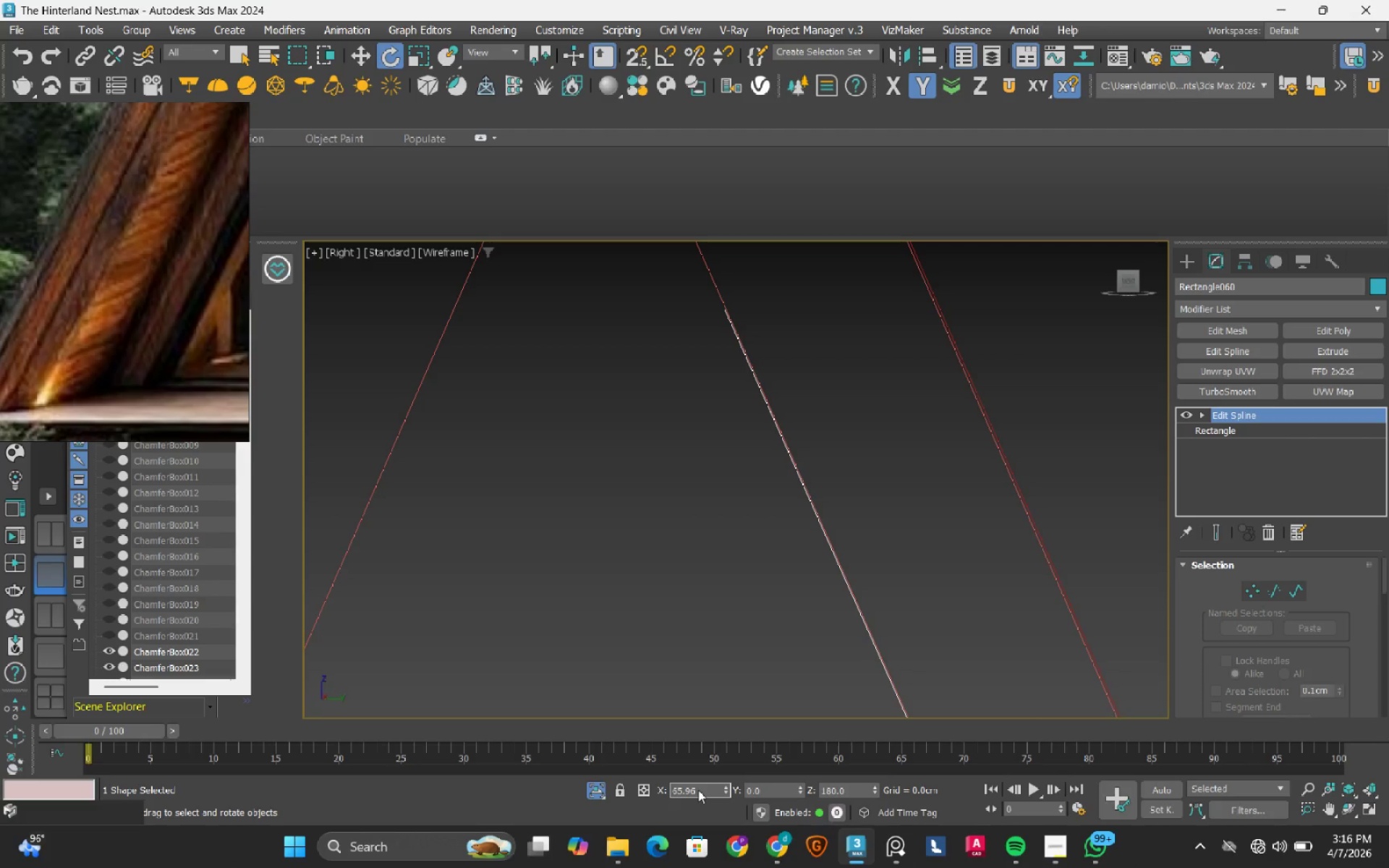 
key(NumpadEnter)
 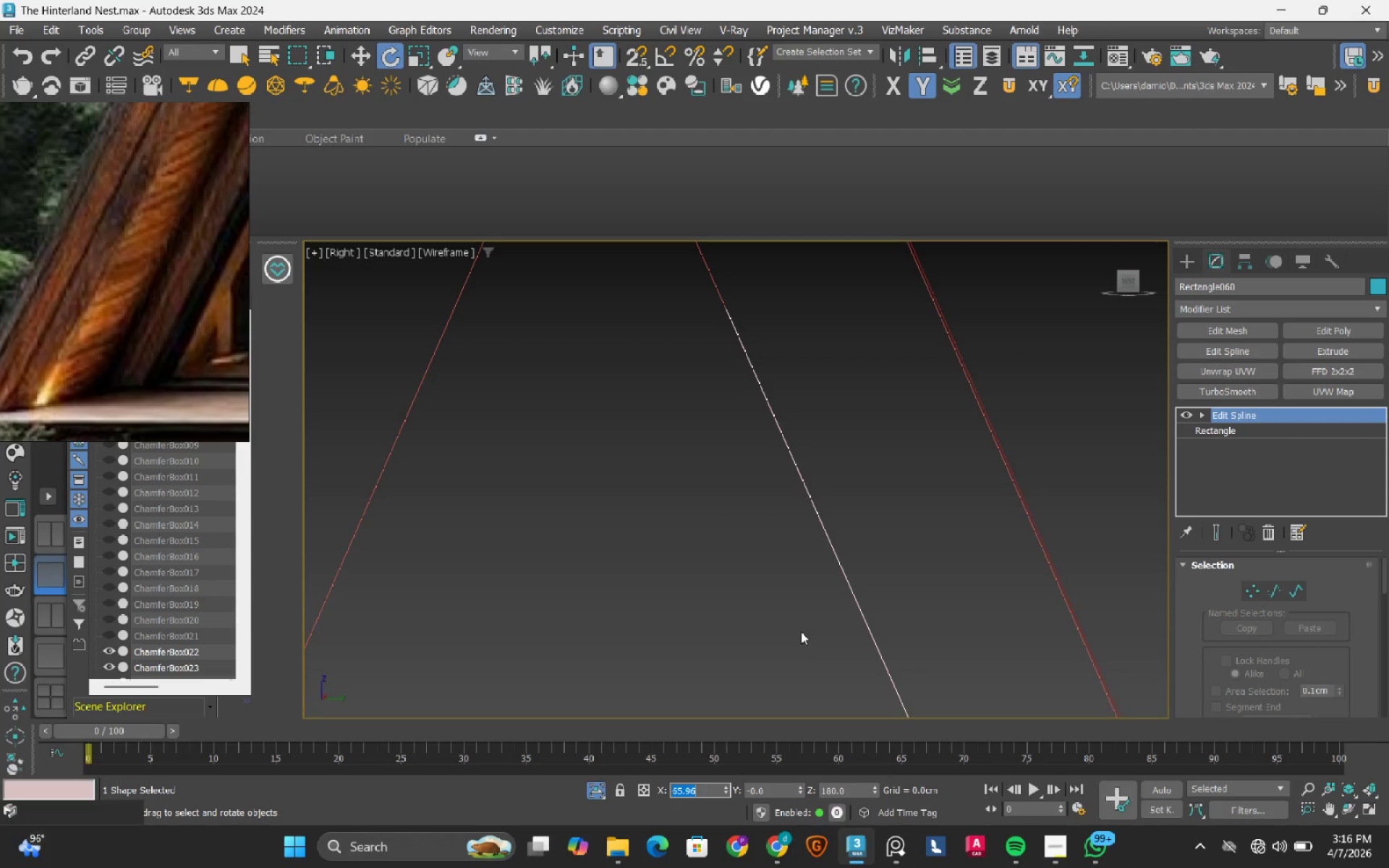 
scroll: coordinate [757, 505], scroll_direction: down, amount: 12.0
 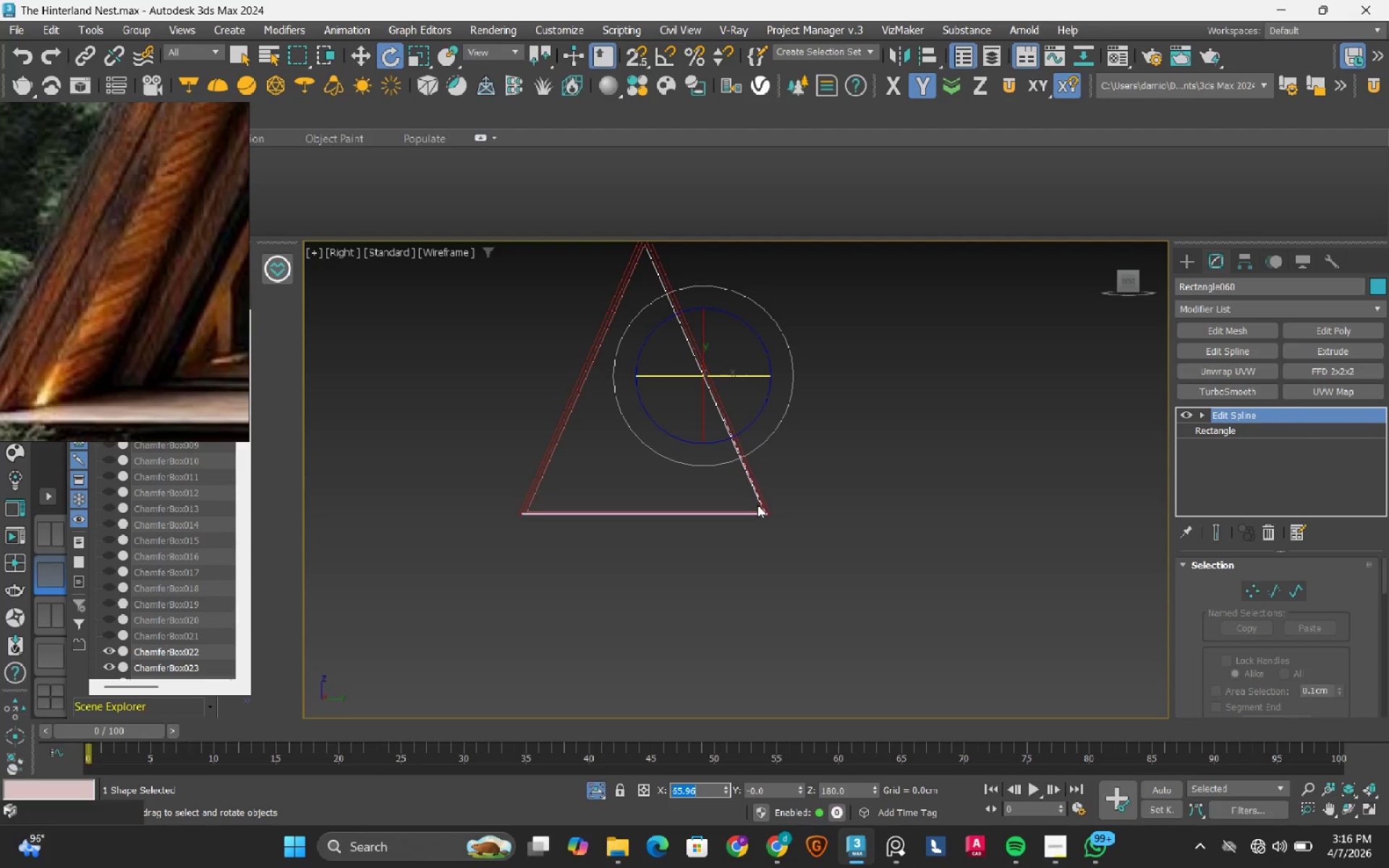 
key(1)
 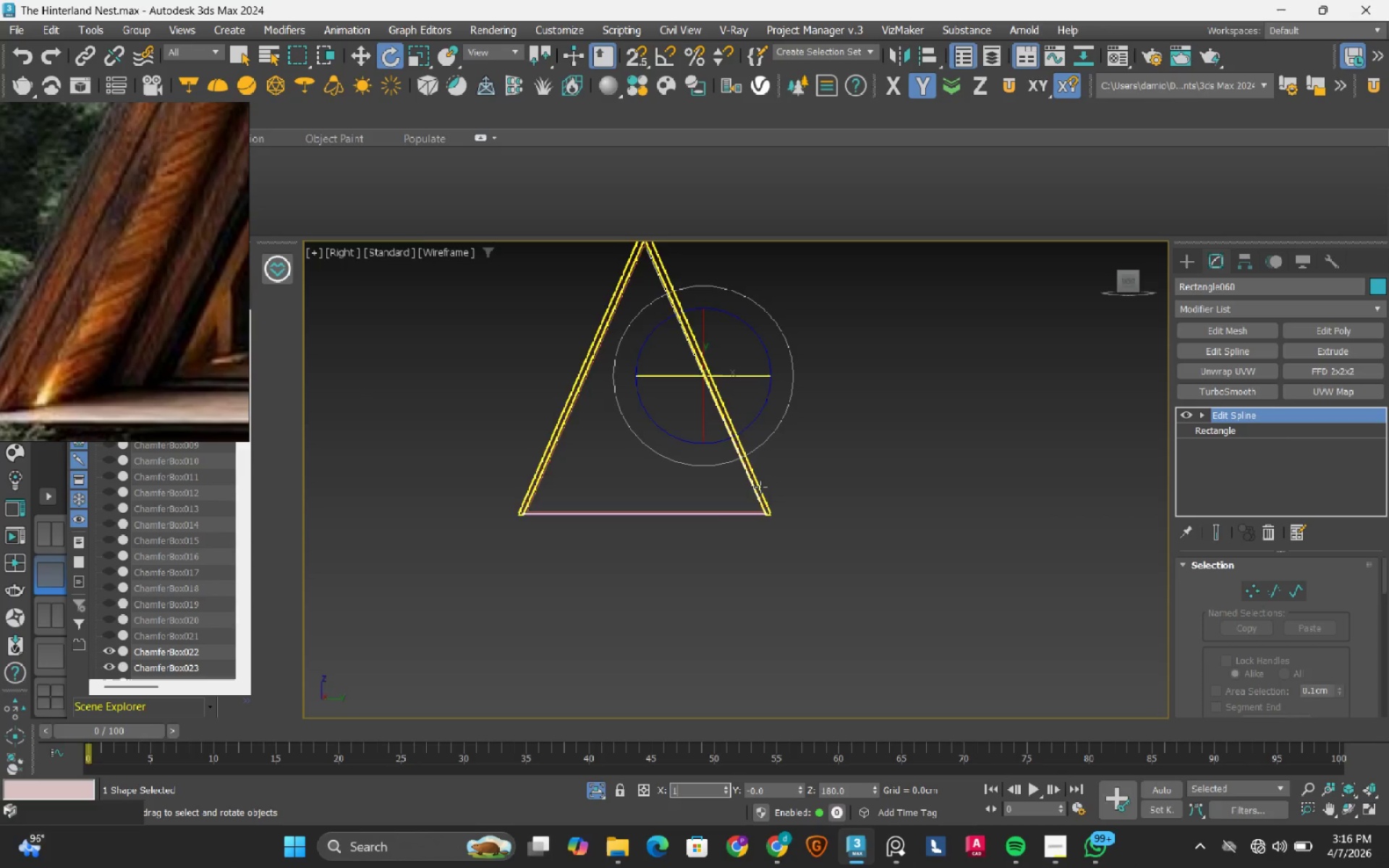 
scroll: coordinate [760, 487], scroll_direction: up, amount: 3.0
 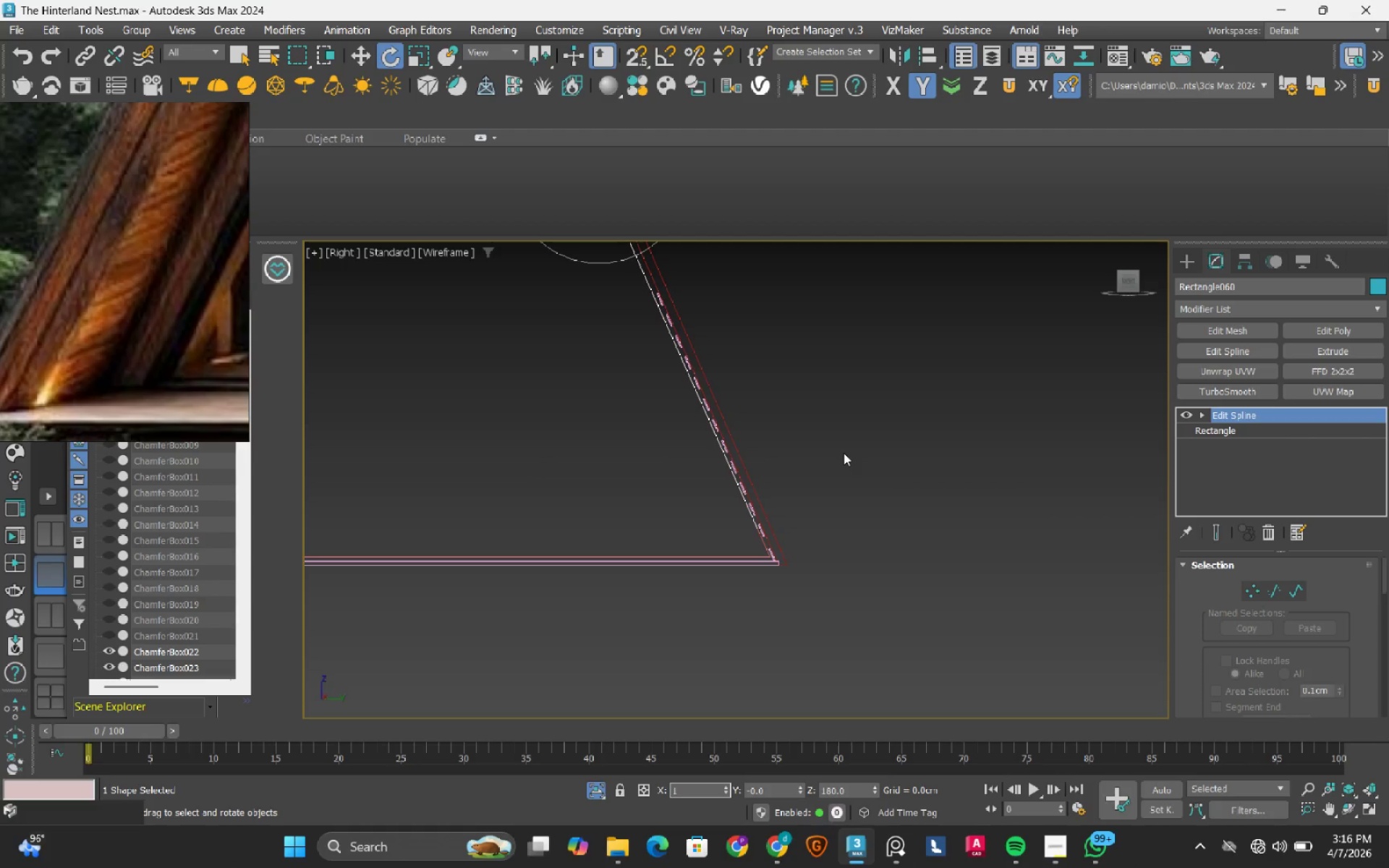 
left_click_drag(start_coordinate=[844, 453], to_coordinate=[614, 621])
 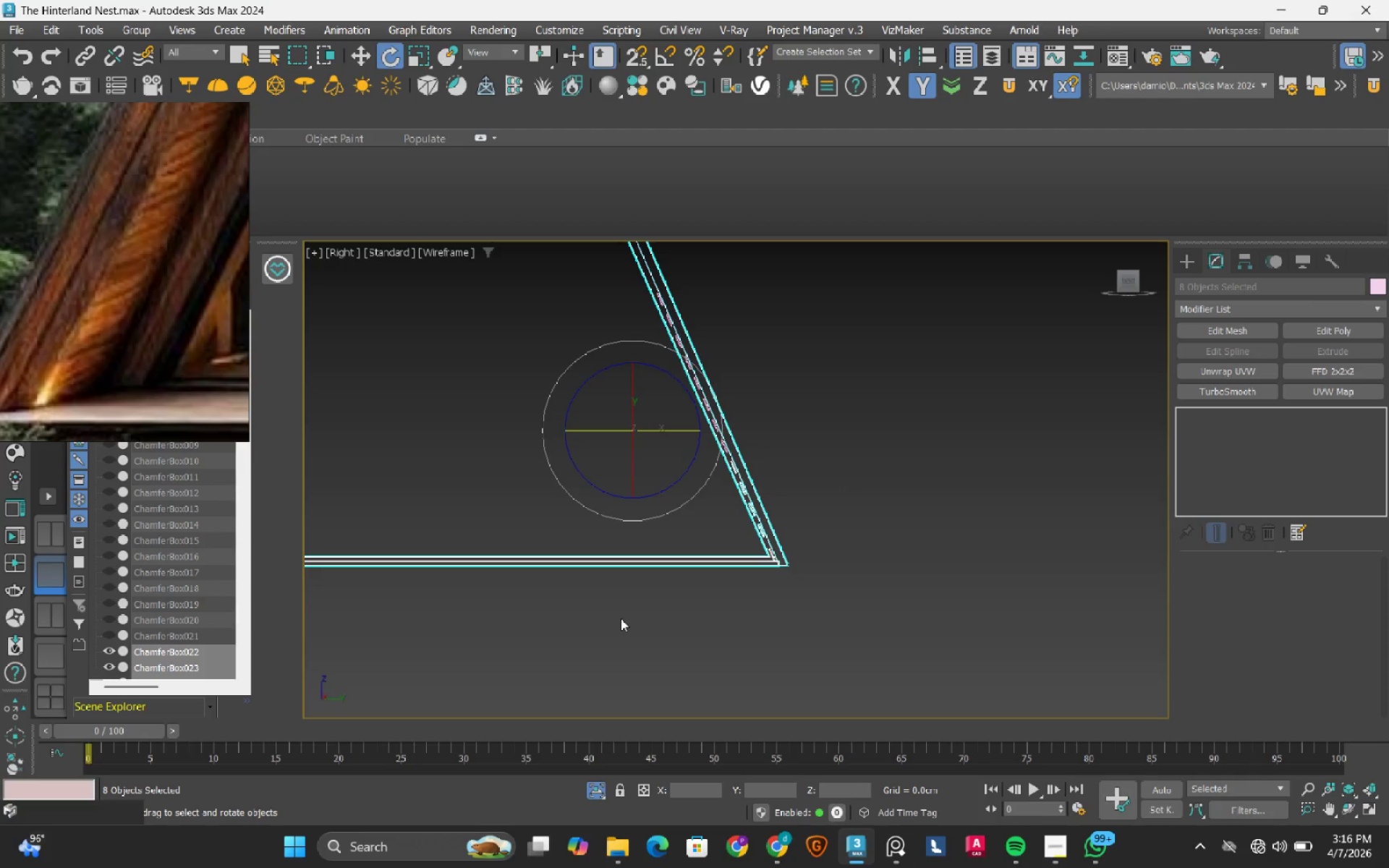 
key(Control+ControlLeft)
 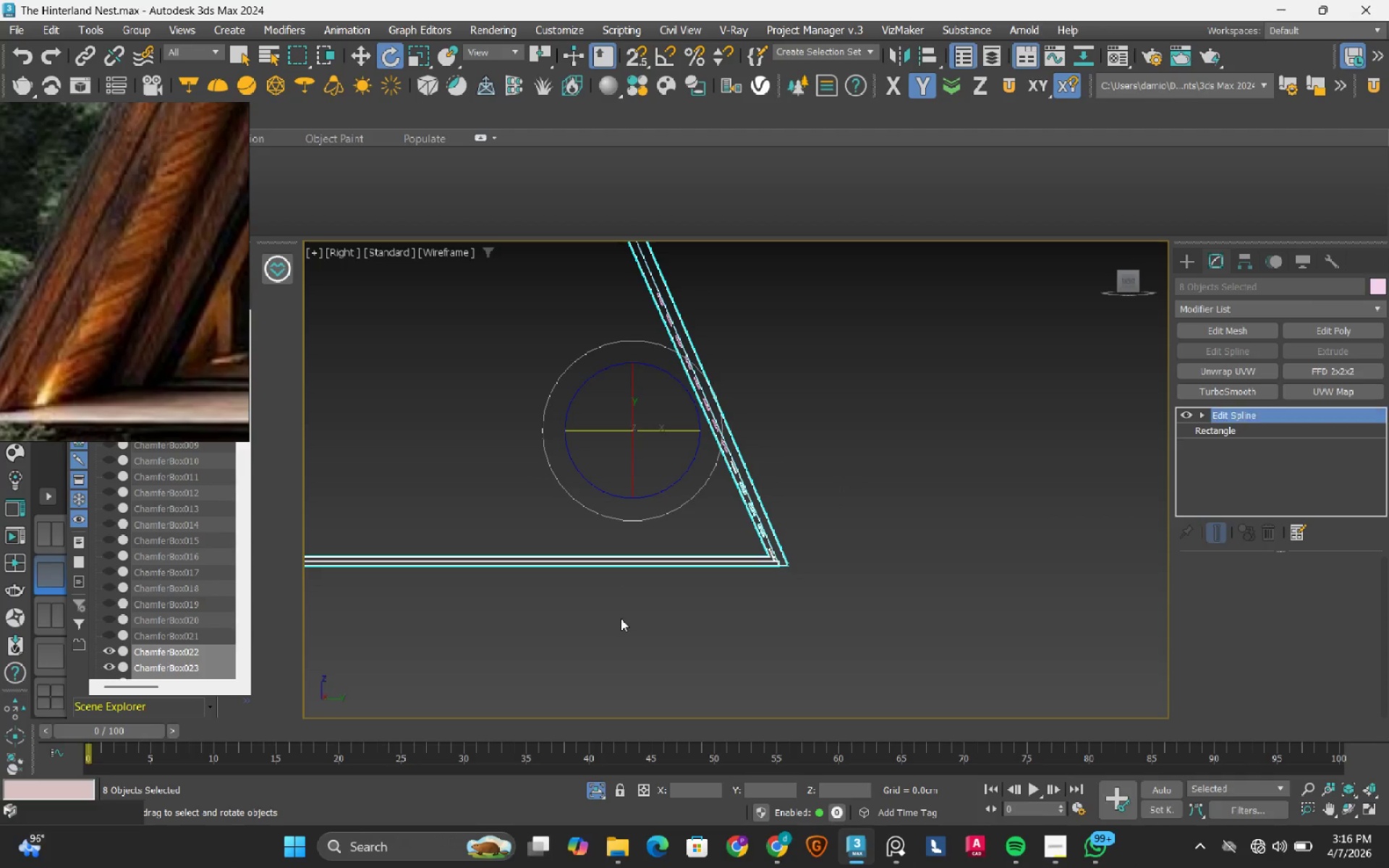 
key(Control+Z)
 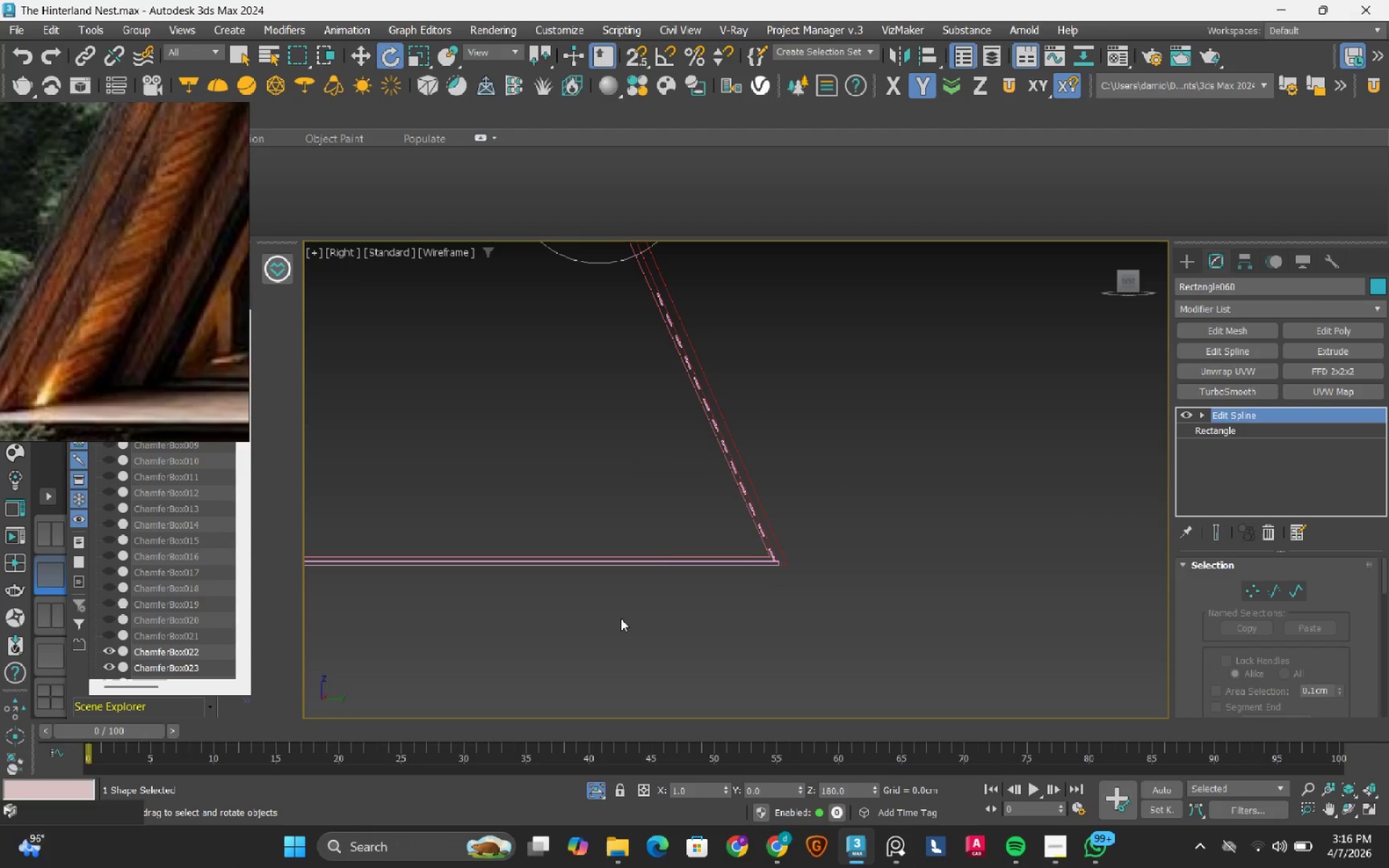 
key(1)
 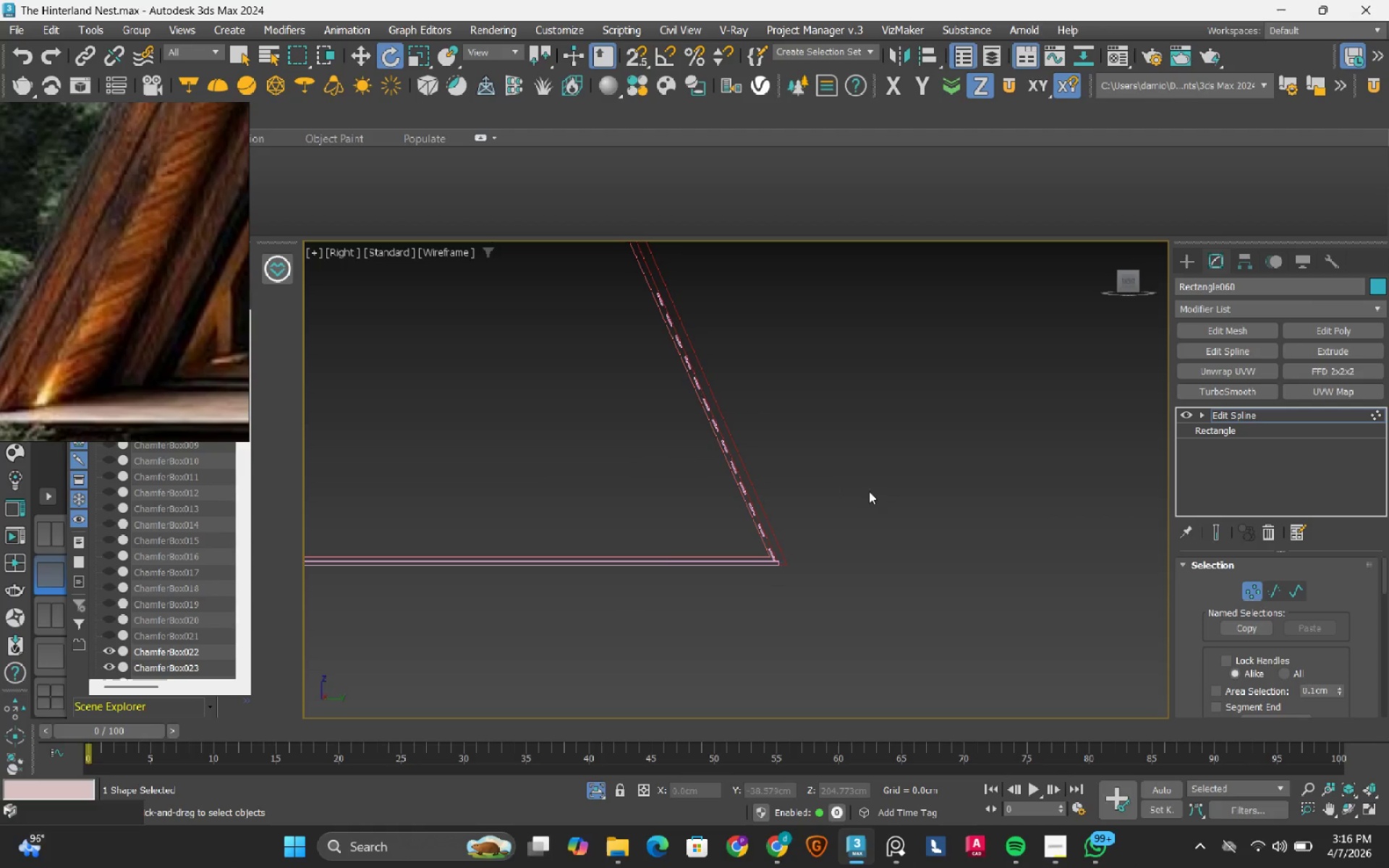 
left_click_drag(start_coordinate=[849, 488], to_coordinate=[668, 640])
 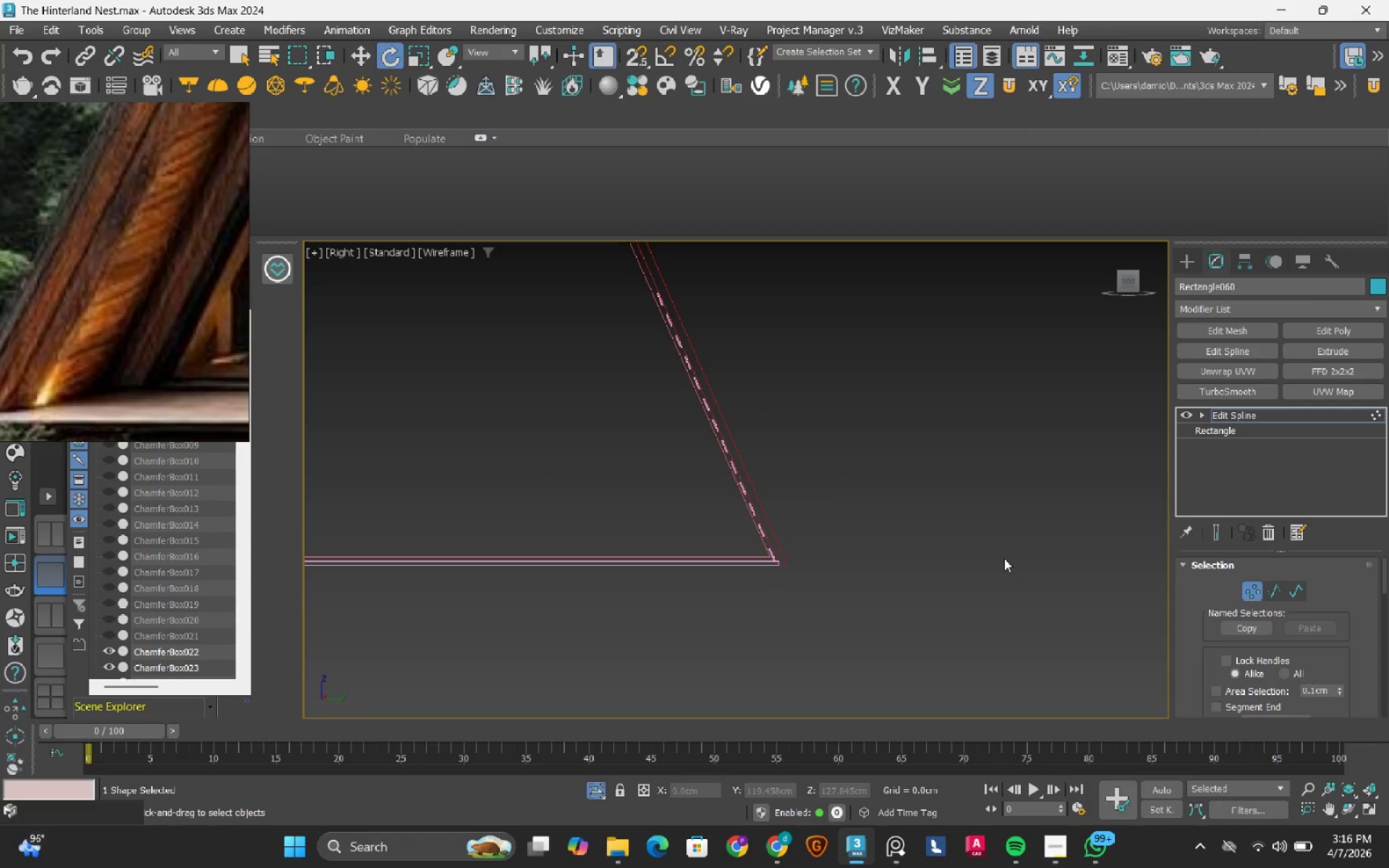 
key(W)
 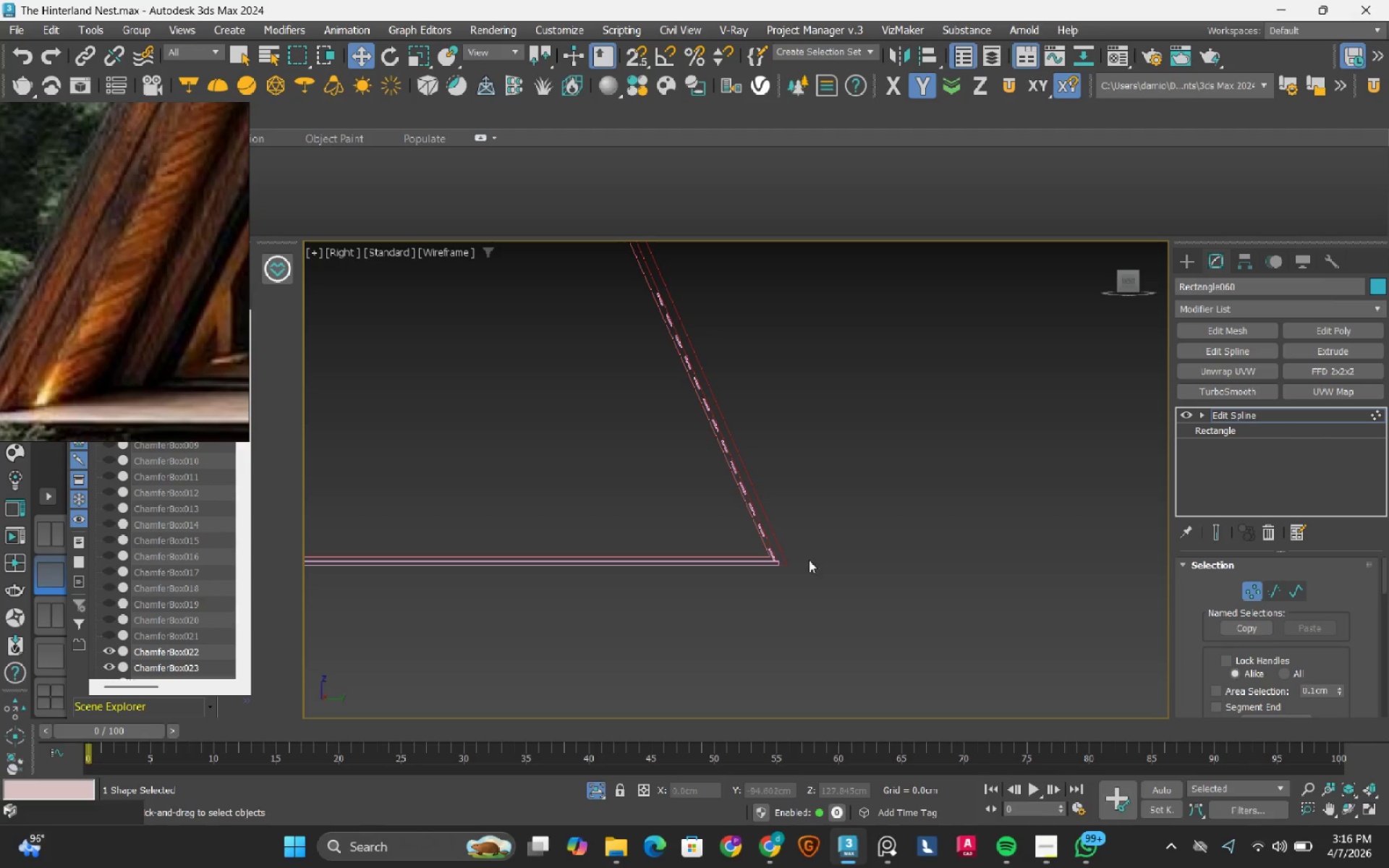 
scroll: coordinate [801, 564], scroll_direction: down, amount: 3.0
 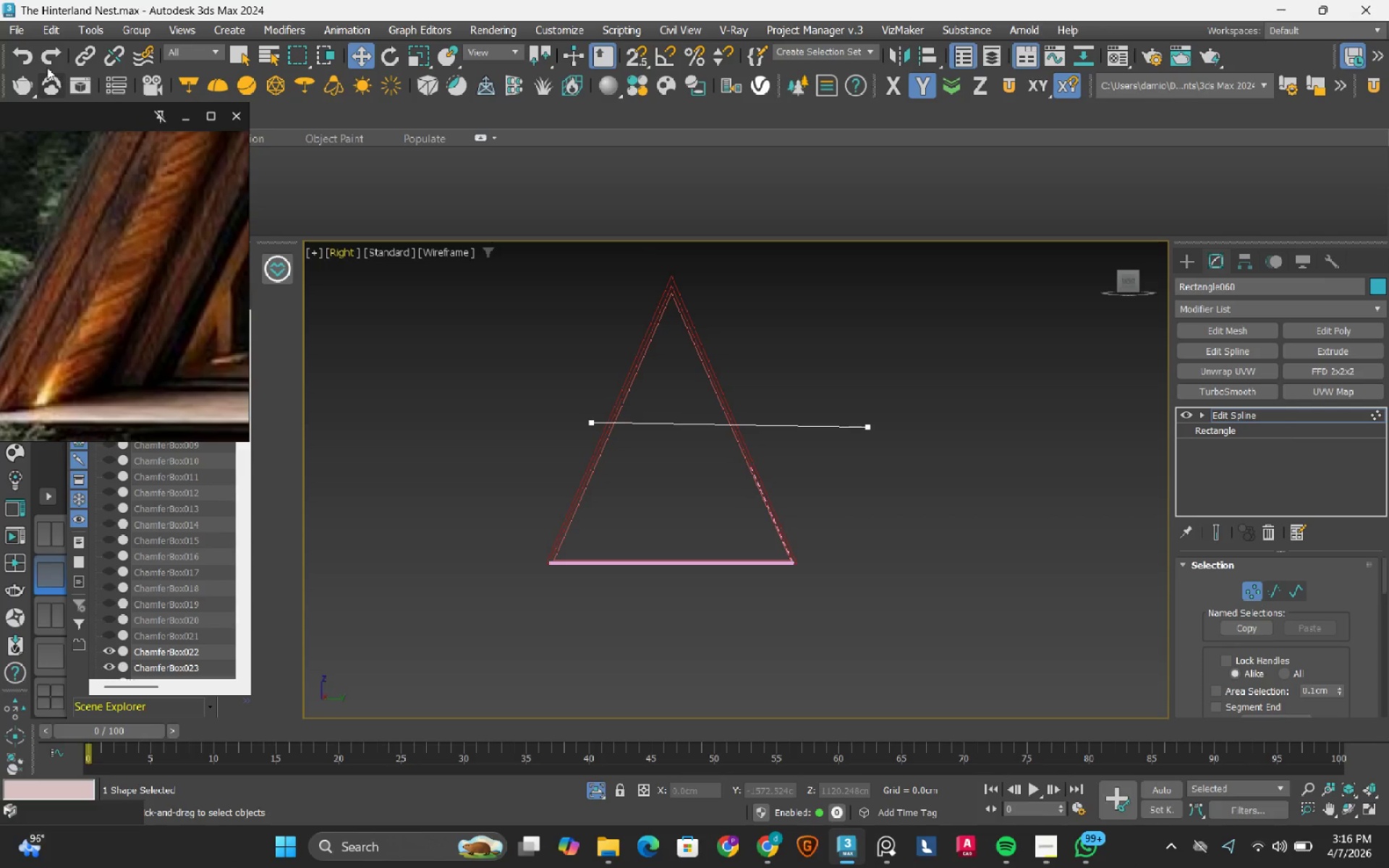 
left_click([24, 51])
 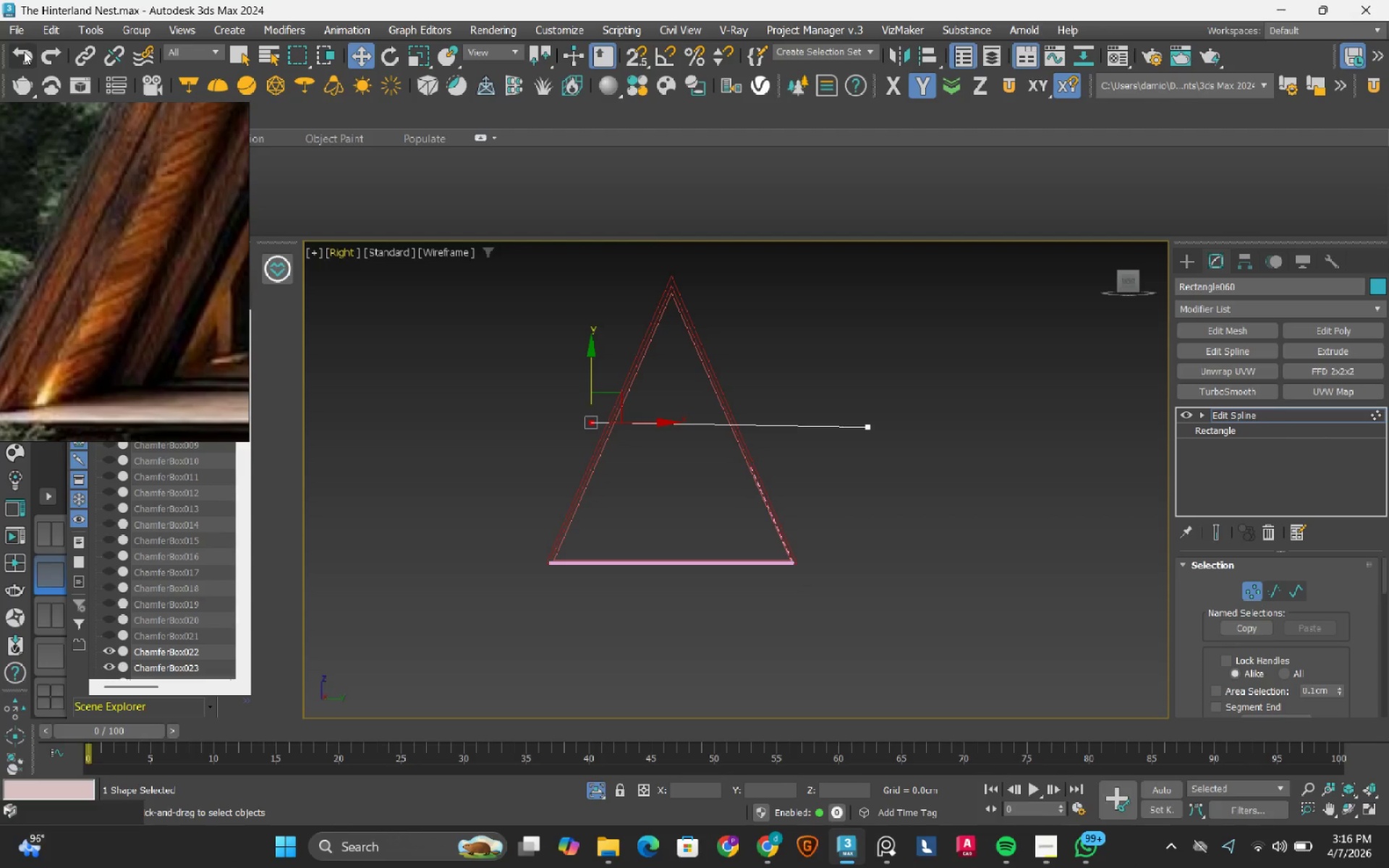 
left_click([24, 51])
 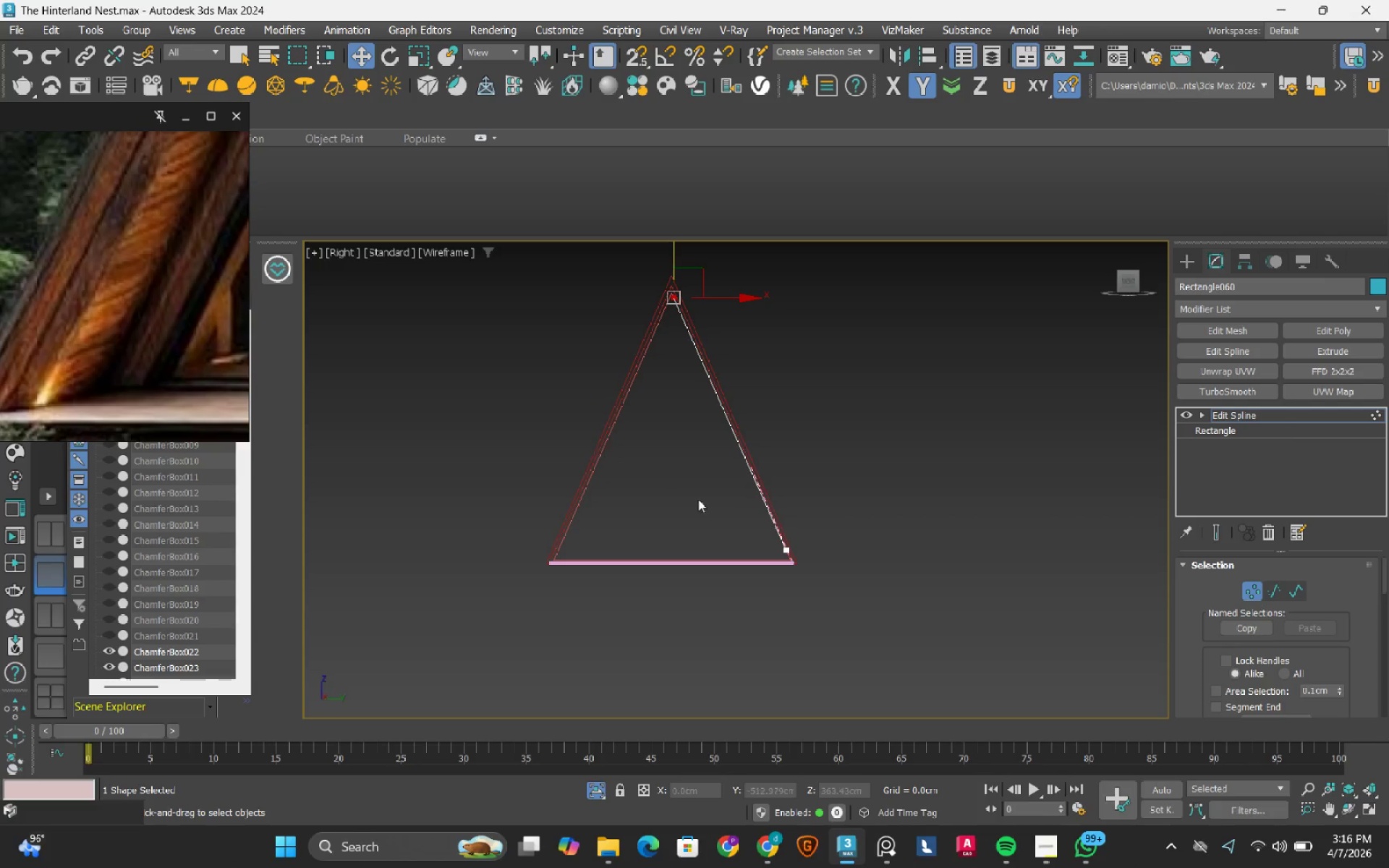 
left_click_drag(start_coordinate=[959, 501], to_coordinate=[798, 621])
 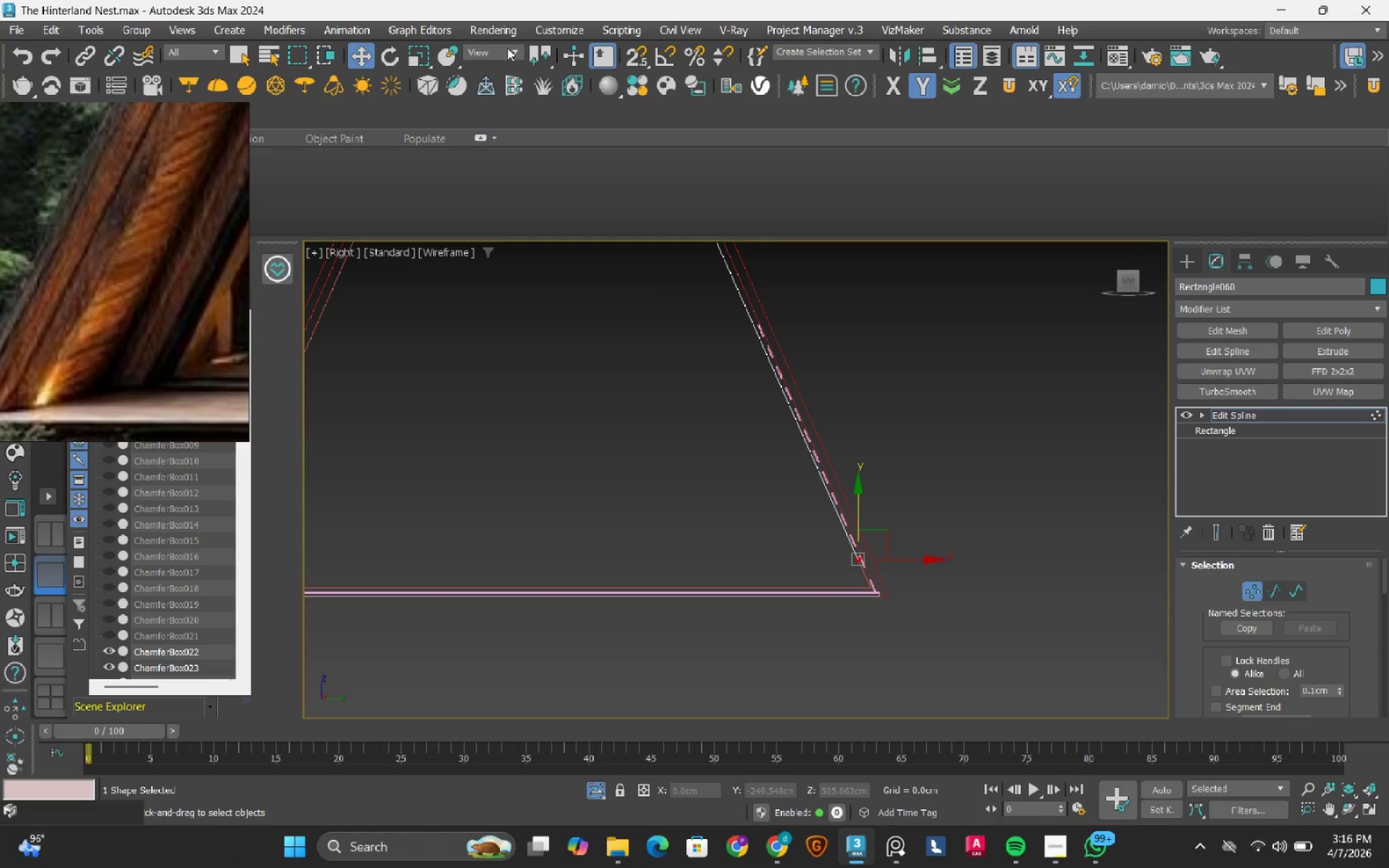 
scroll: coordinate [747, 545], scroll_direction: up, amount: 3.0
 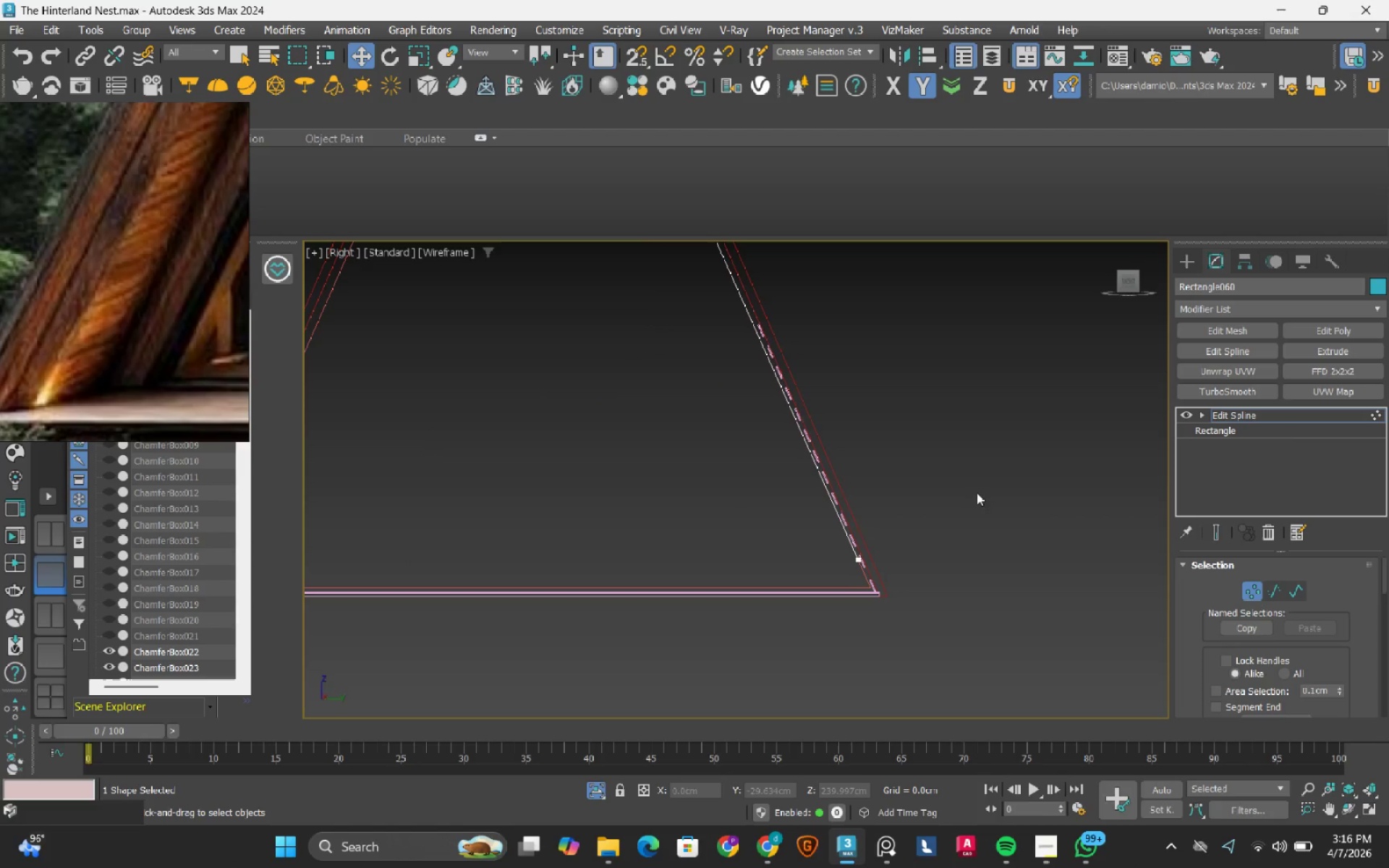 
left_click([487, 56])
 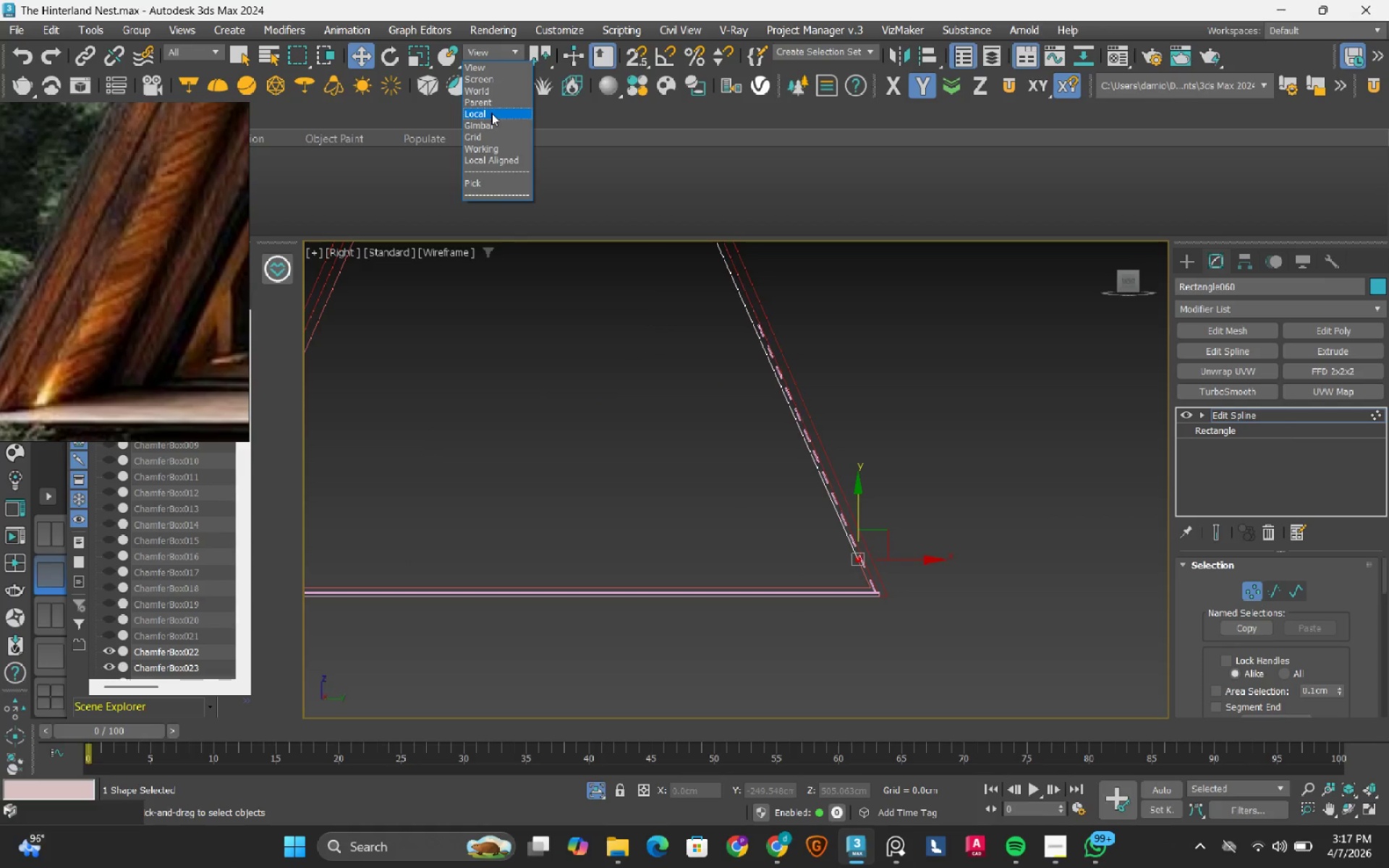 
left_click([491, 113])
 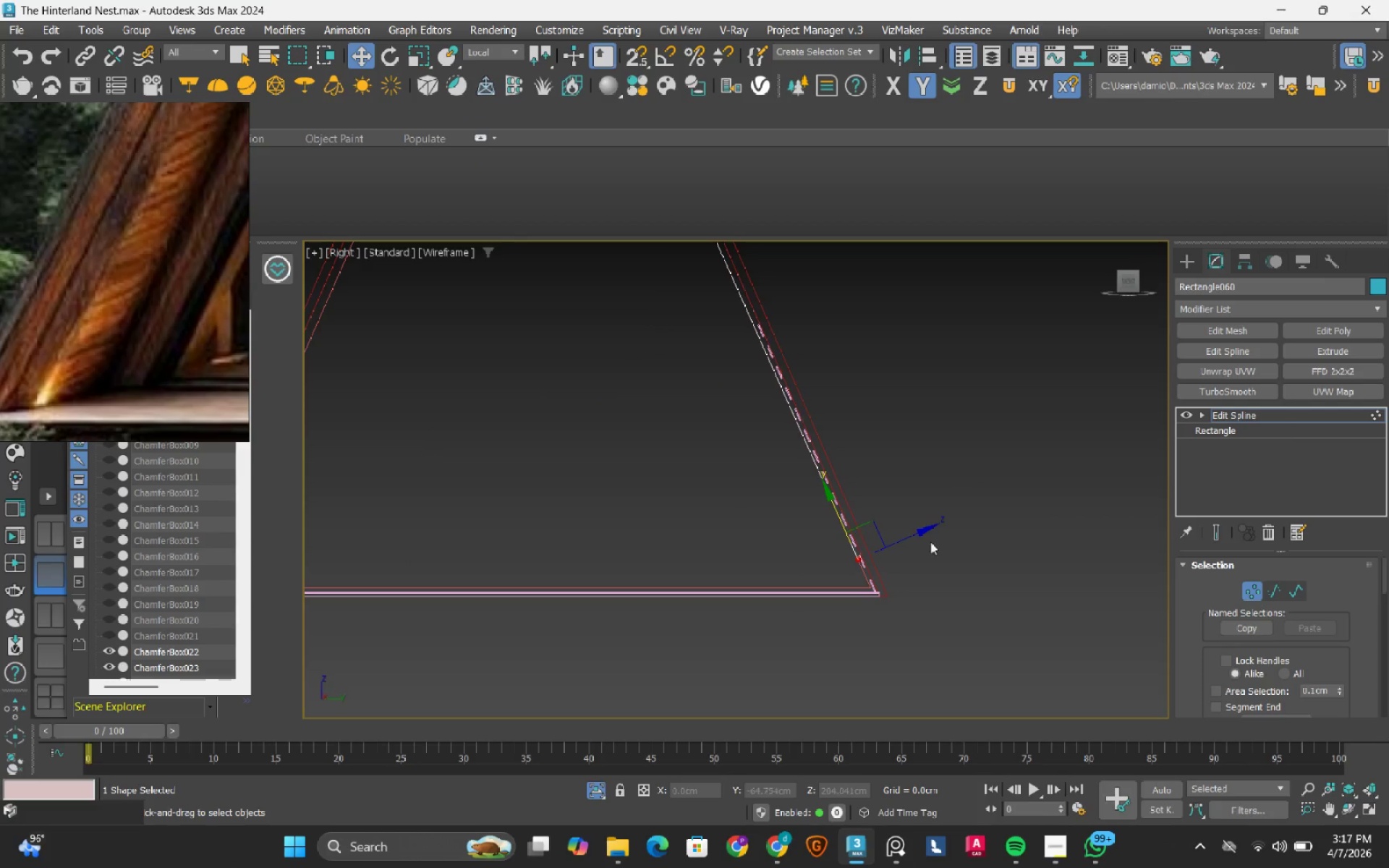 
scroll: coordinate [883, 550], scroll_direction: up, amount: 5.0
 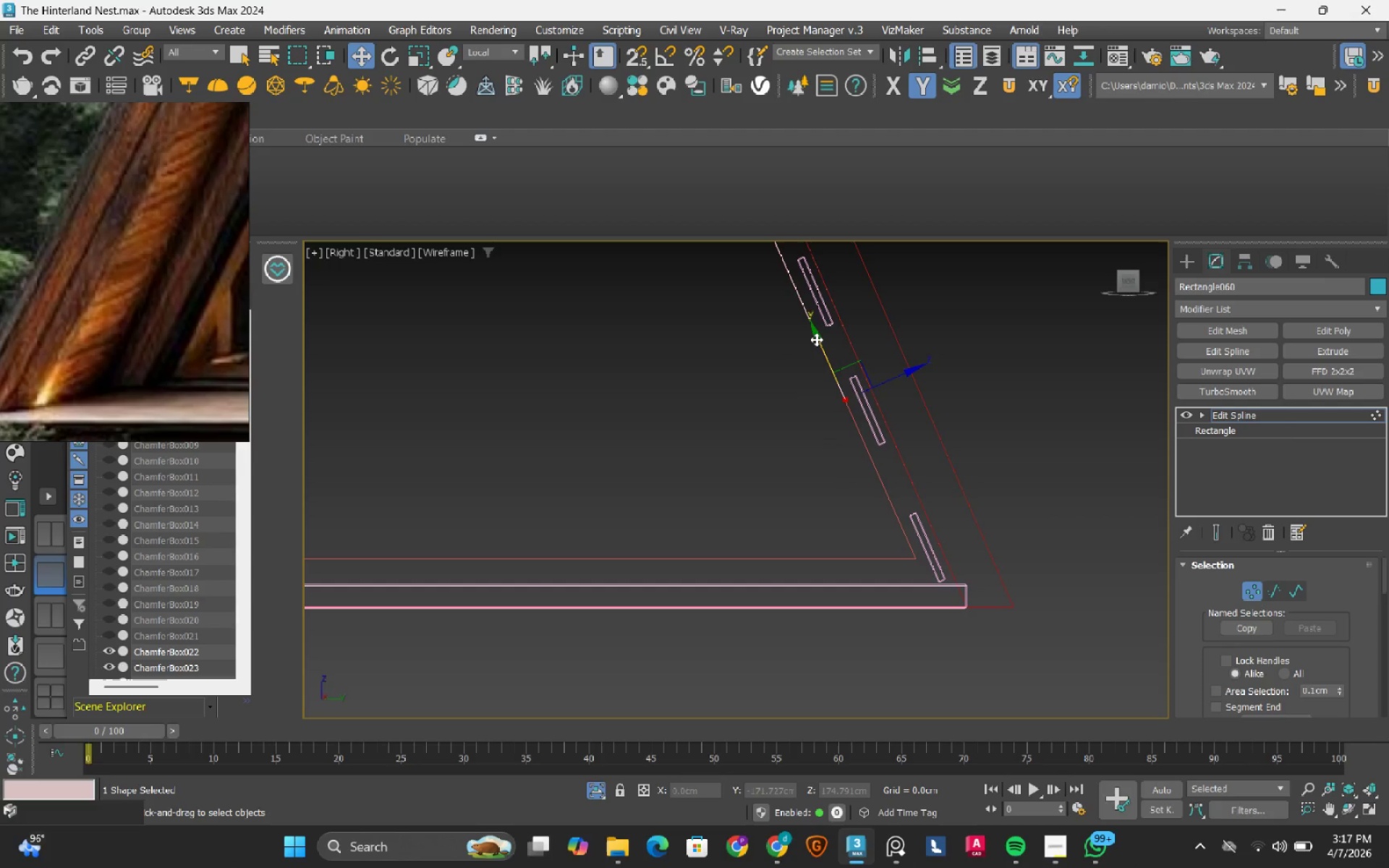 
wait(8.88)
 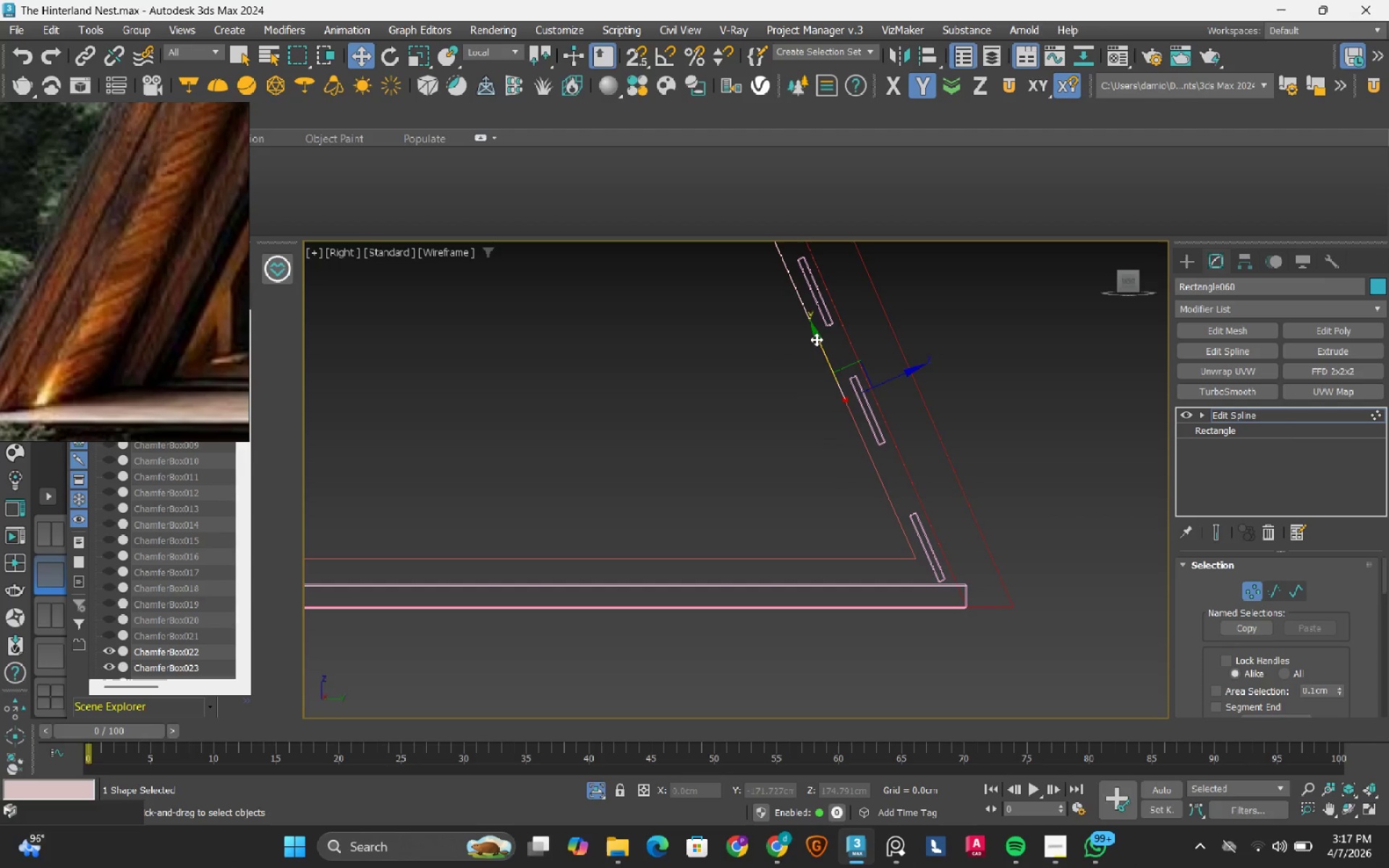 
left_click_drag(start_coordinate=[819, 340], to_coordinate=[899, 545])
 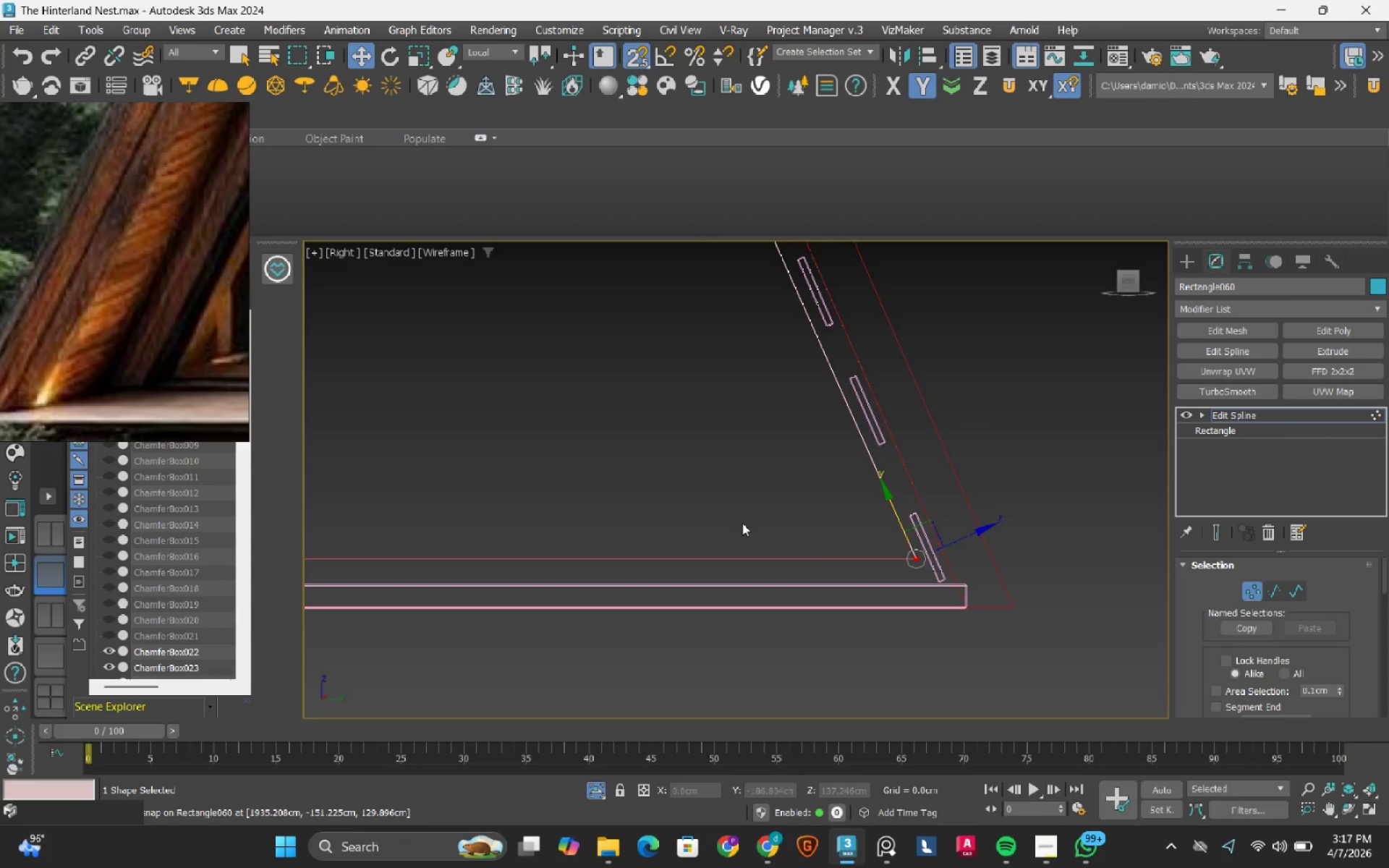 
key(S)
 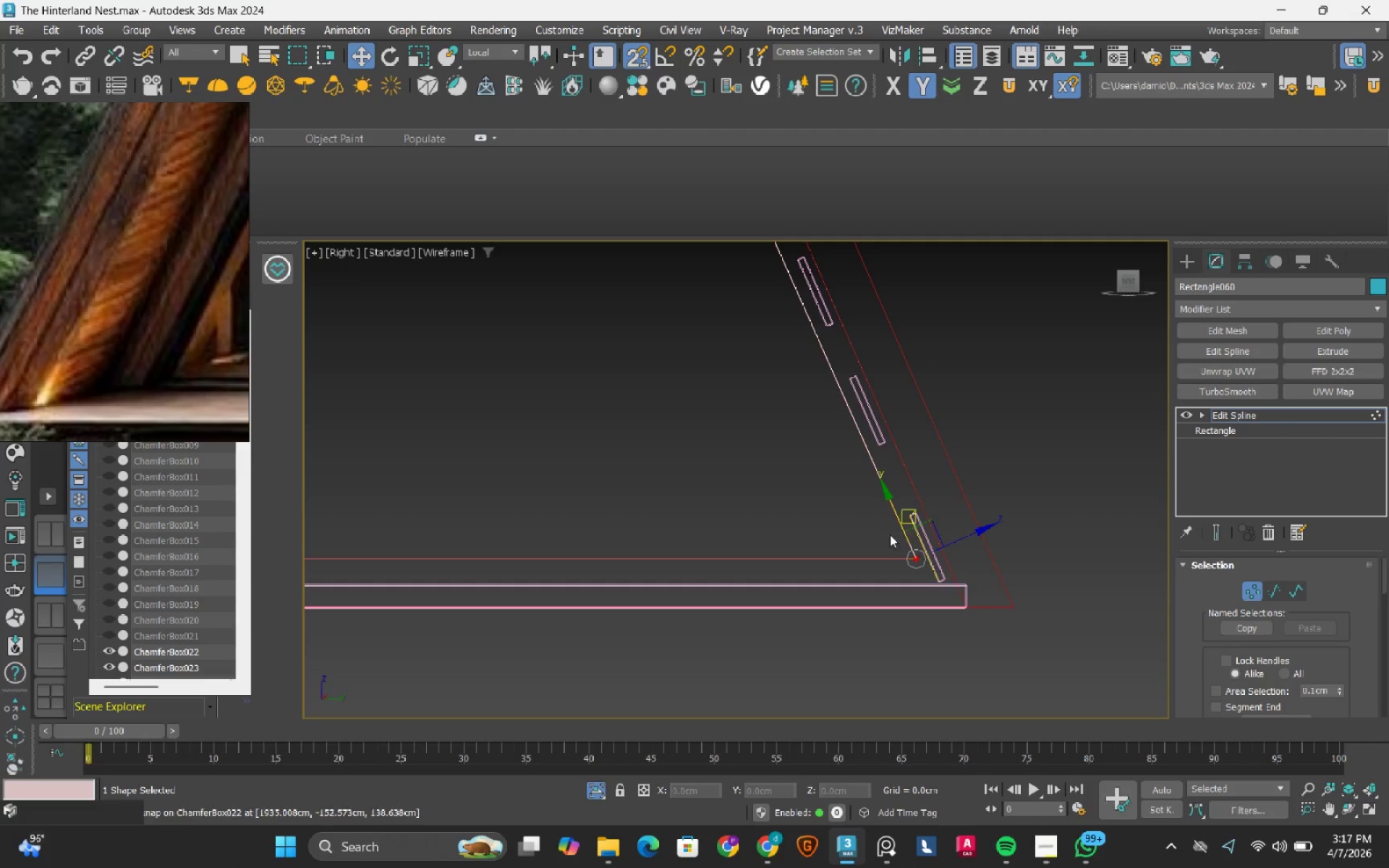 
scroll: coordinate [563, 436], scroll_direction: down, amount: 8.0
 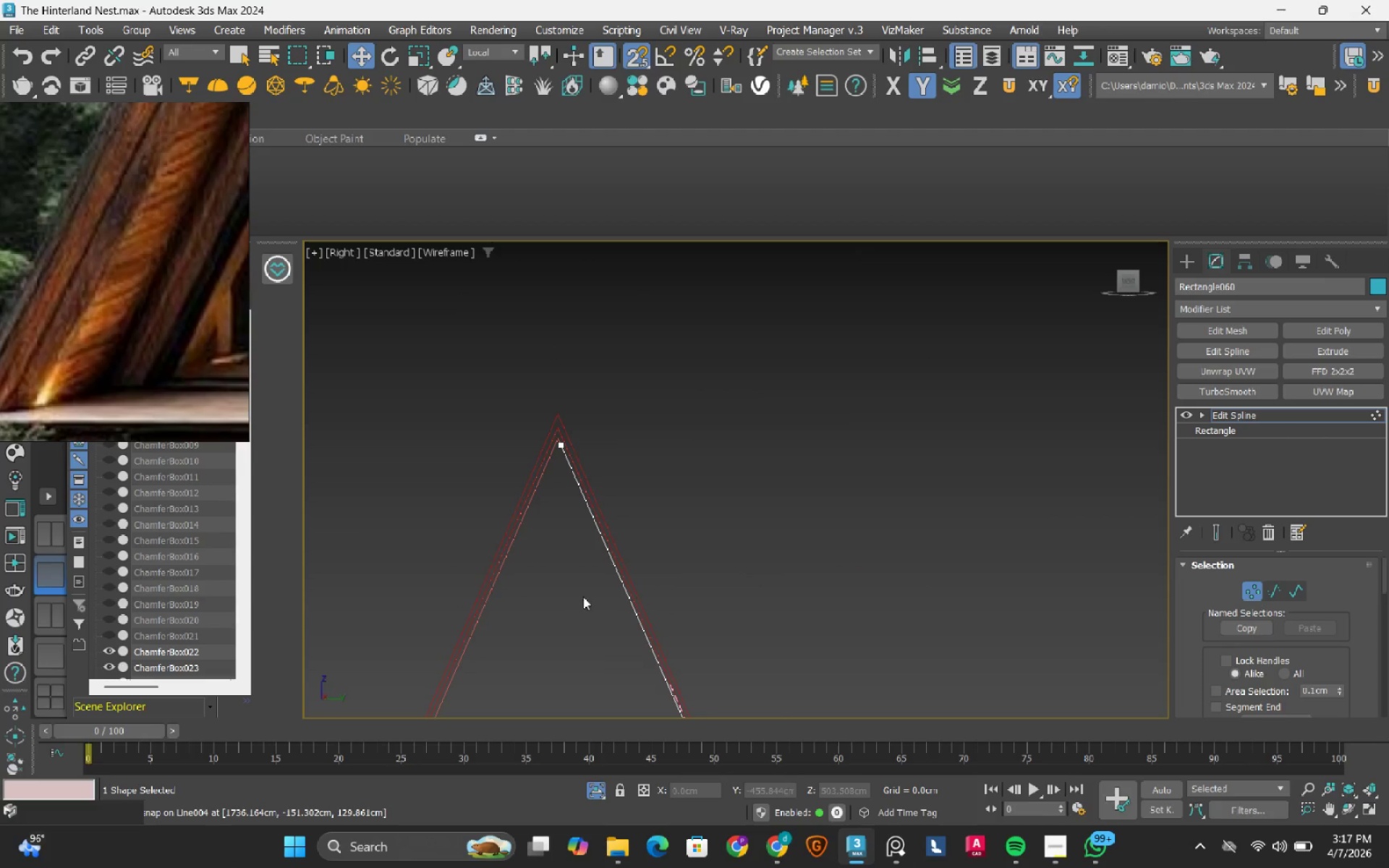 
scroll: coordinate [553, 457], scroll_direction: up, amount: 3.0
 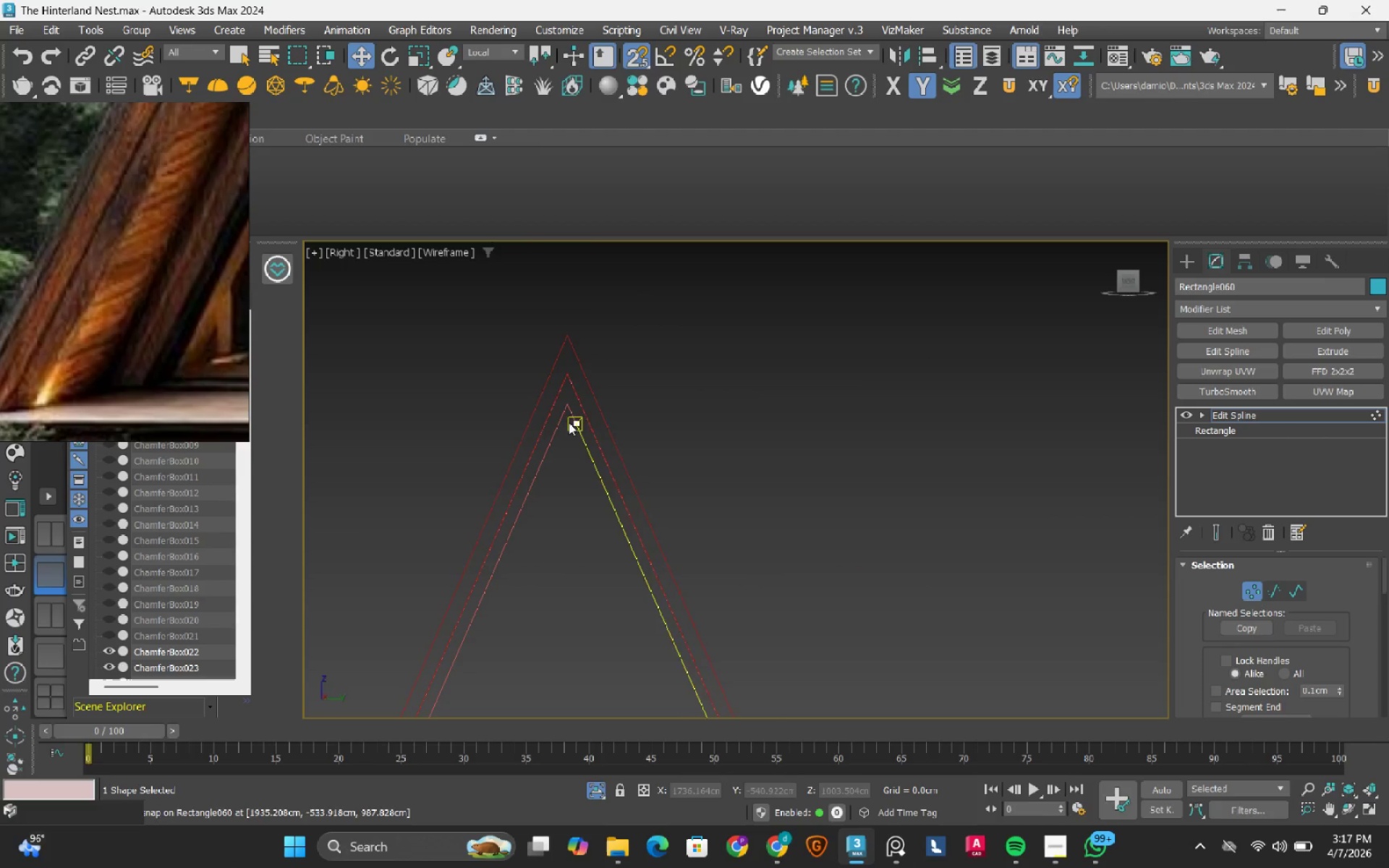 
left_click_drag(start_coordinate=[675, 373], to_coordinate=[516, 506])
 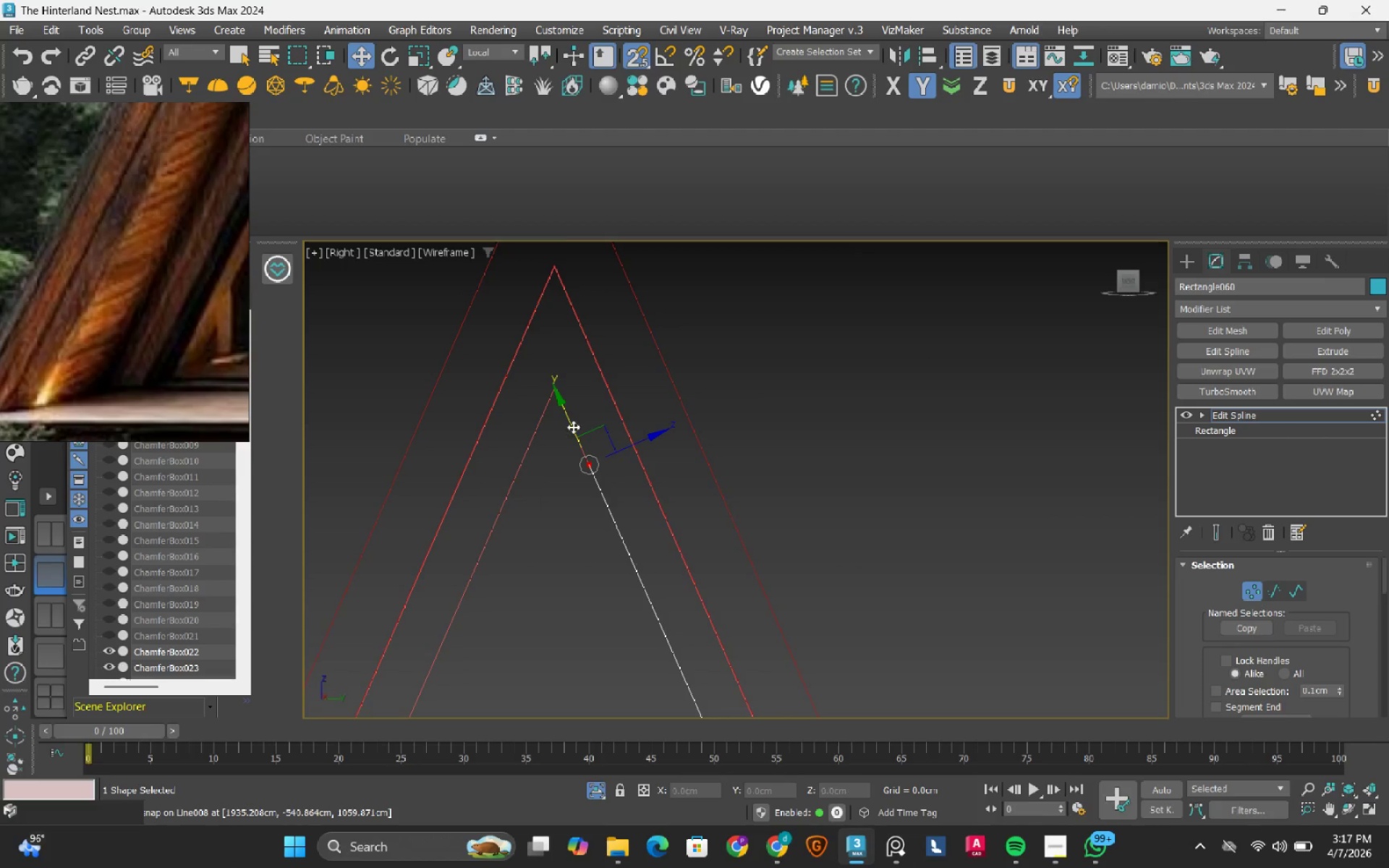 
scroll: coordinate [573, 425], scroll_direction: up, amount: 6.0
 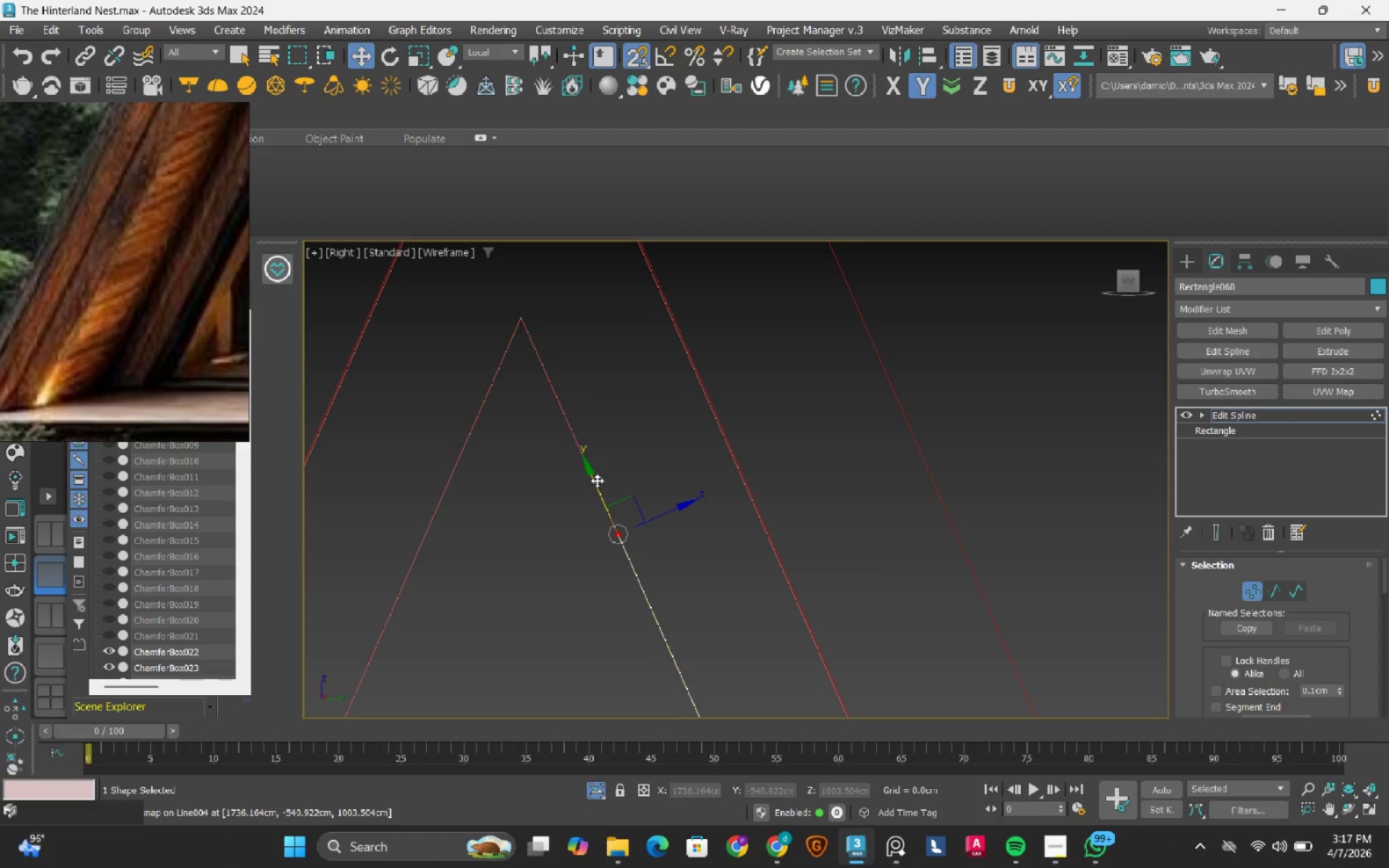 
left_click_drag(start_coordinate=[597, 480], to_coordinate=[519, 320])
 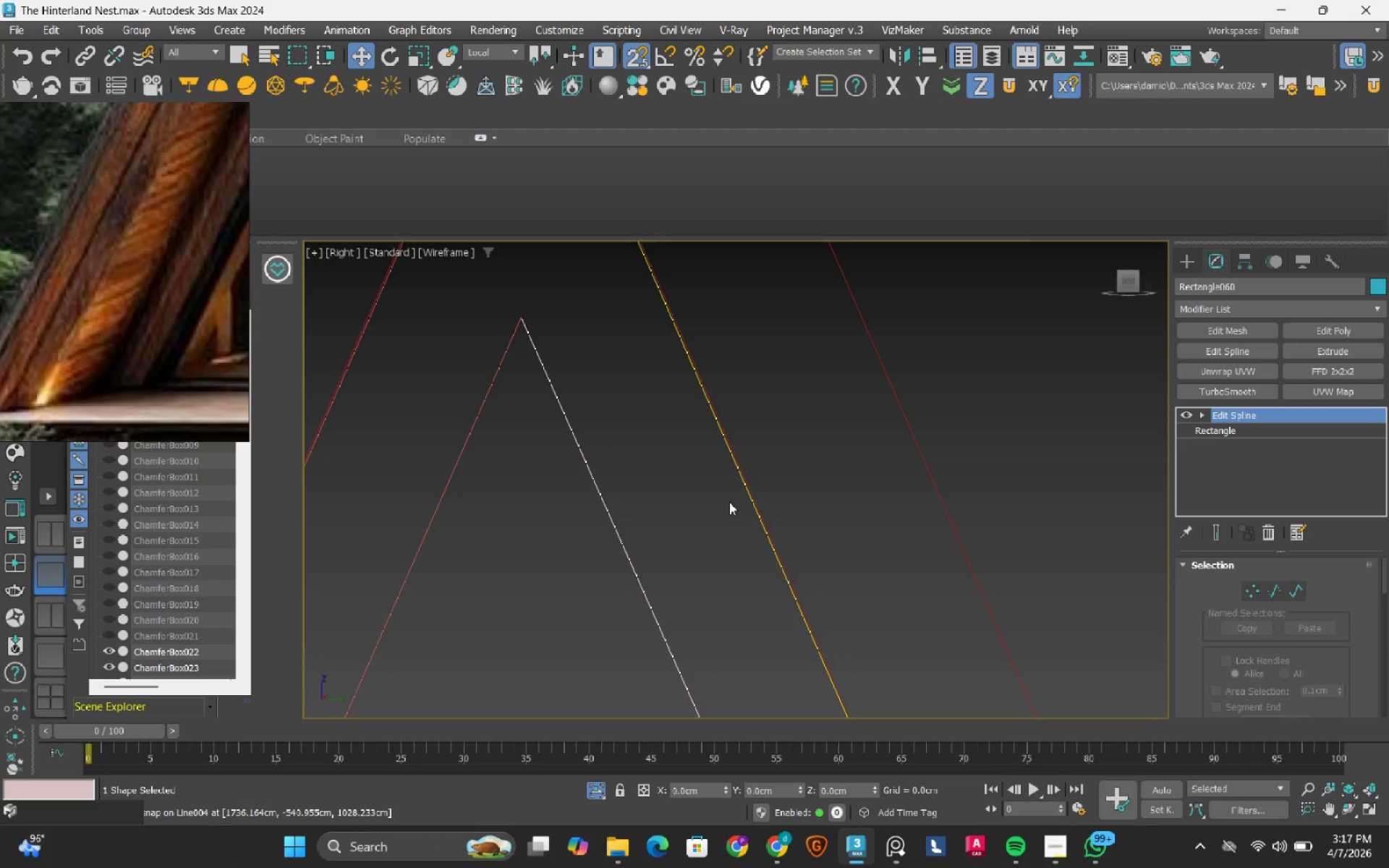 
scroll: coordinate [729, 502], scroll_direction: down, amount: 4.0
 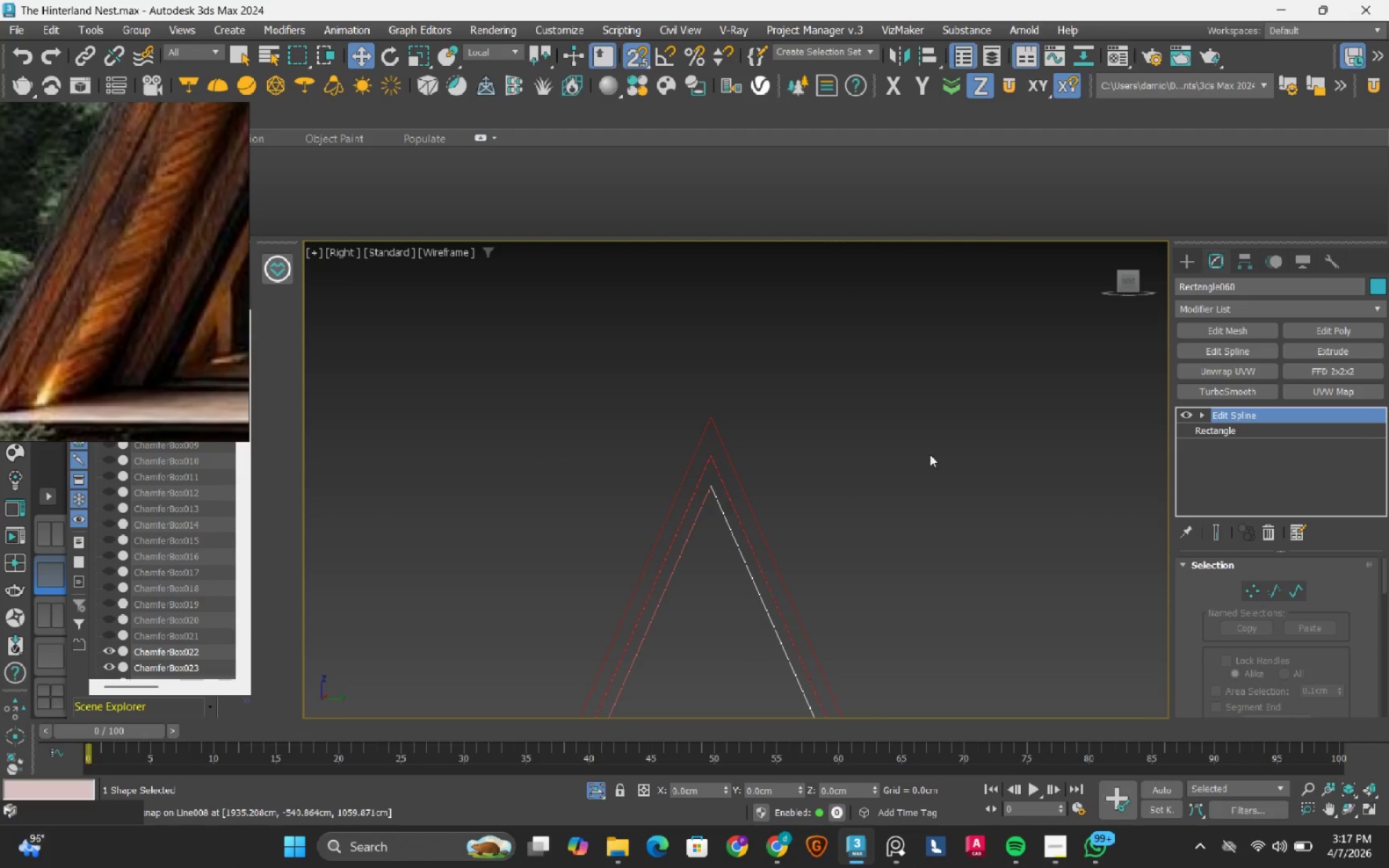 
left_click([1246, 265])
 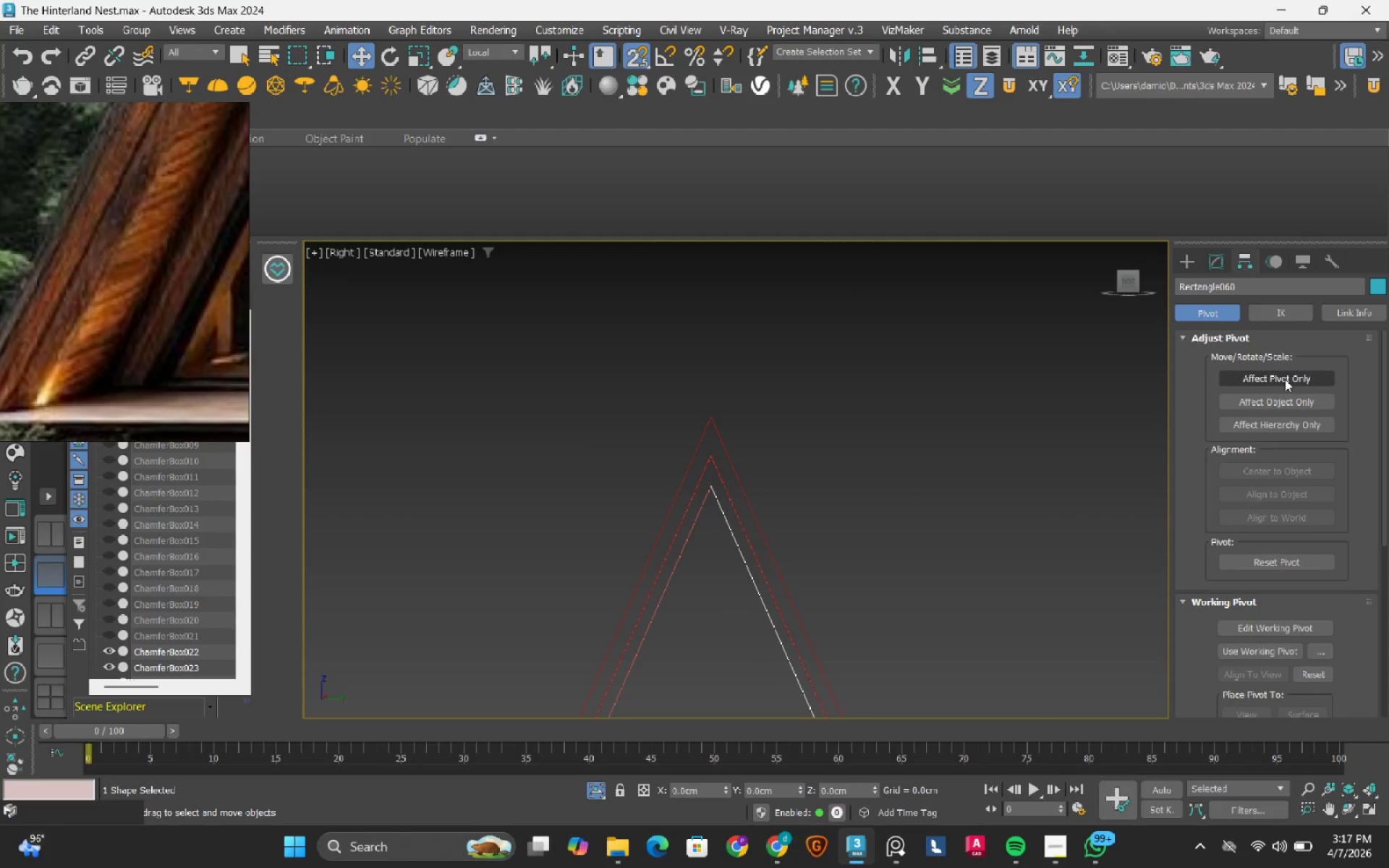 
left_click([1285, 379])
 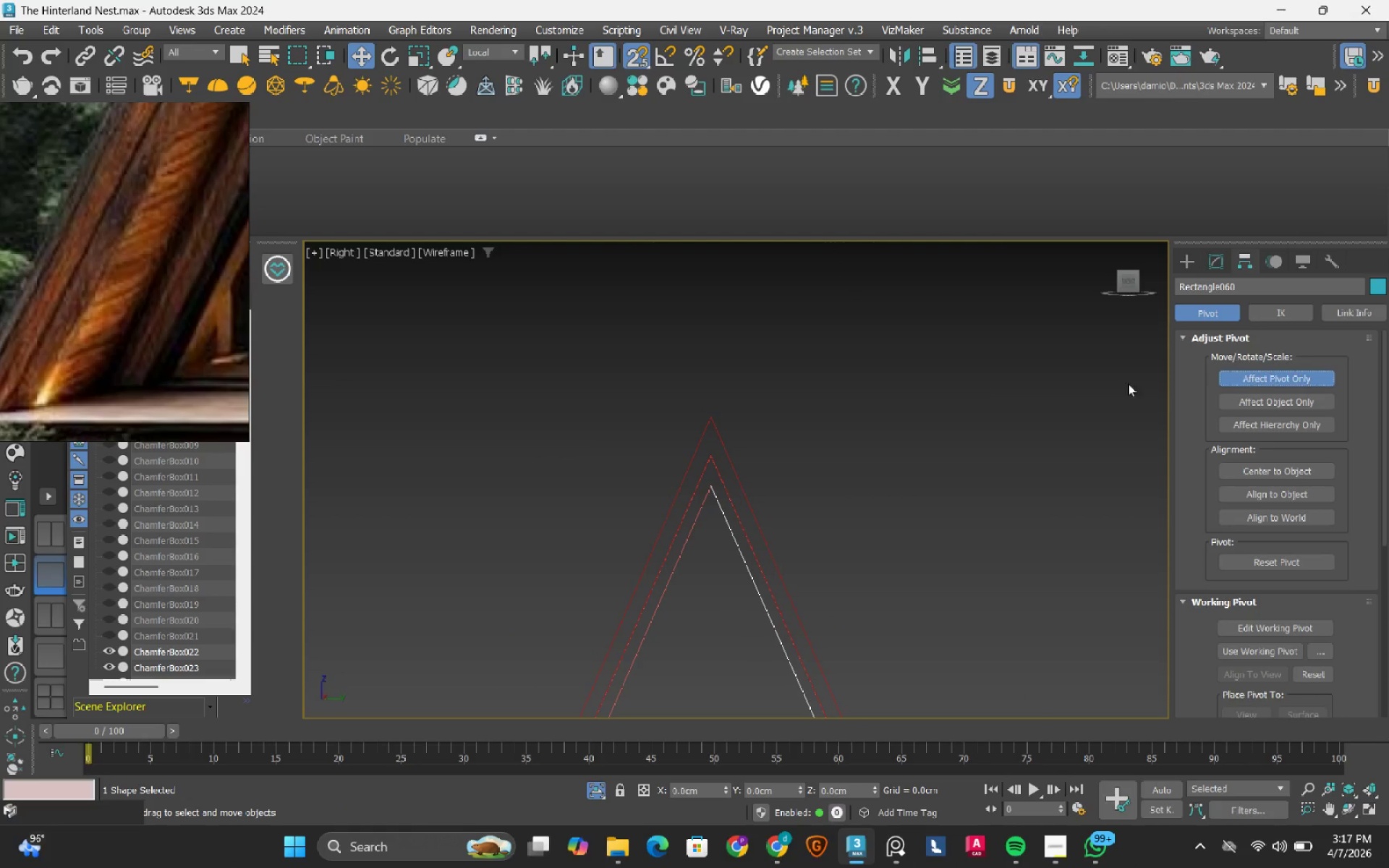 
scroll: coordinate [970, 399], scroll_direction: down, amount: 3.0
 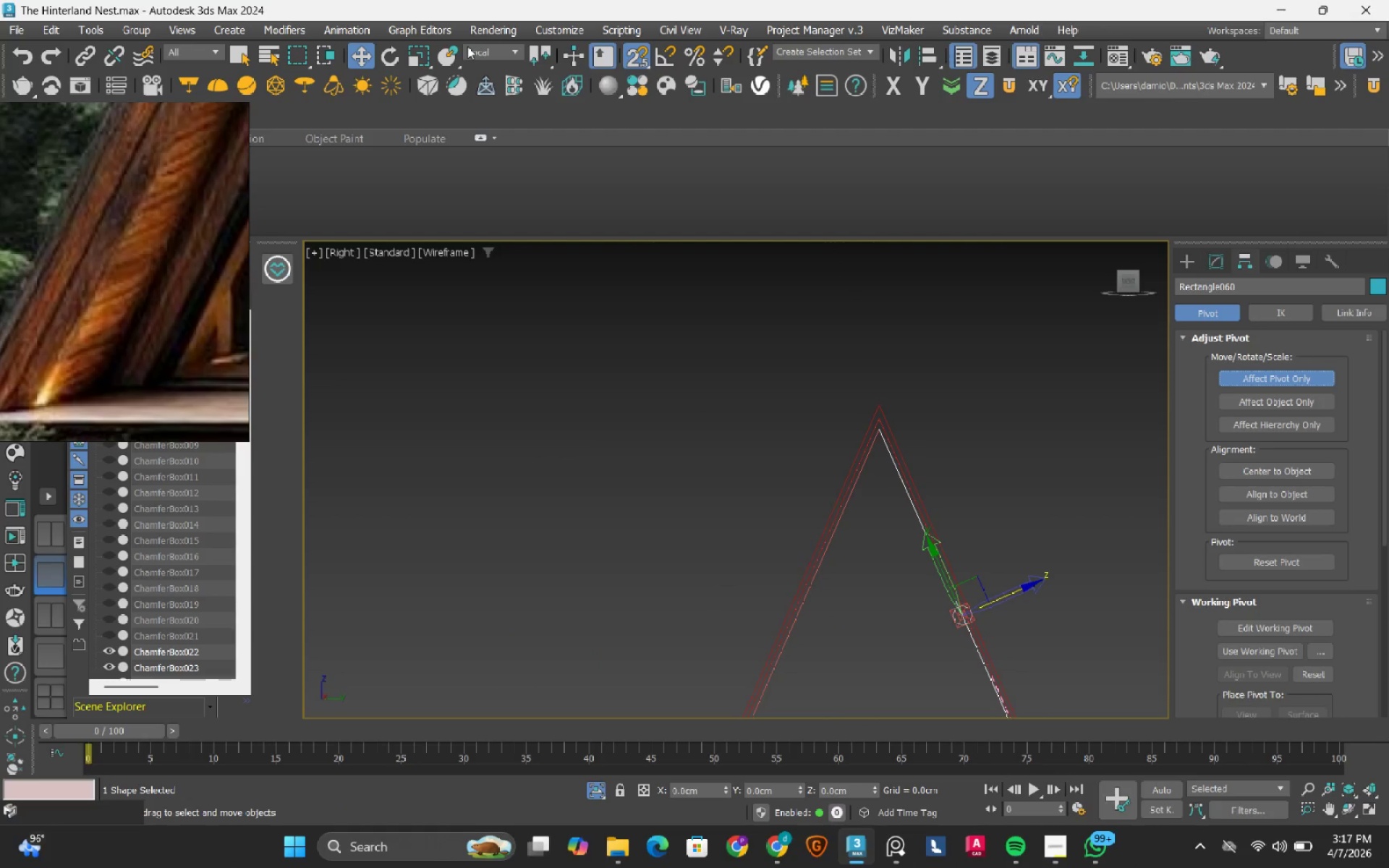 
left_click([477, 46])
 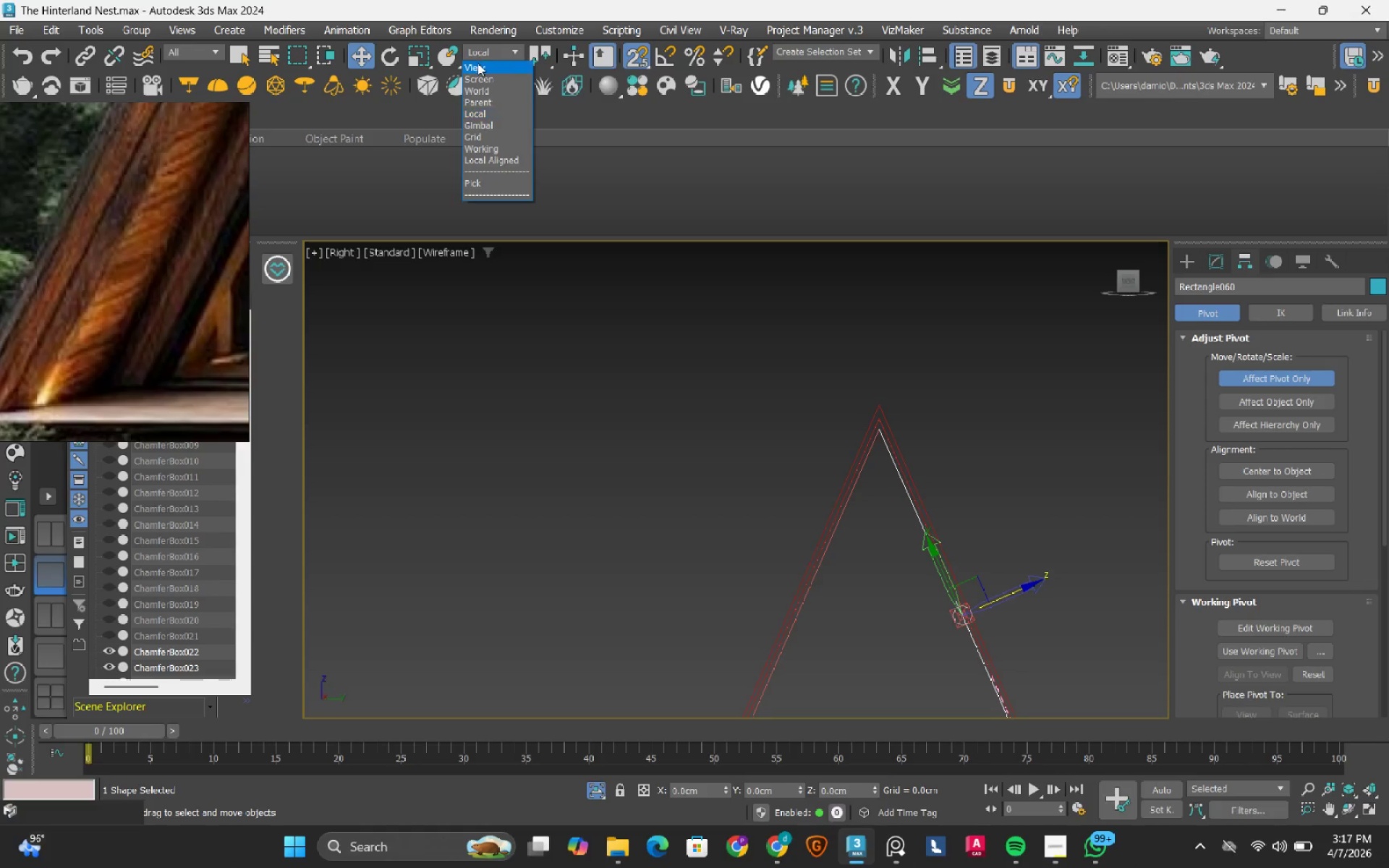 
left_click([477, 64])
 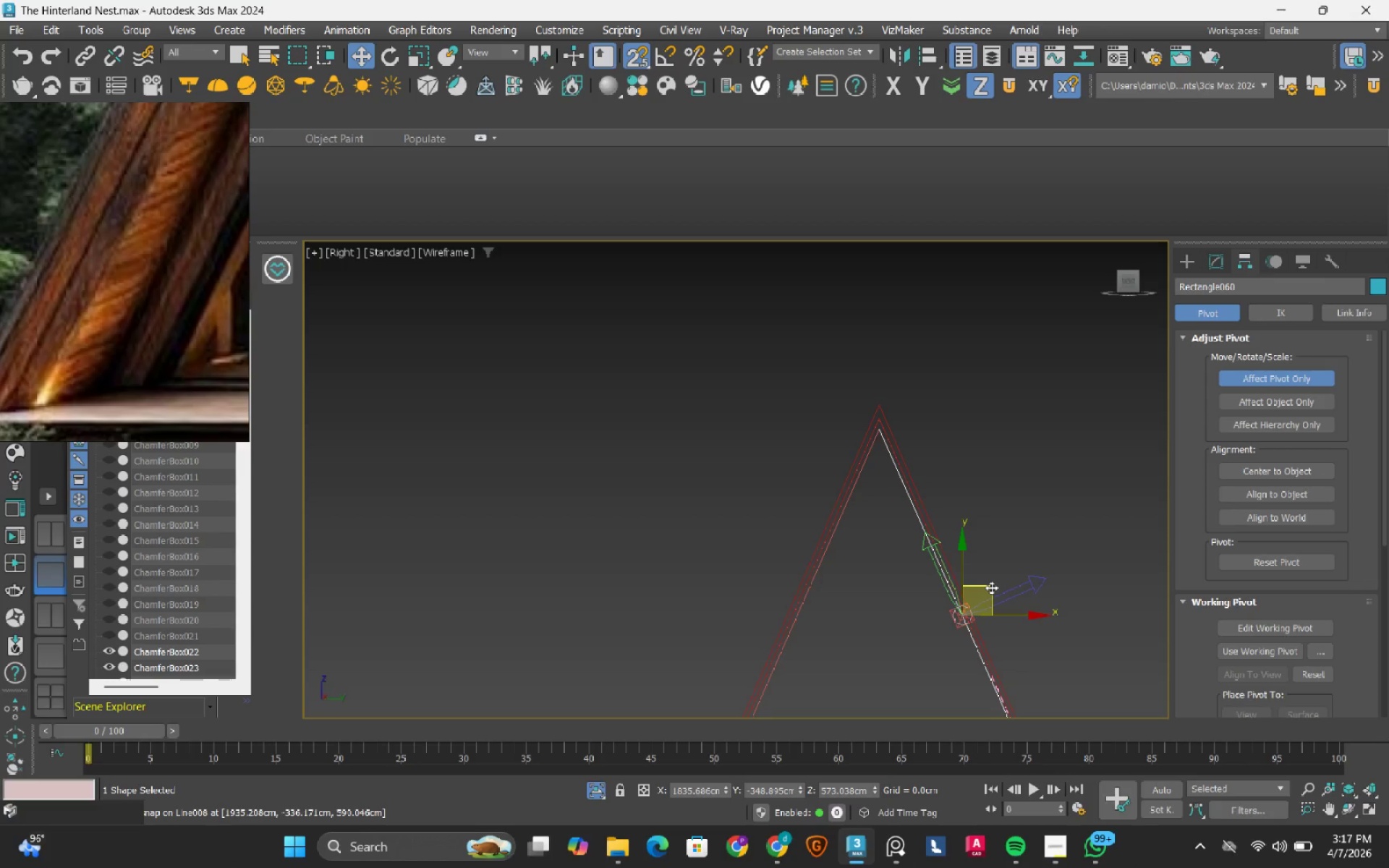 
left_click_drag(start_coordinate=[978, 587], to_coordinate=[881, 433])
 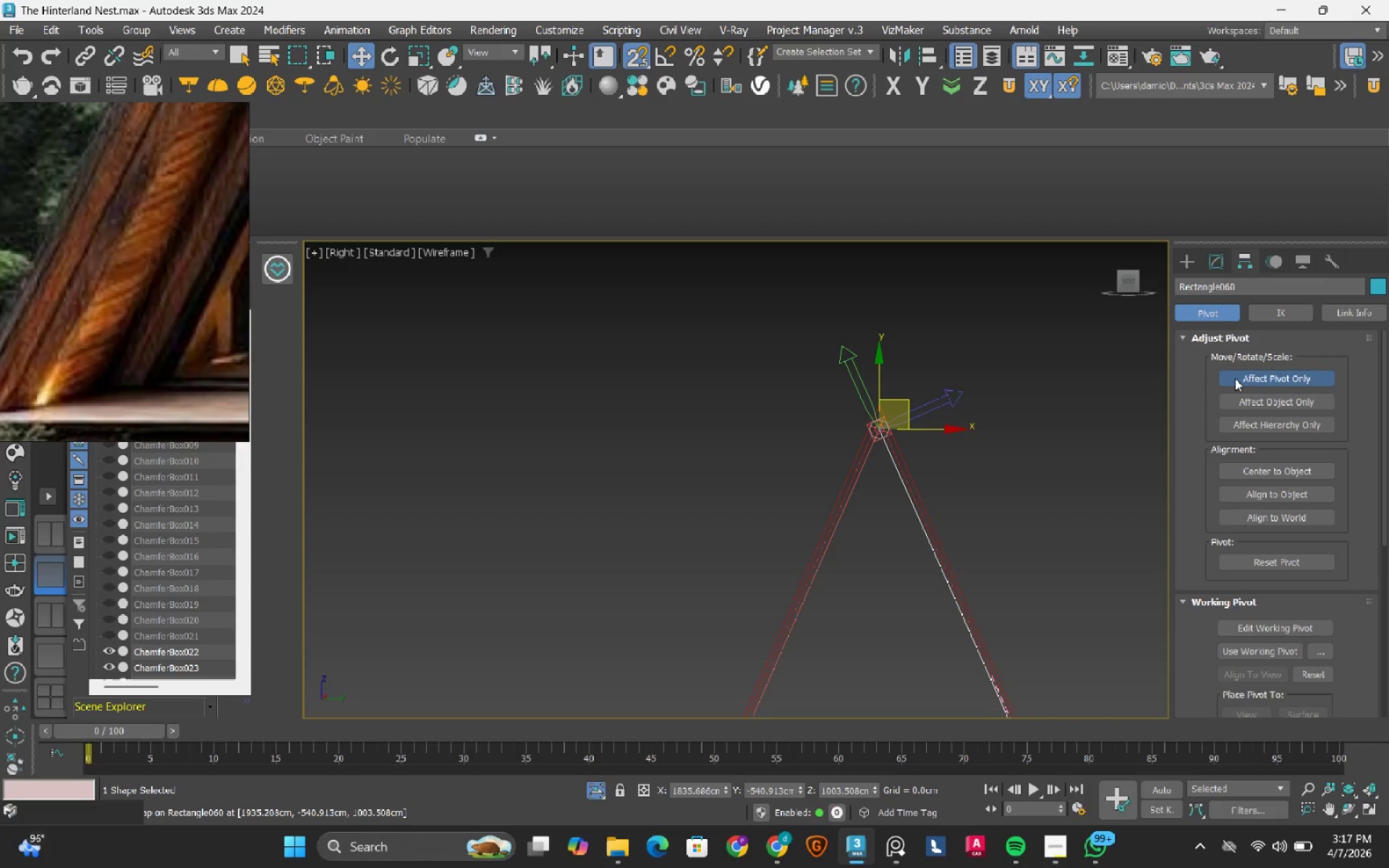 
left_click([1235, 378])
 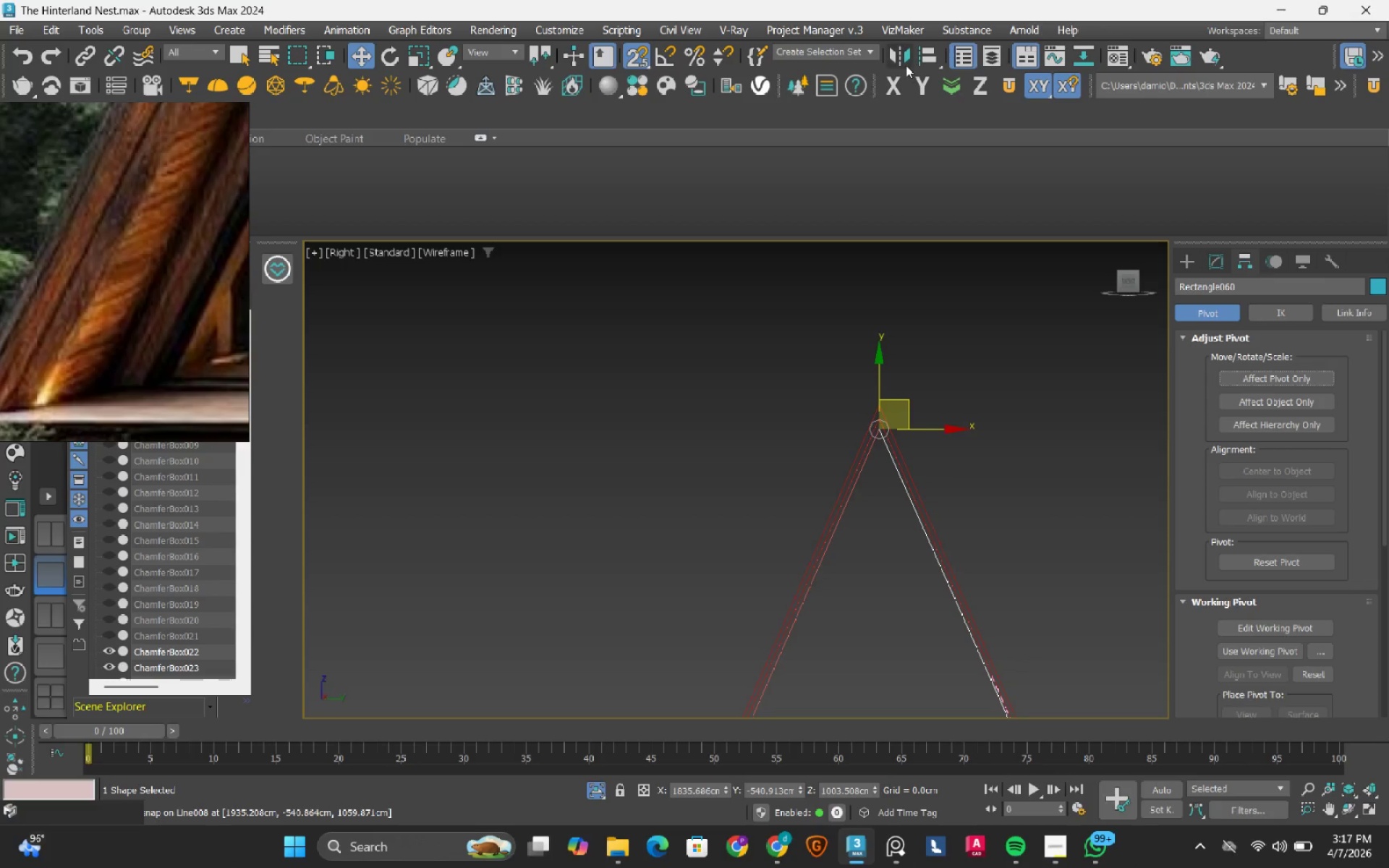 
left_click([903, 59])
 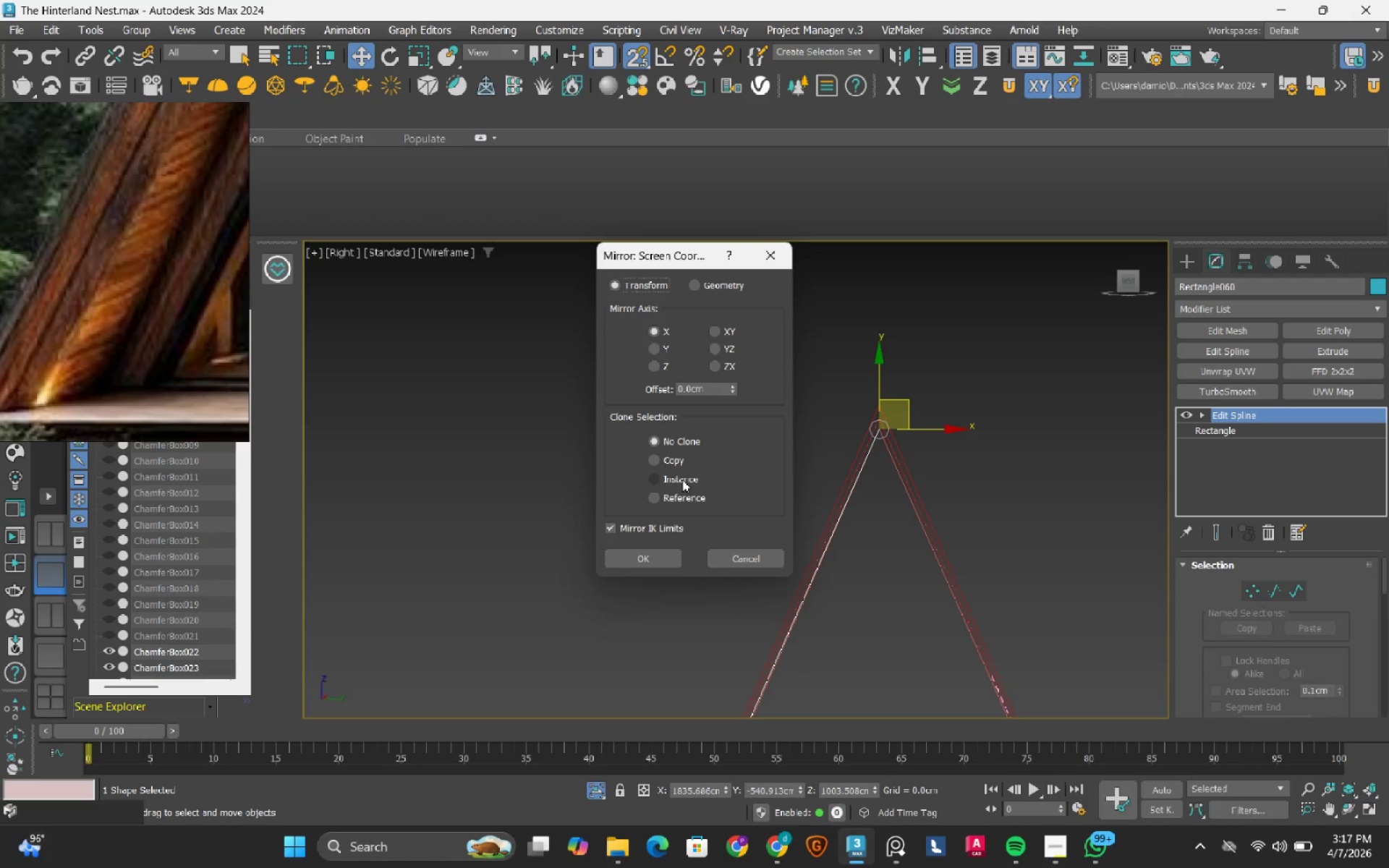 
left_click([674, 461])
 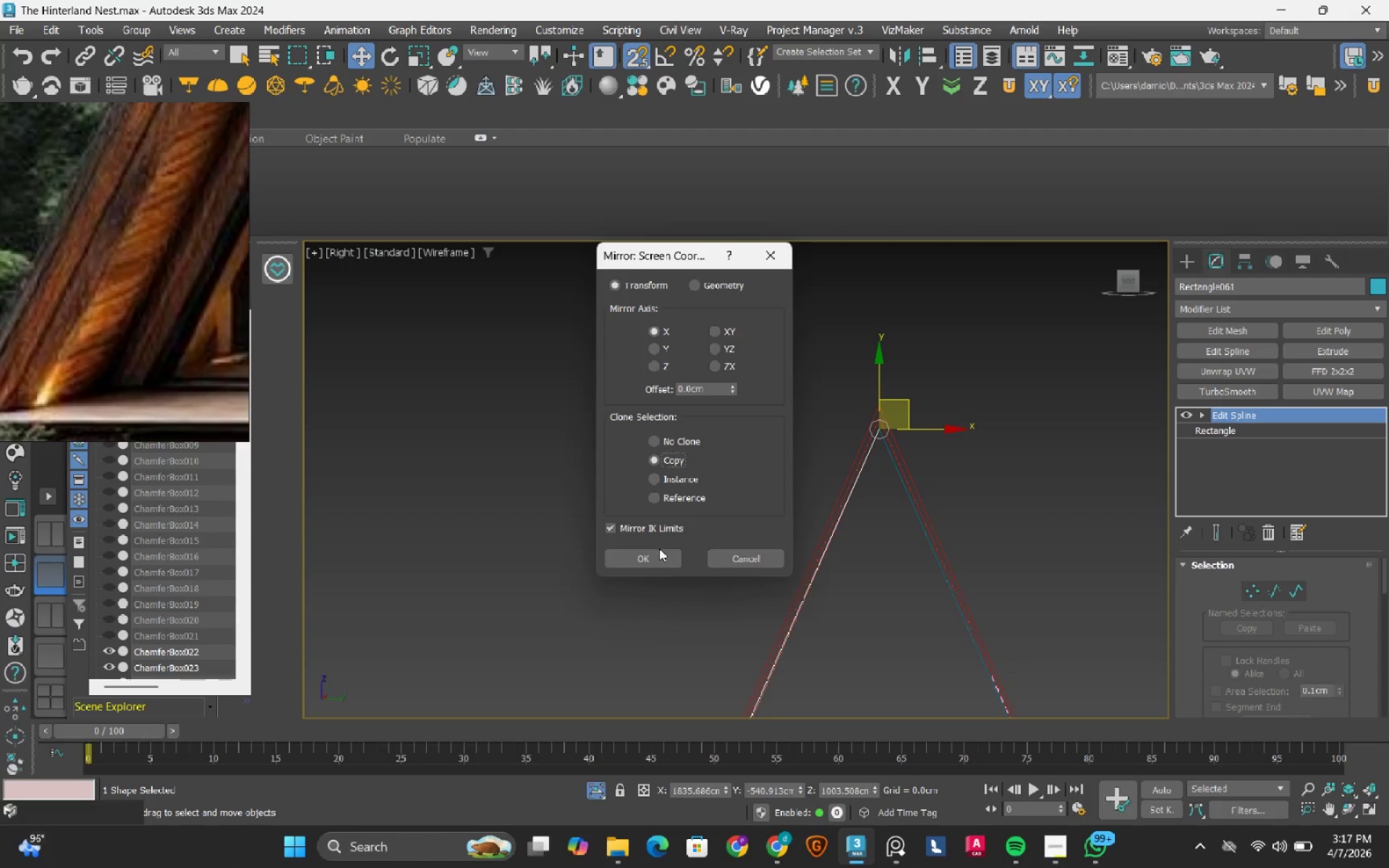 
left_click([658, 556])
 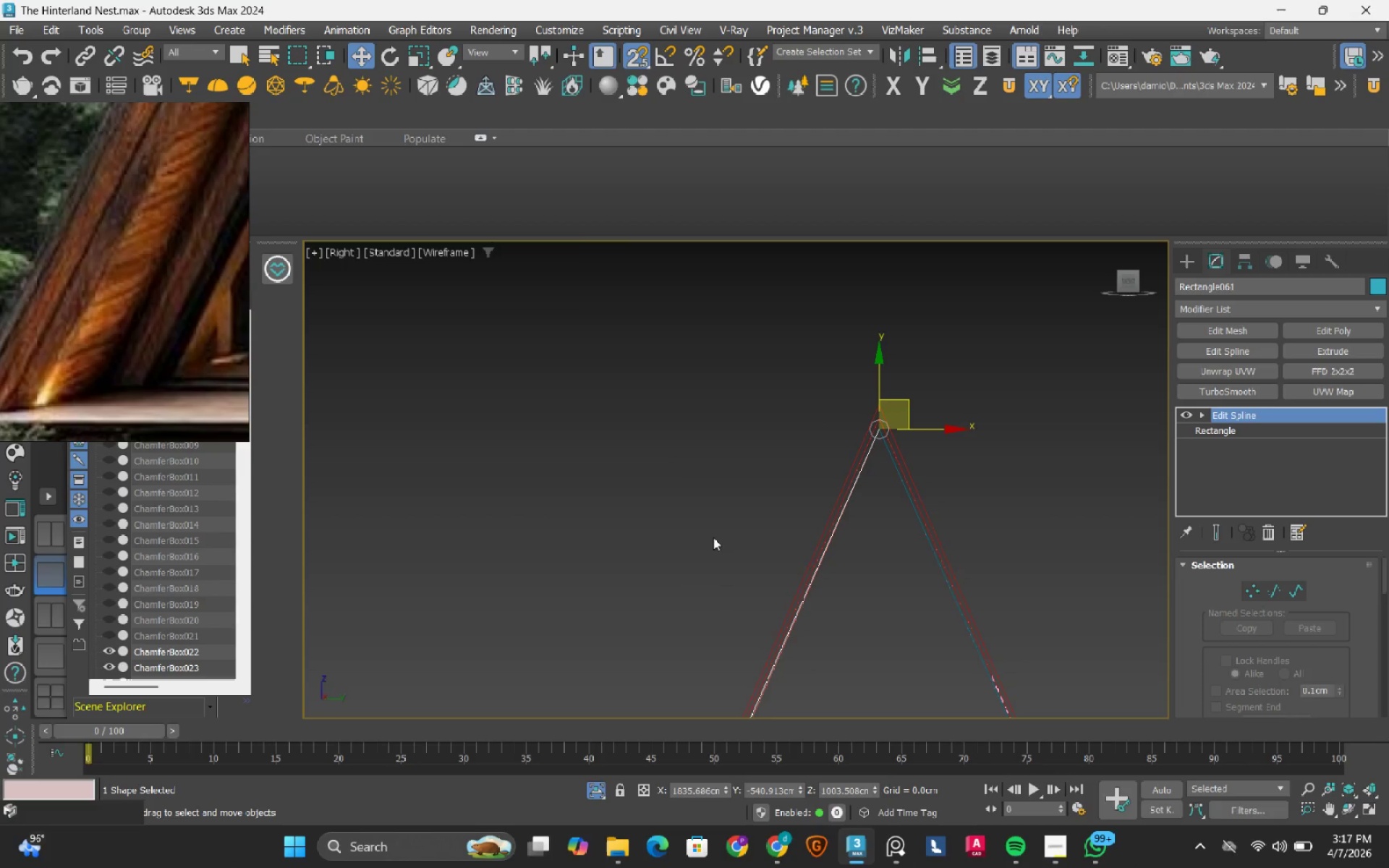 
hold_key(key=AltLeft, duration=0.86)
 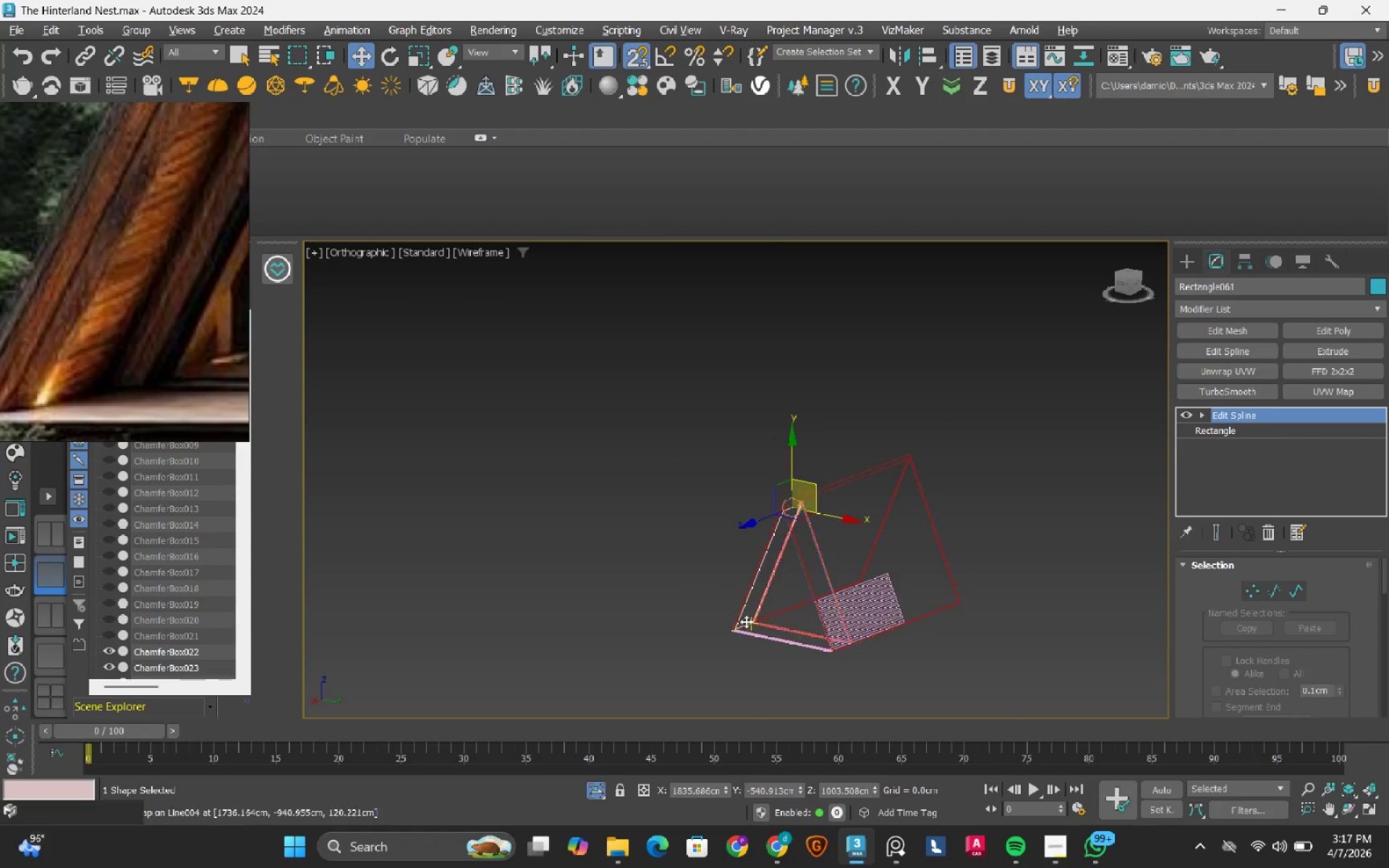 
scroll: coordinate [763, 544], scroll_direction: down, amount: 3.0
 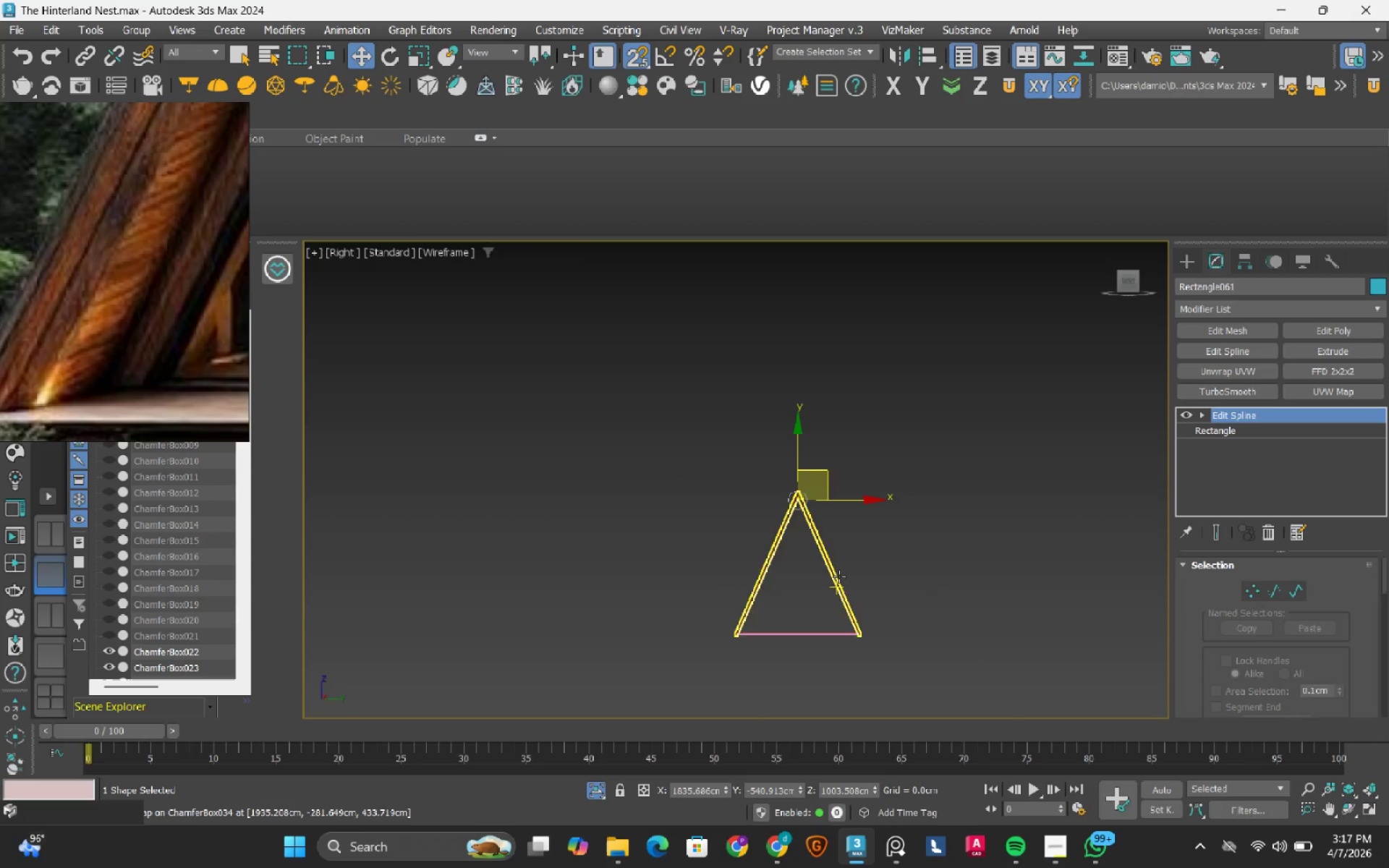 
scroll: coordinate [717, 629], scroll_direction: up, amount: 3.0
 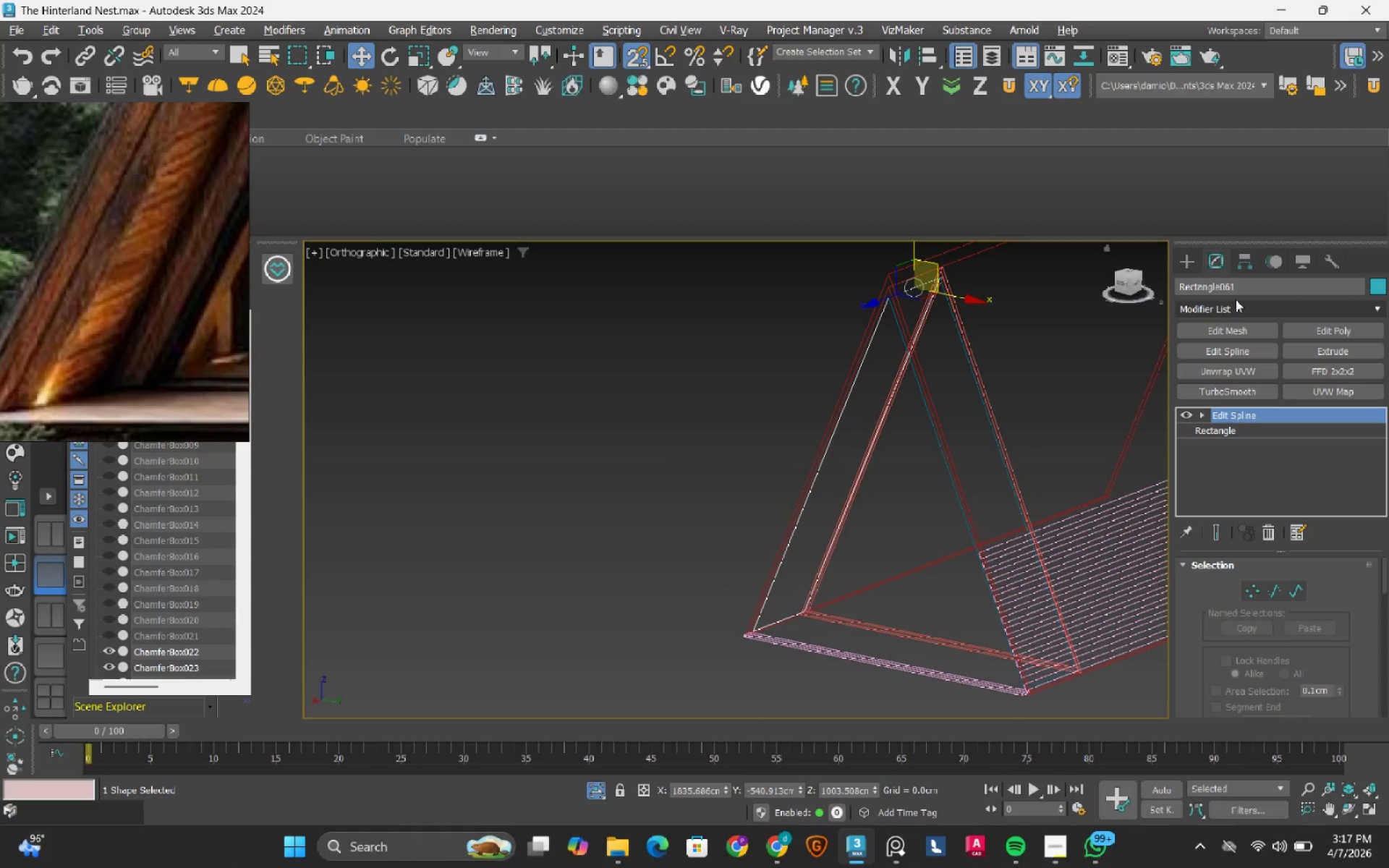 
wait(5.67)
 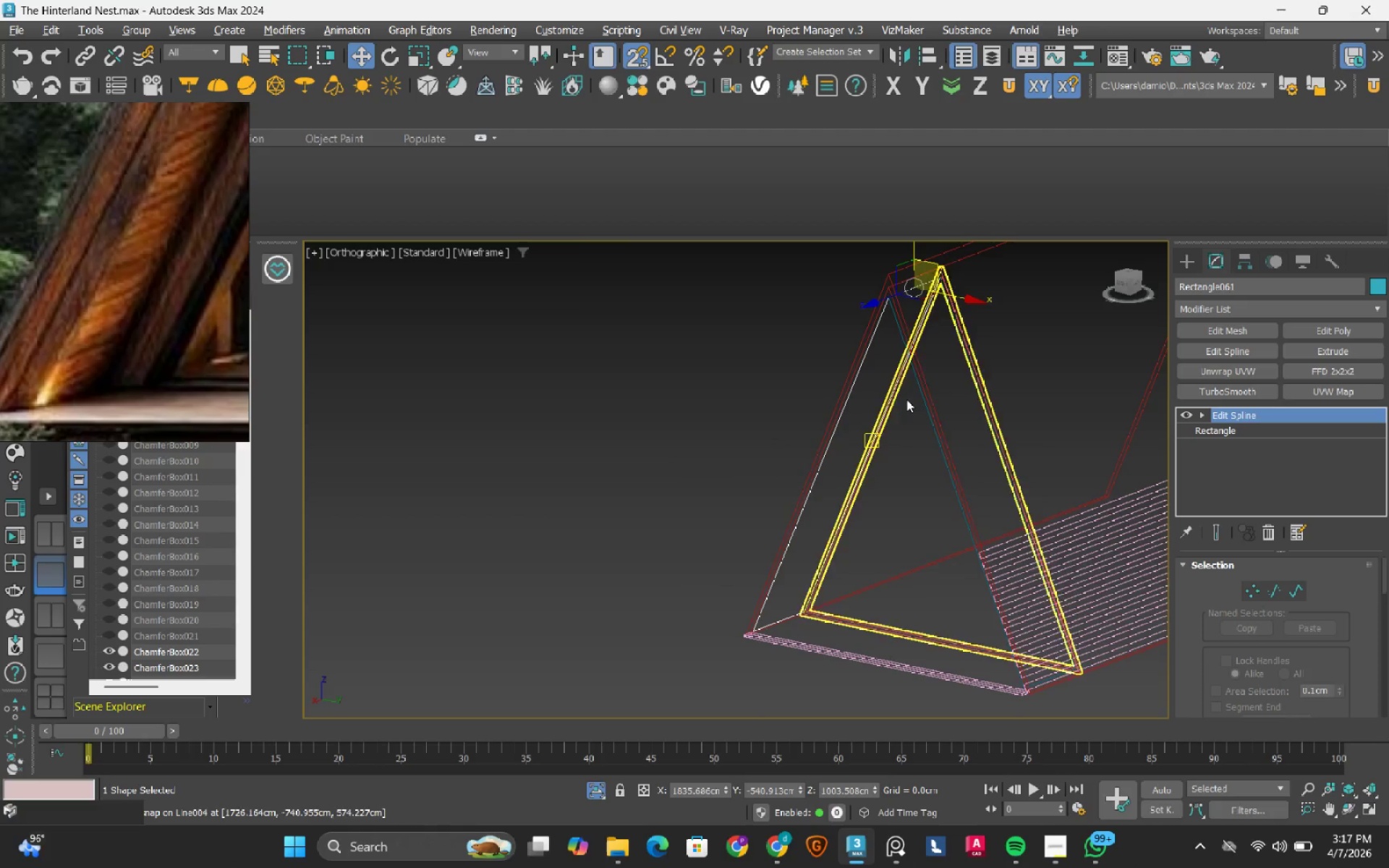 
key(S)
 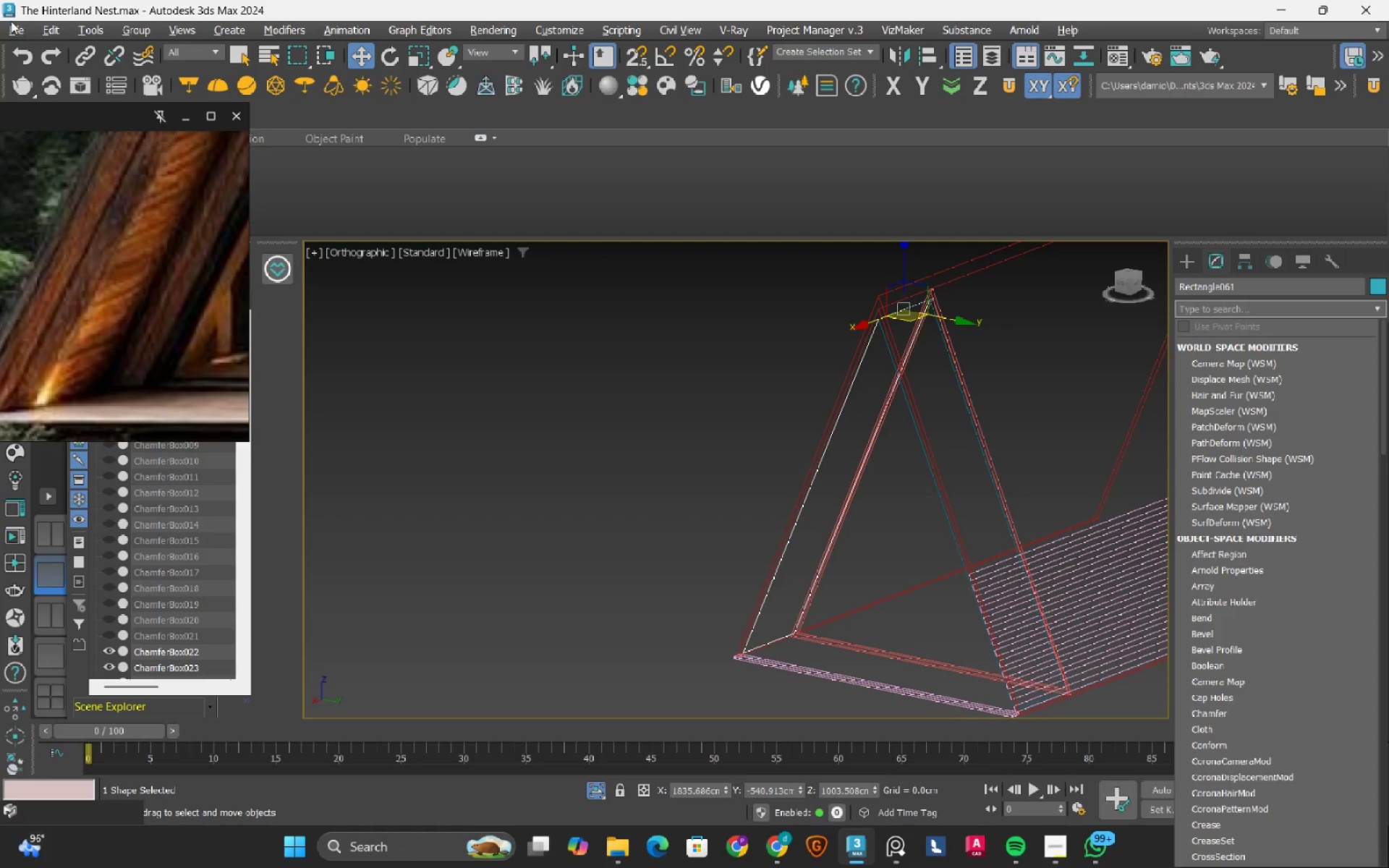 
double_click([18, 27])
 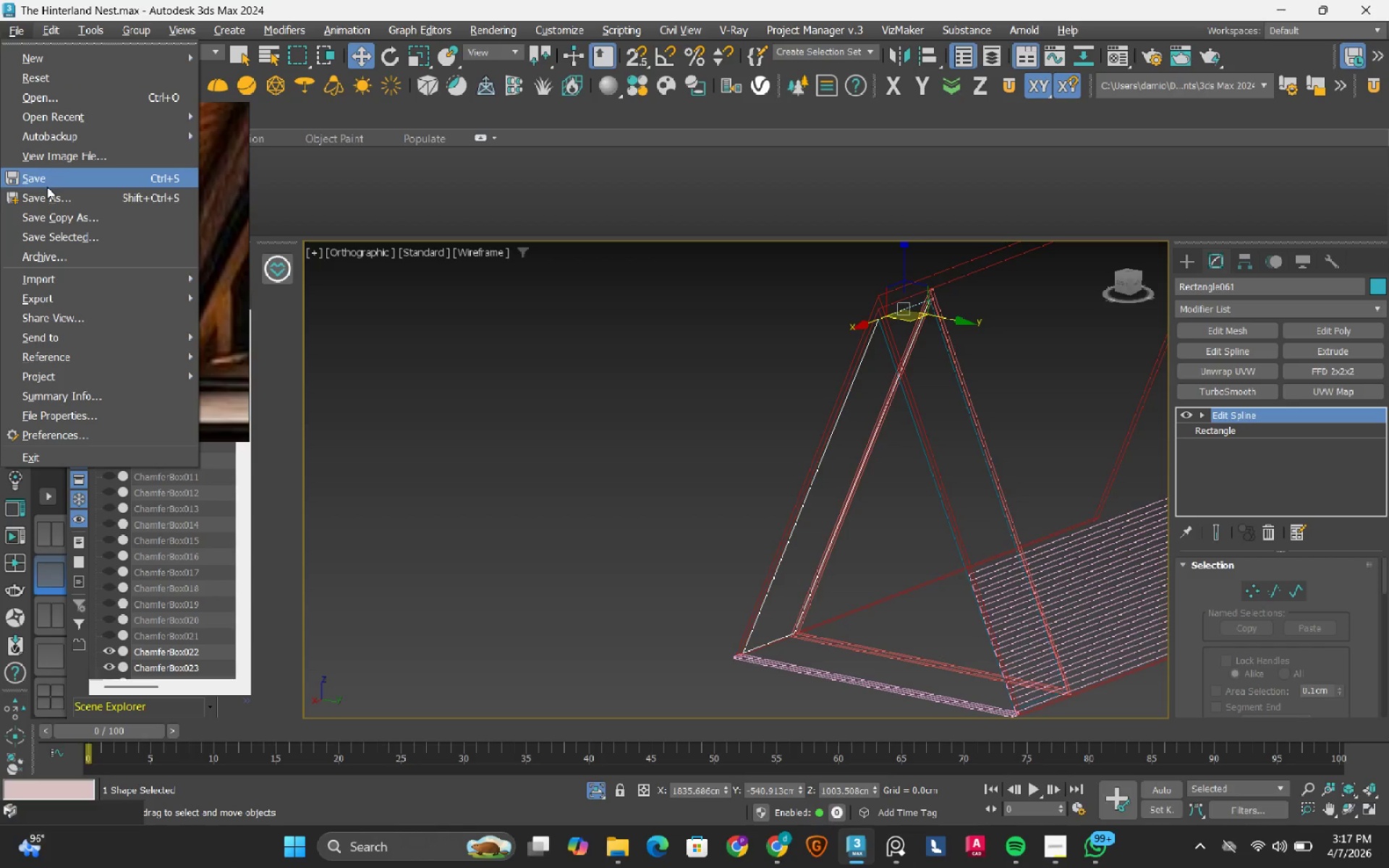 
left_click([47, 187])
 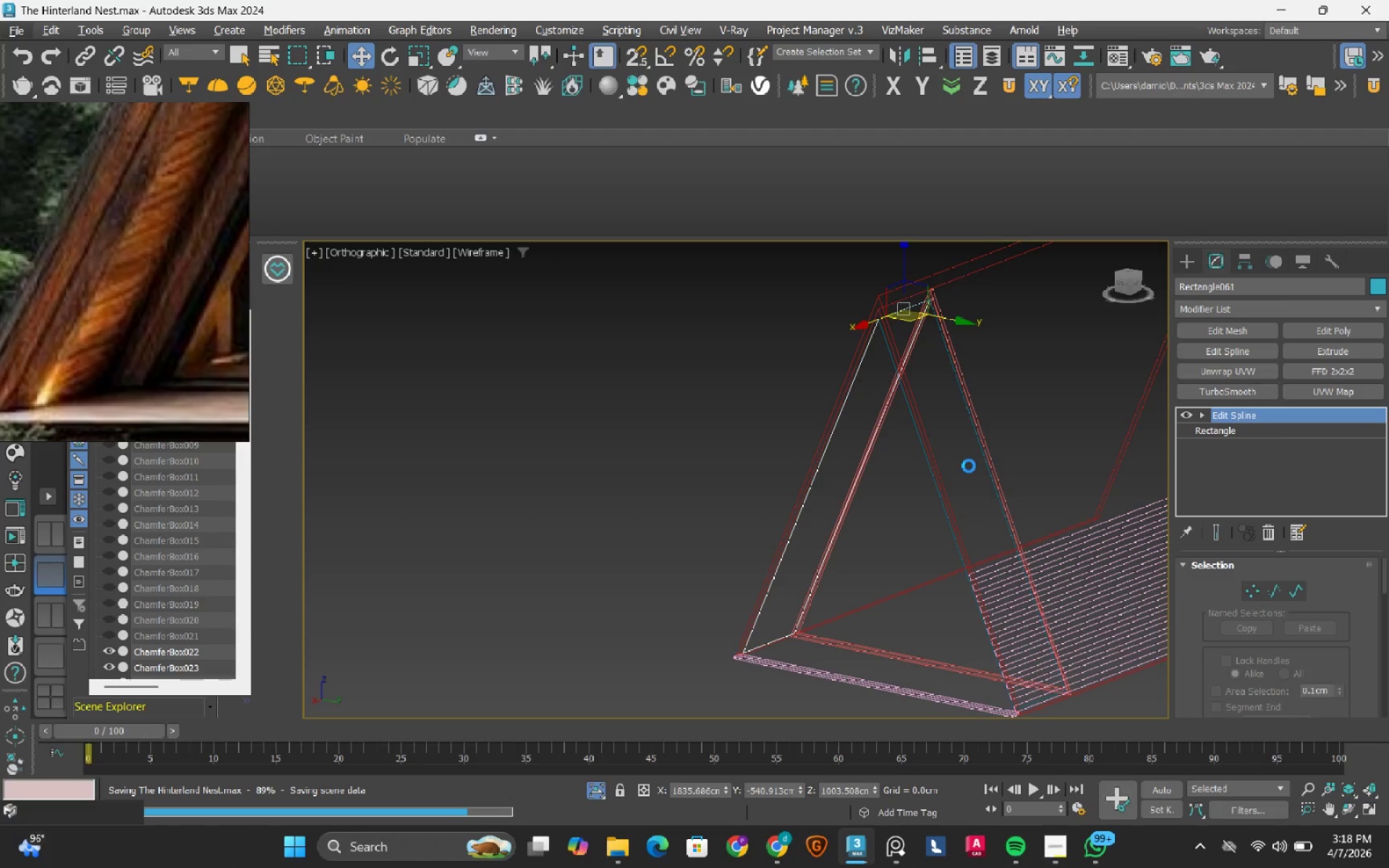 
wait(20.86)
 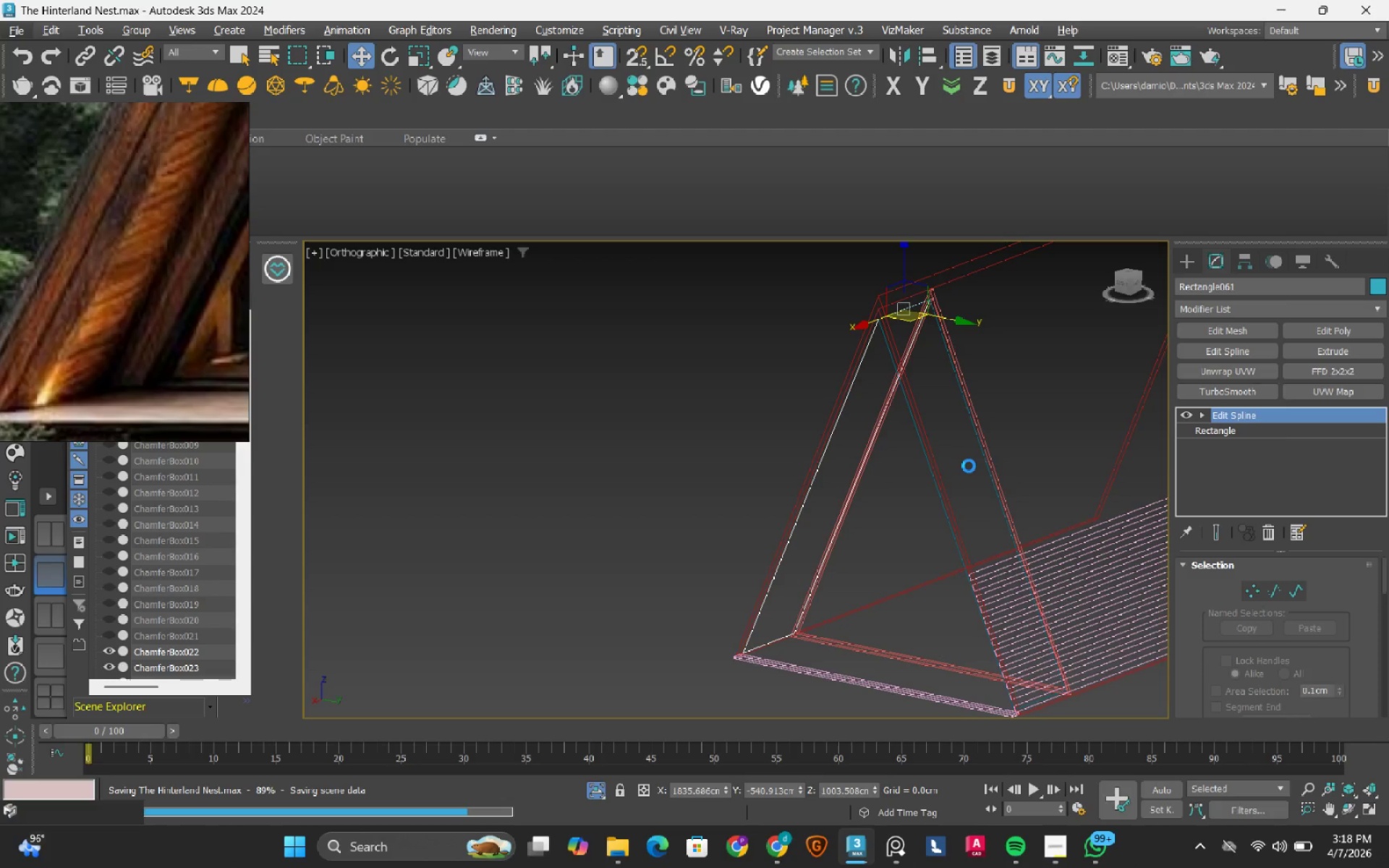 
left_click([1243, 312])
 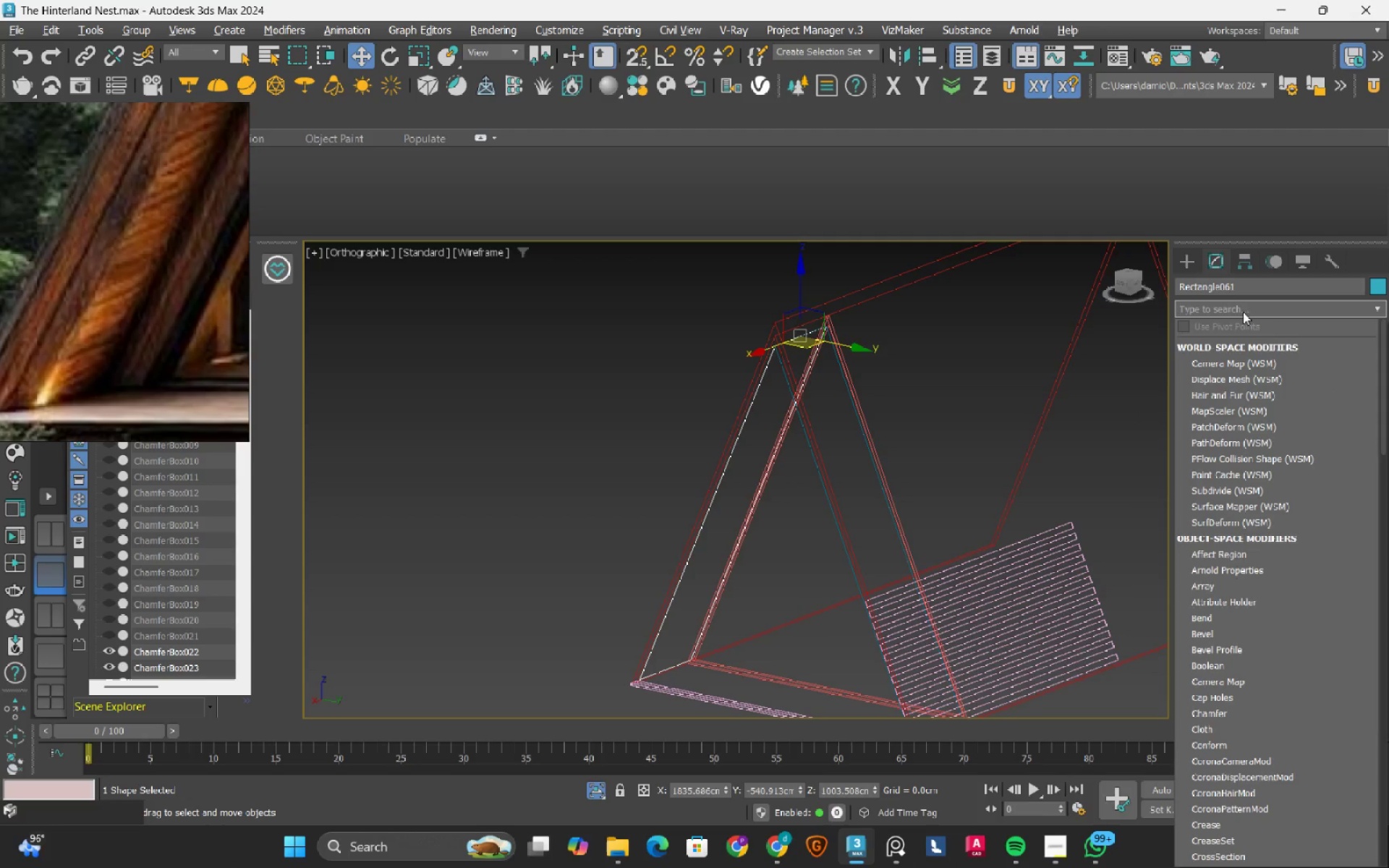 
type(fl)
 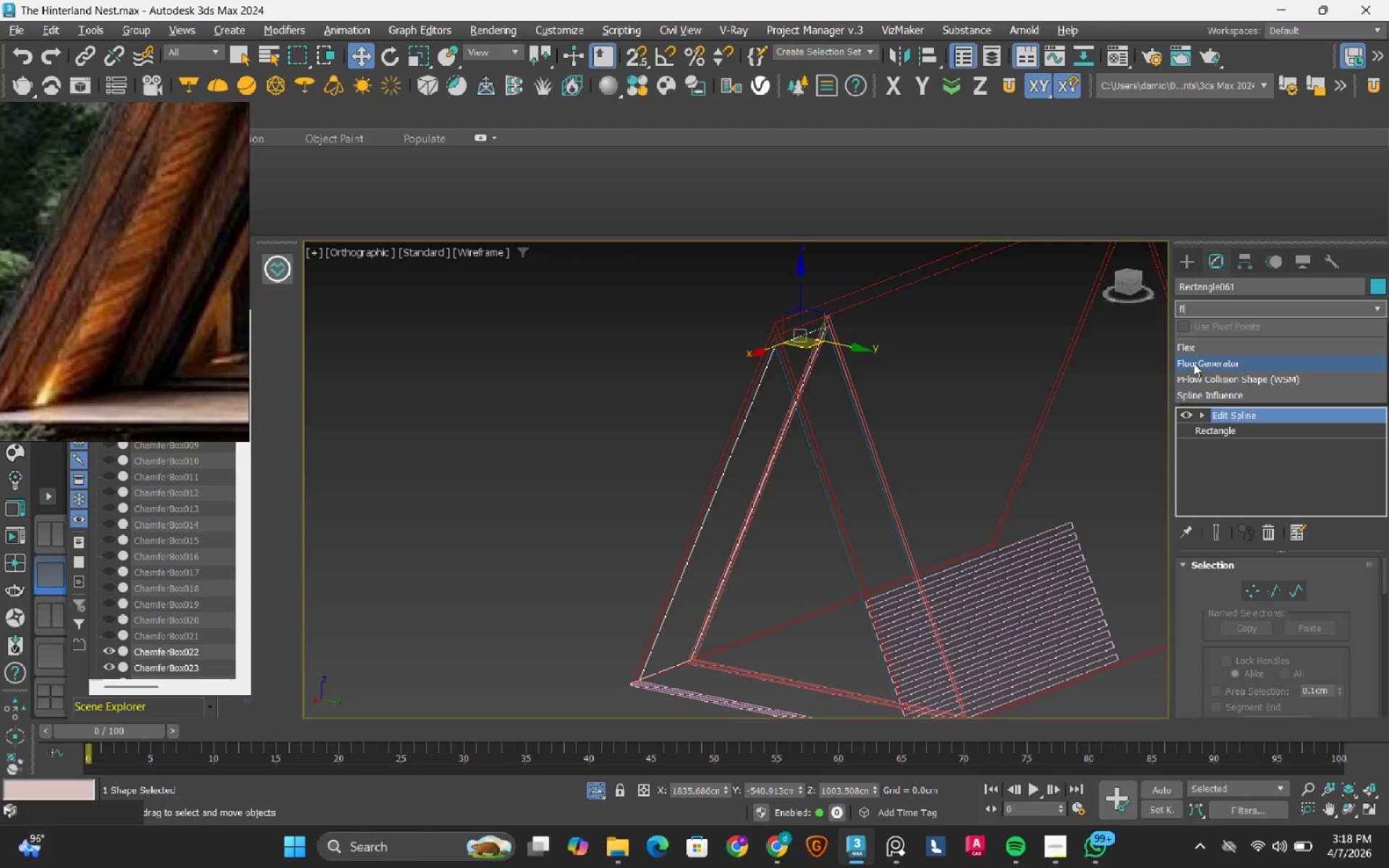 
left_click([1194, 363])
 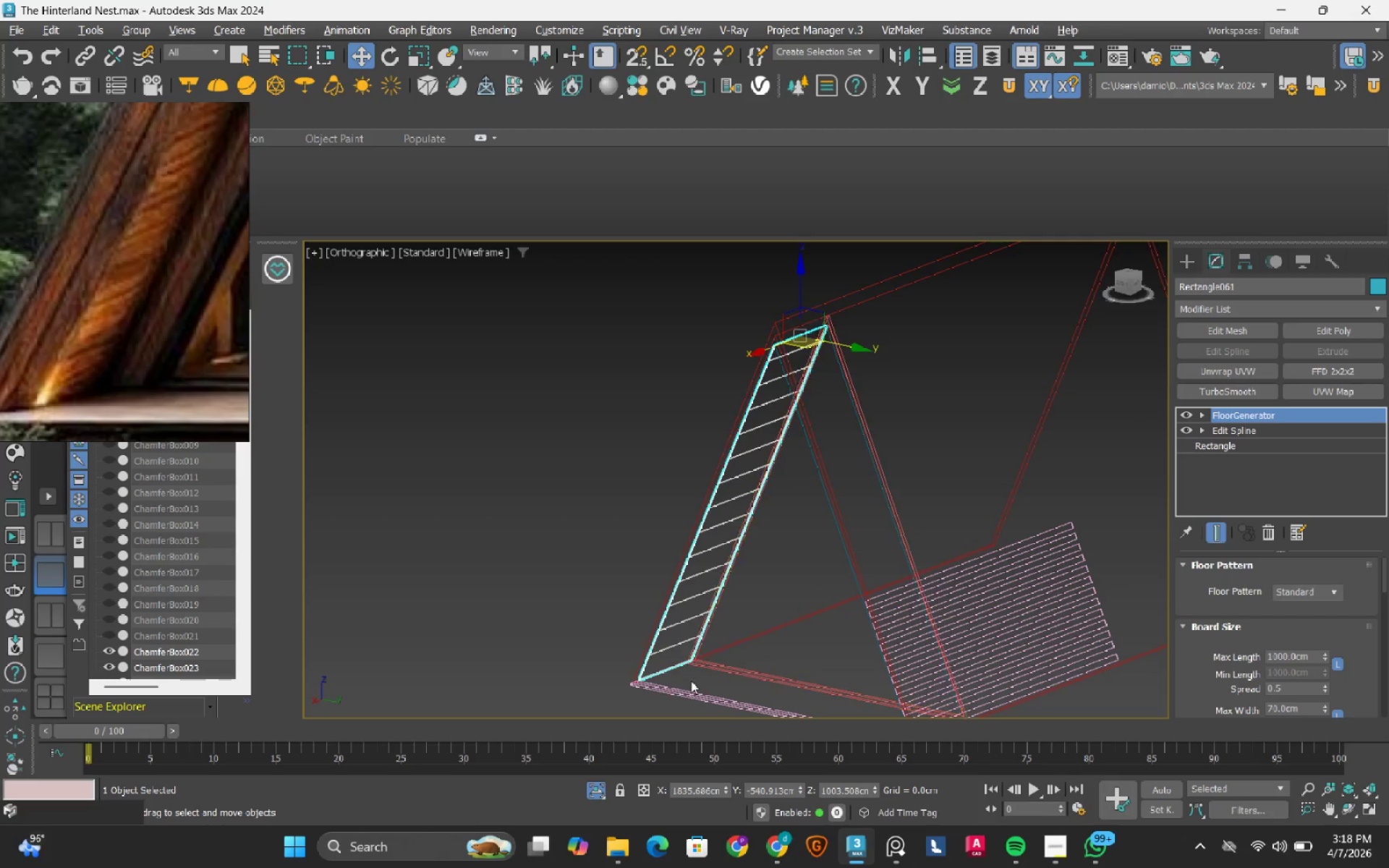 
scroll: coordinate [663, 671], scroll_direction: up, amount: 3.0
 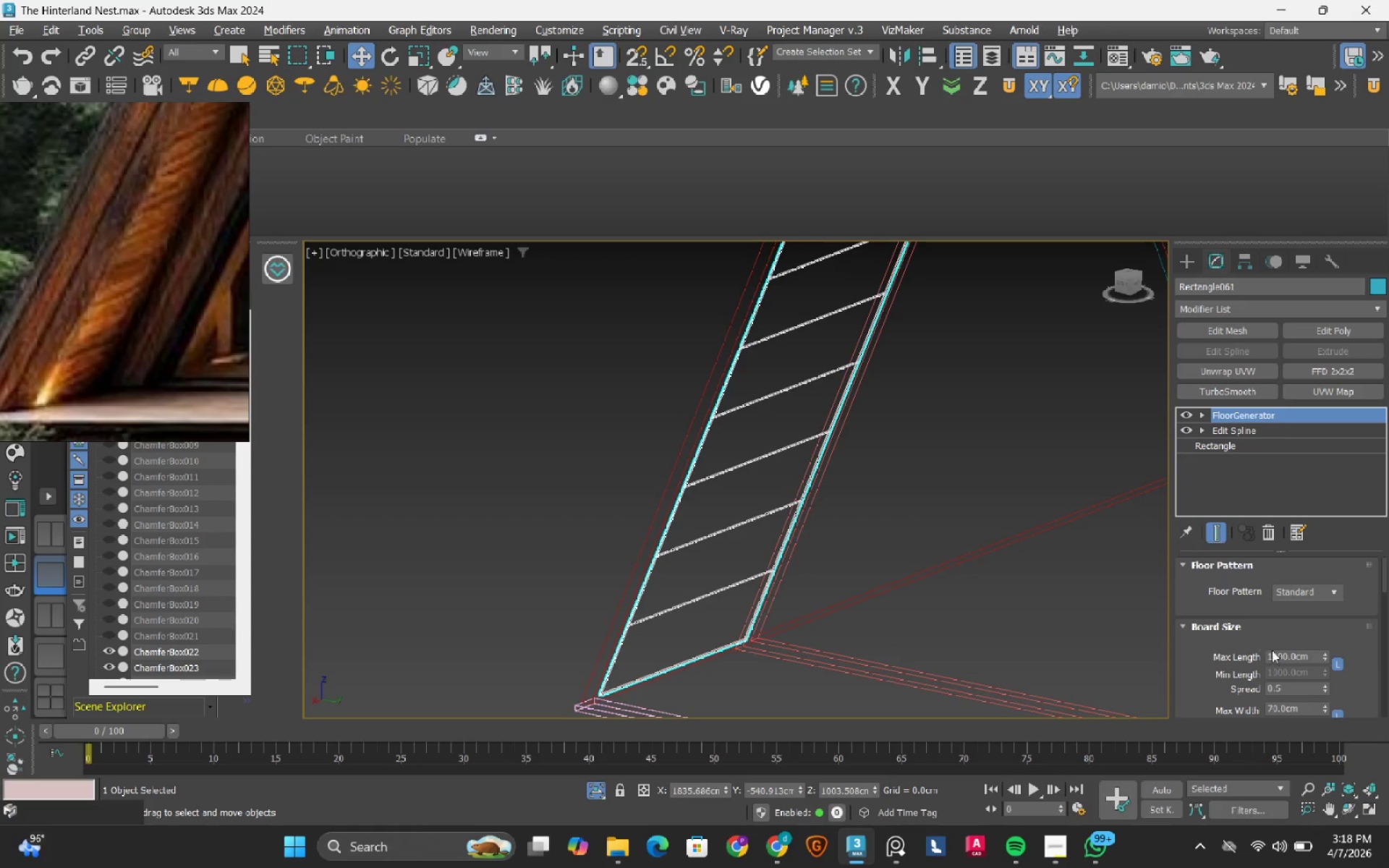 
double_click([1291, 659])
 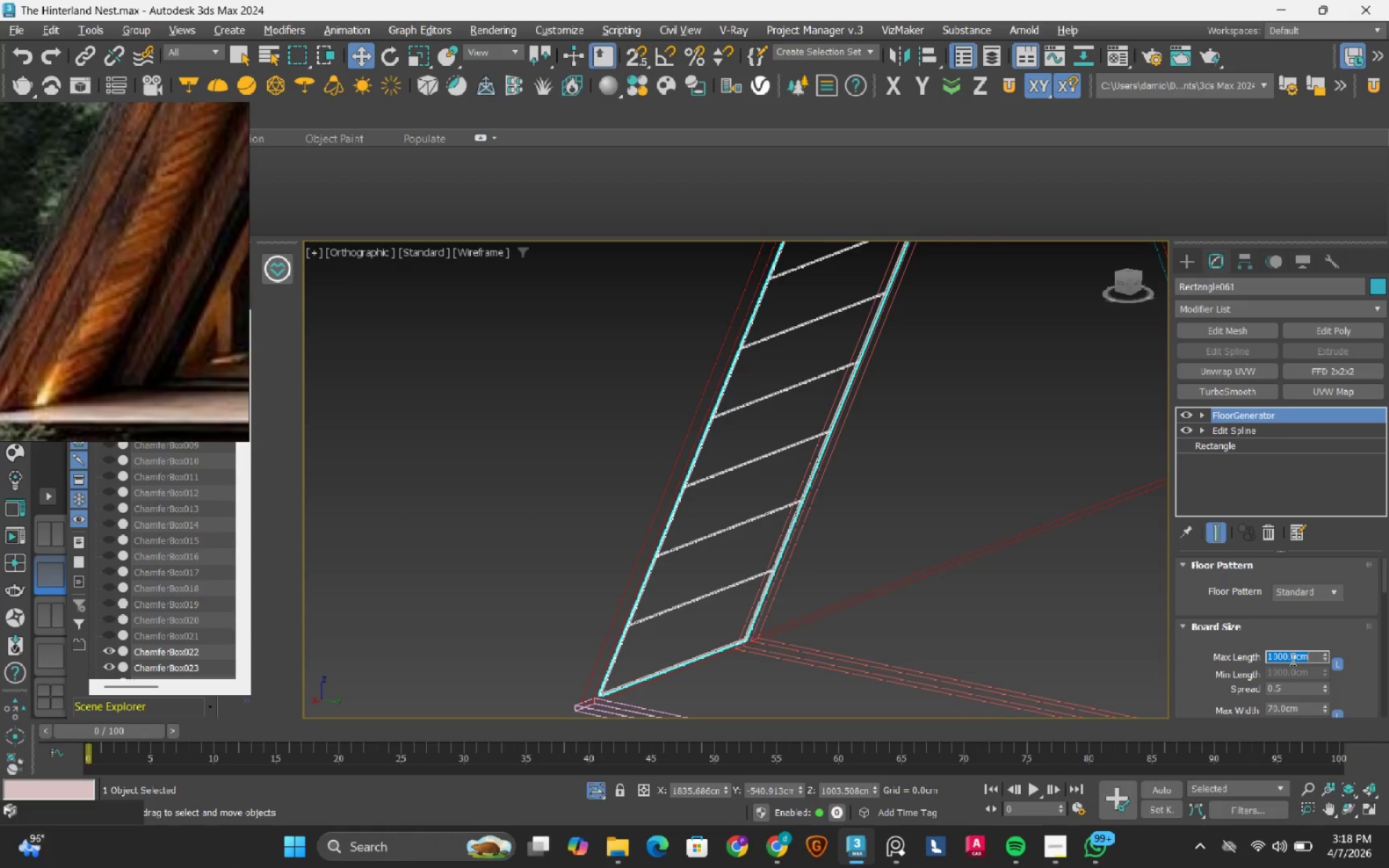 
key(Numpad5)
 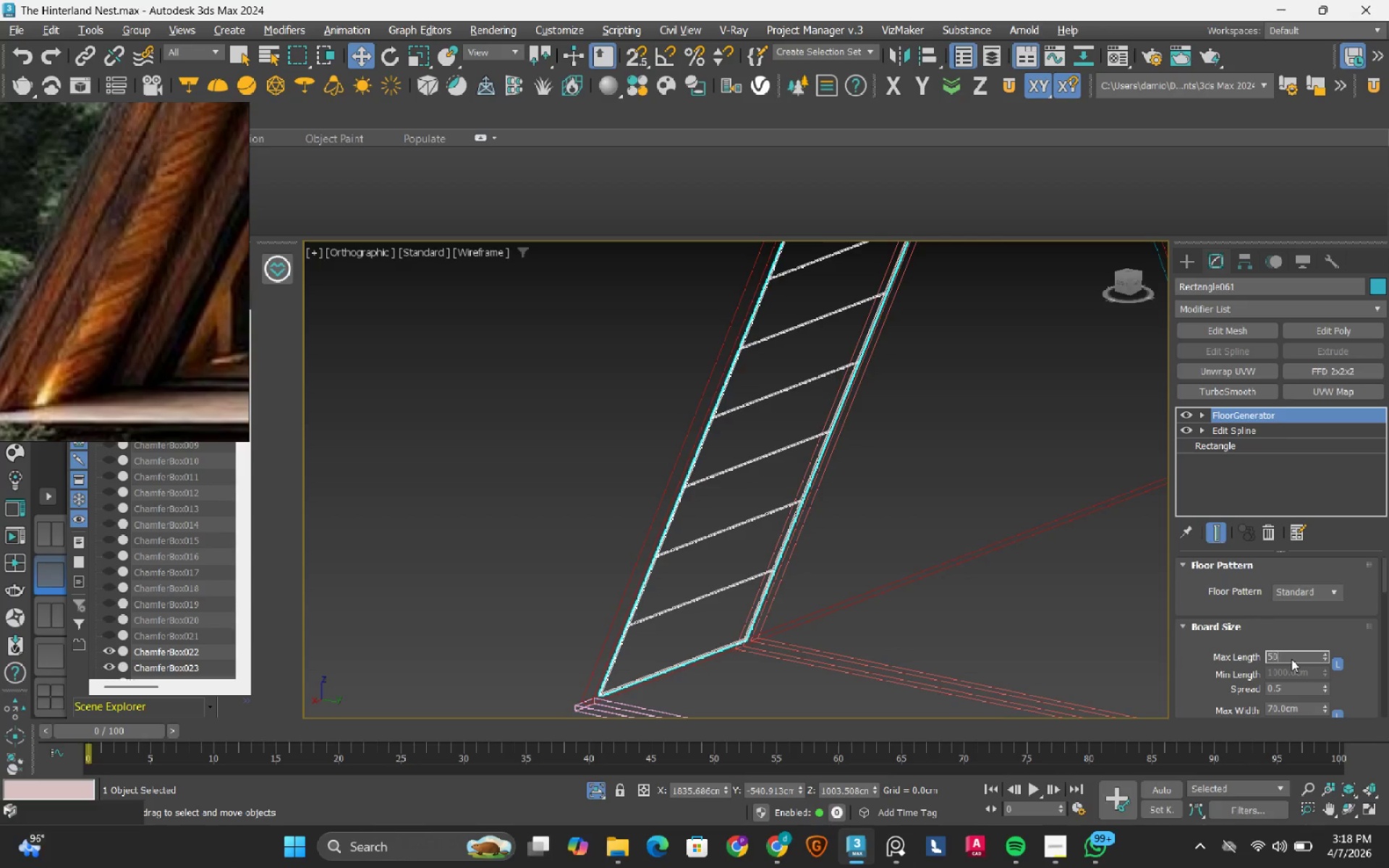 
key(Numpad0)
 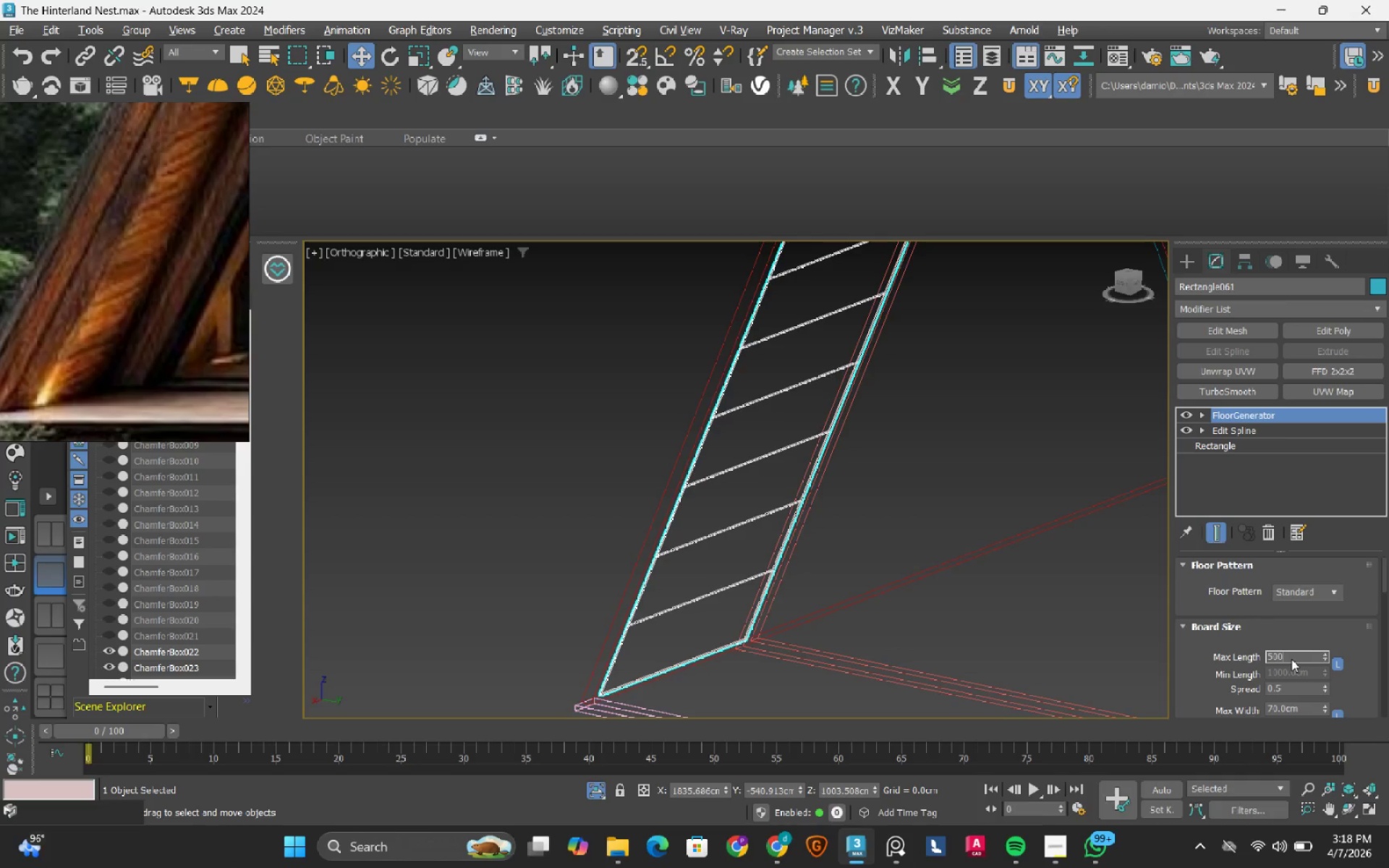 
key(Numpad0)
 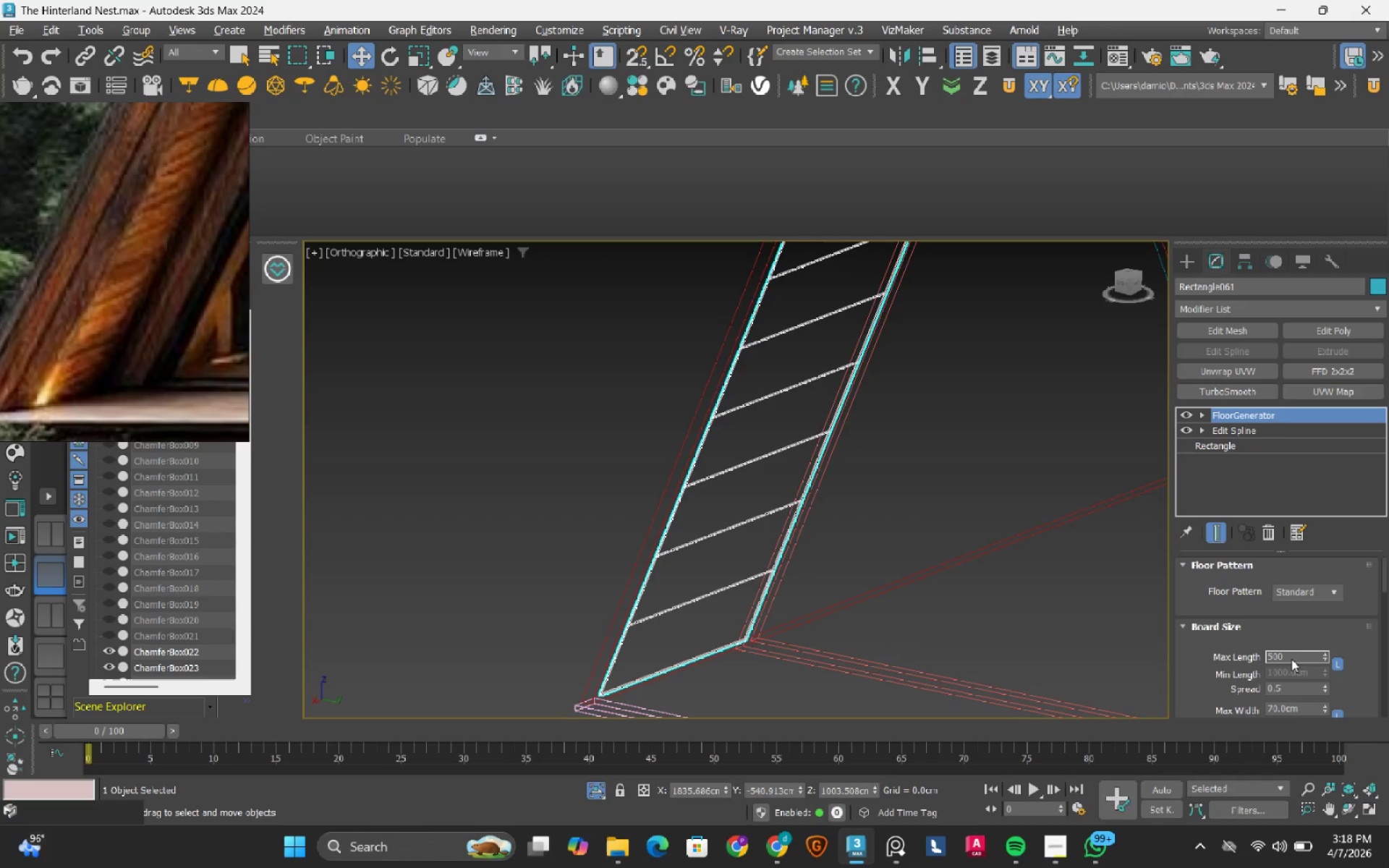 
key(NumpadEnter)
 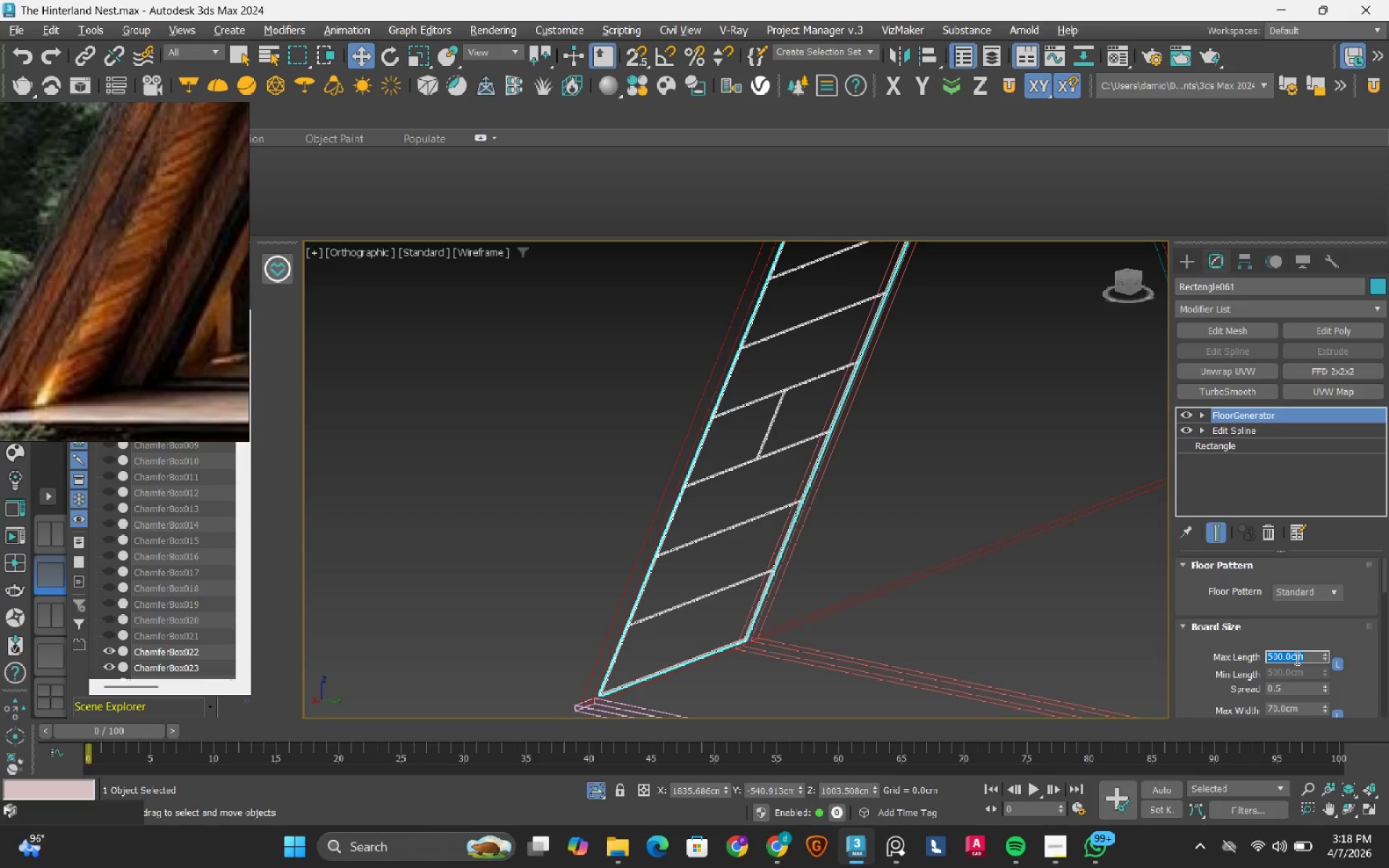 
key(Numpad1)
 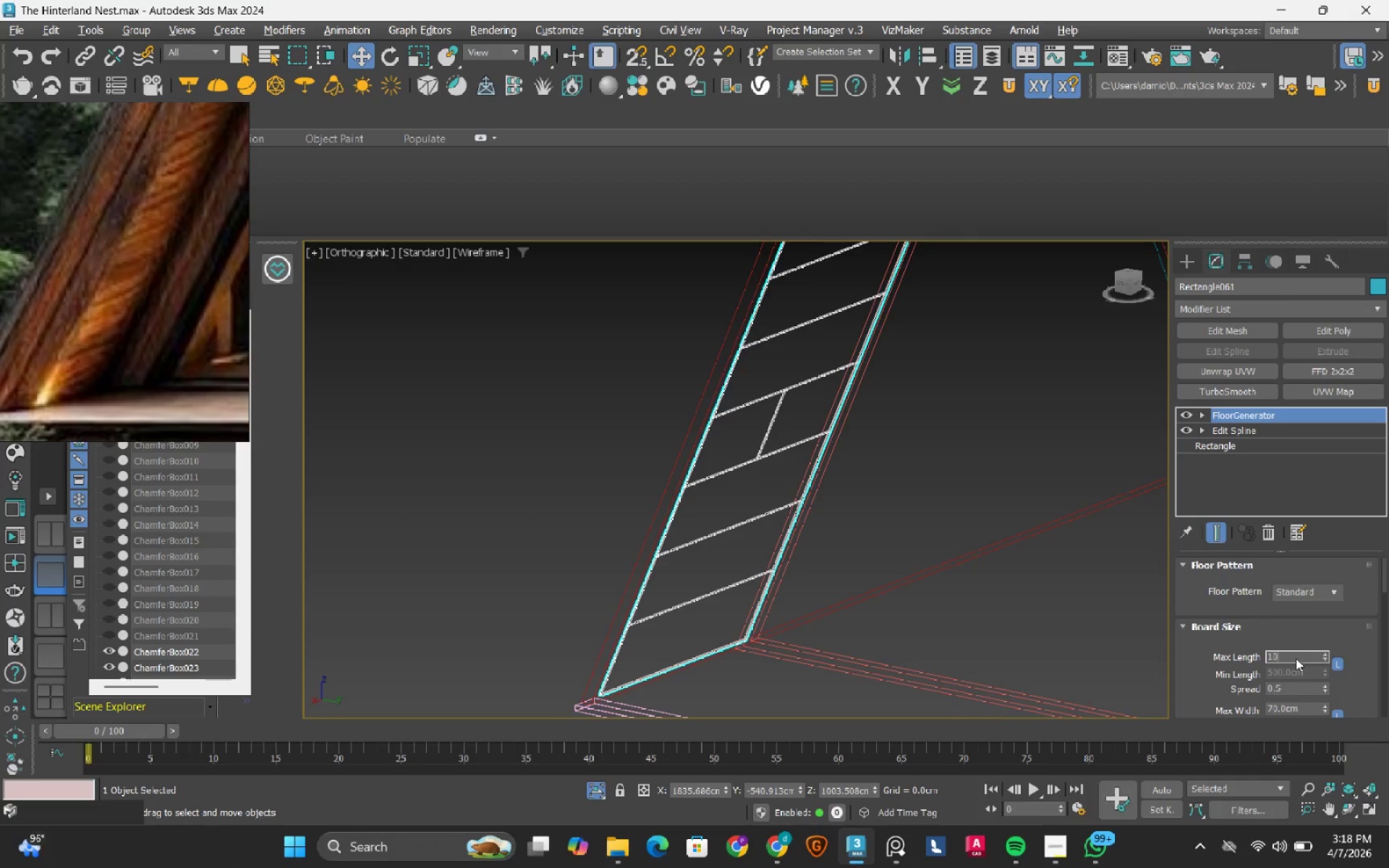 
key(Numpad0)
 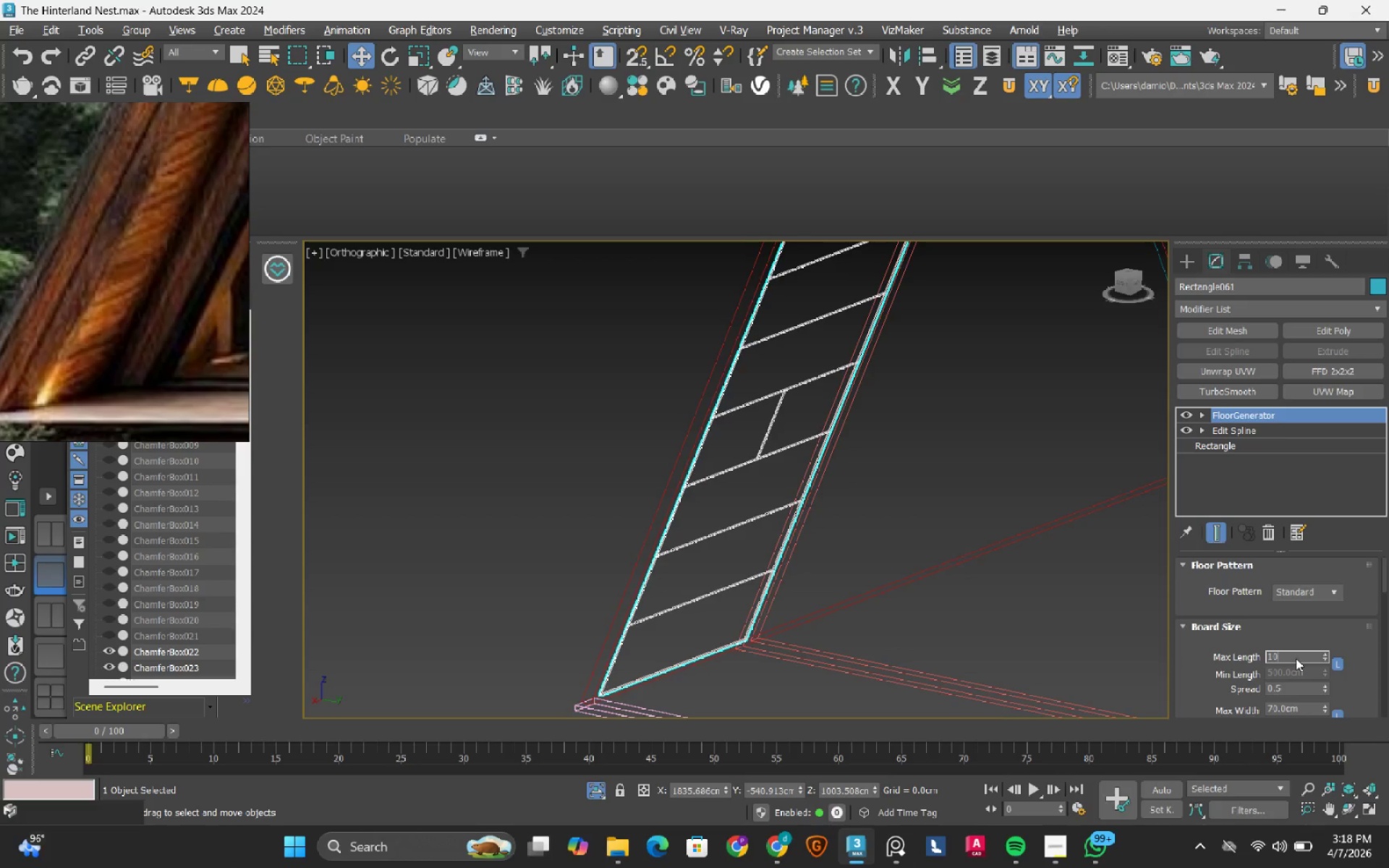 
key(Numpad0)
 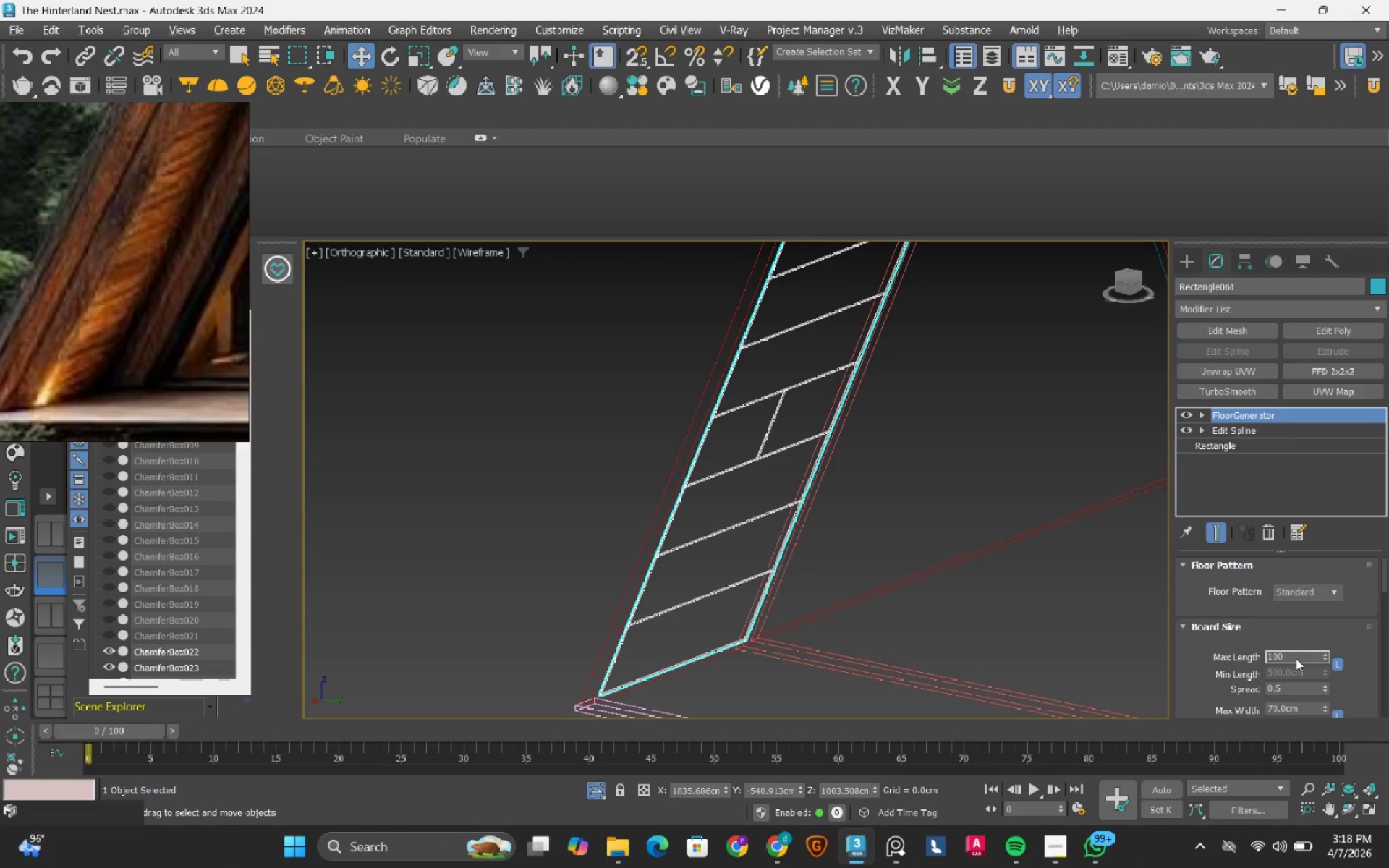 
key(Numpad0)
 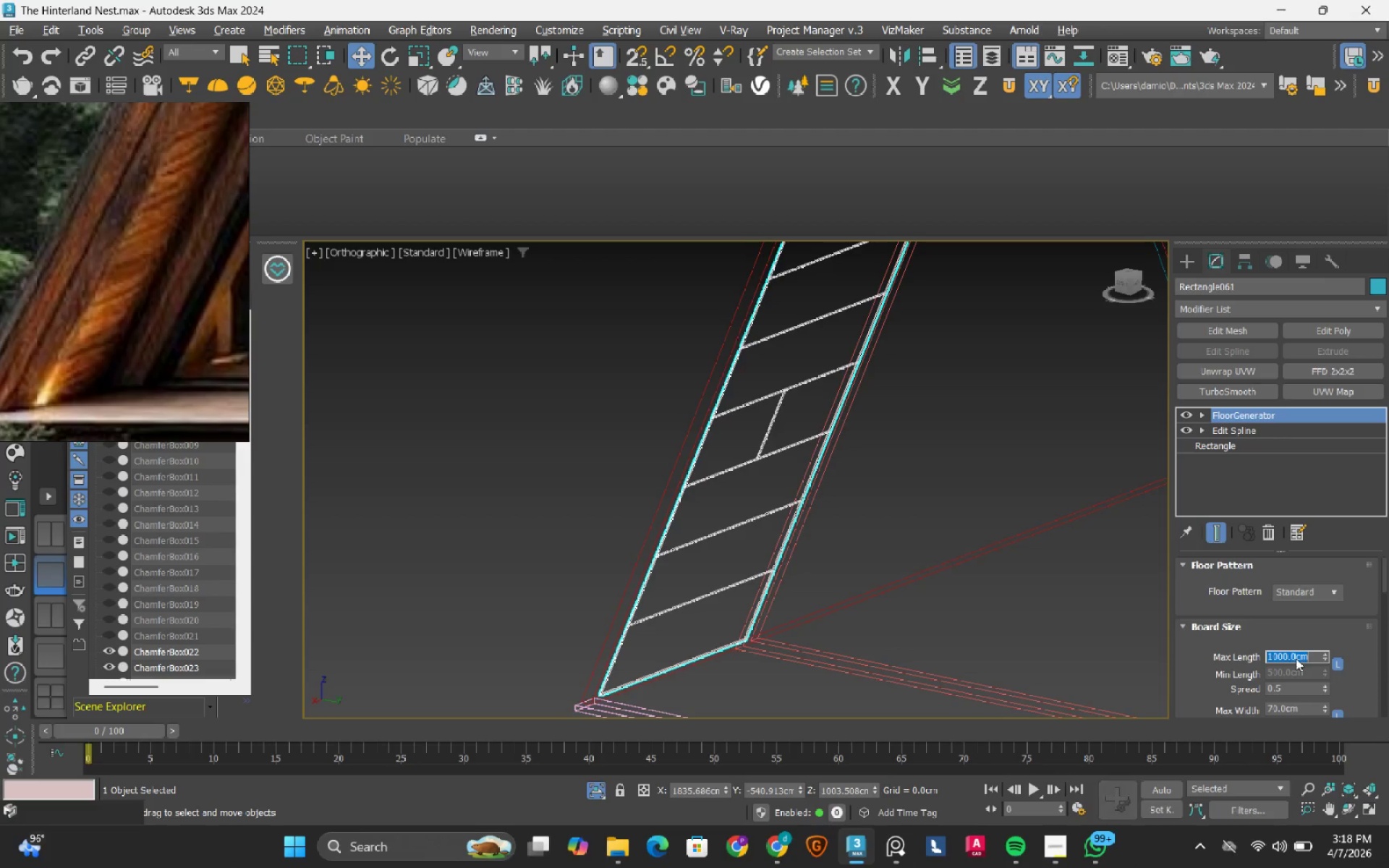 
key(NumpadEnter)
 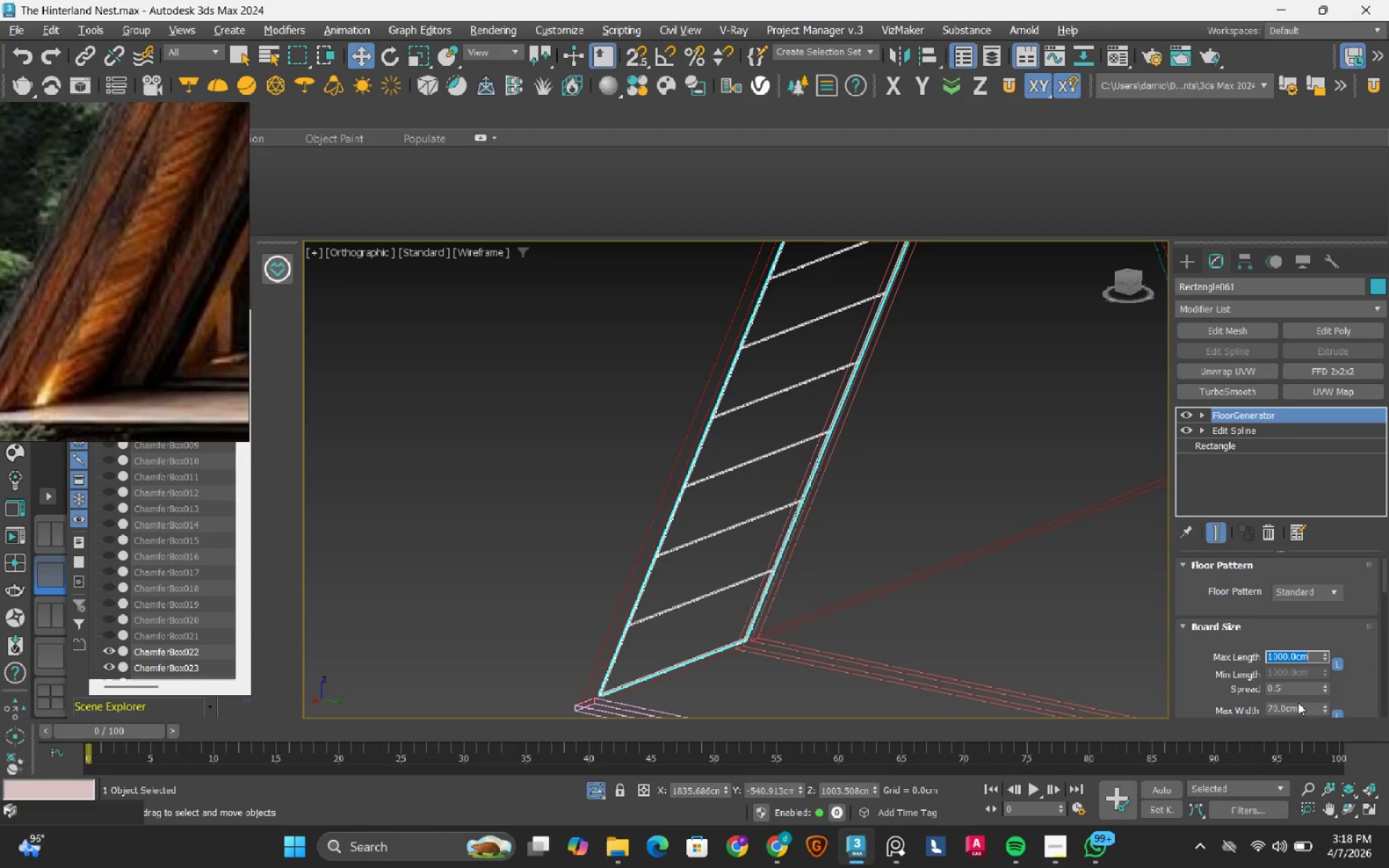 
double_click([1298, 702])
 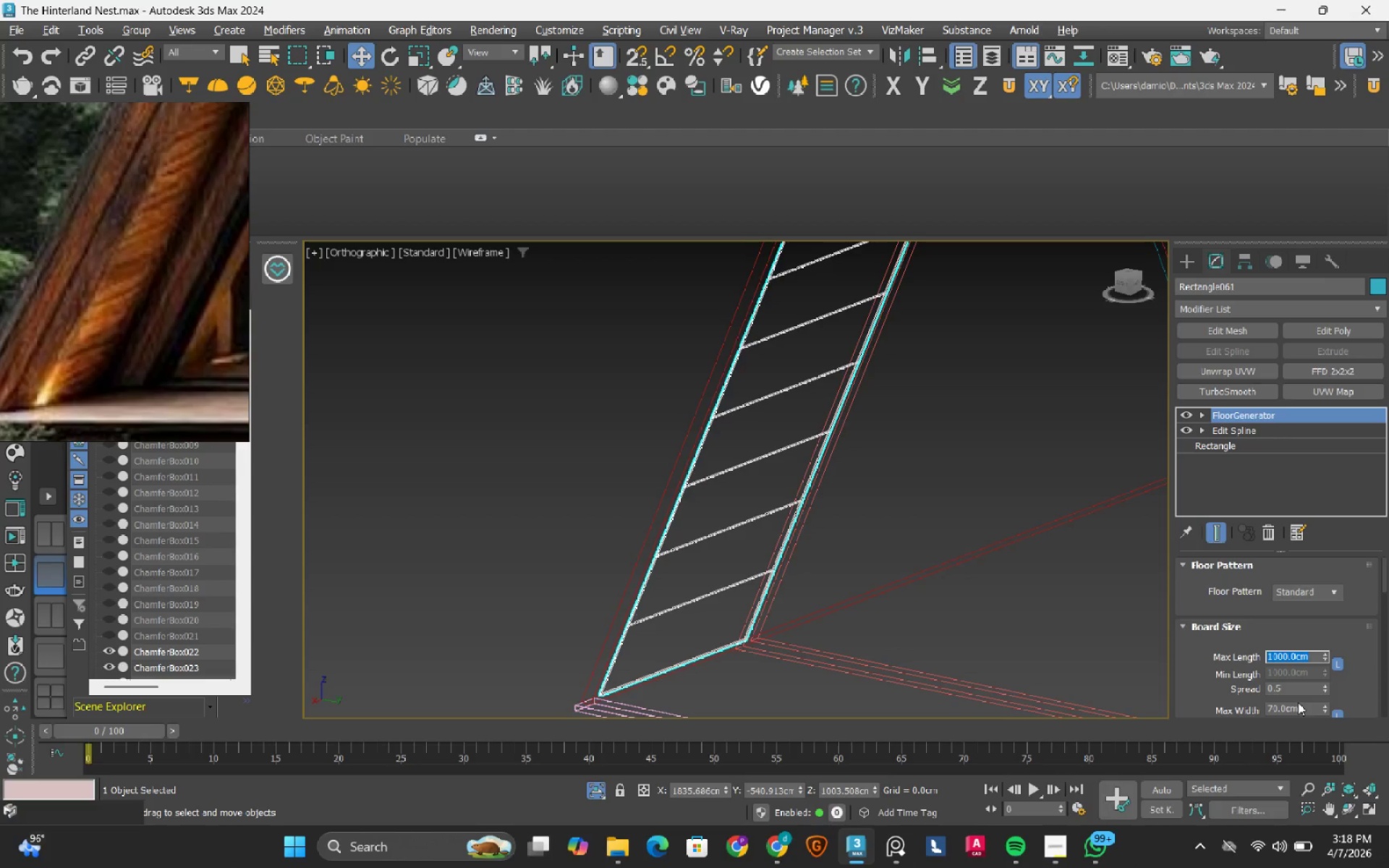 
triple_click([1298, 702])
 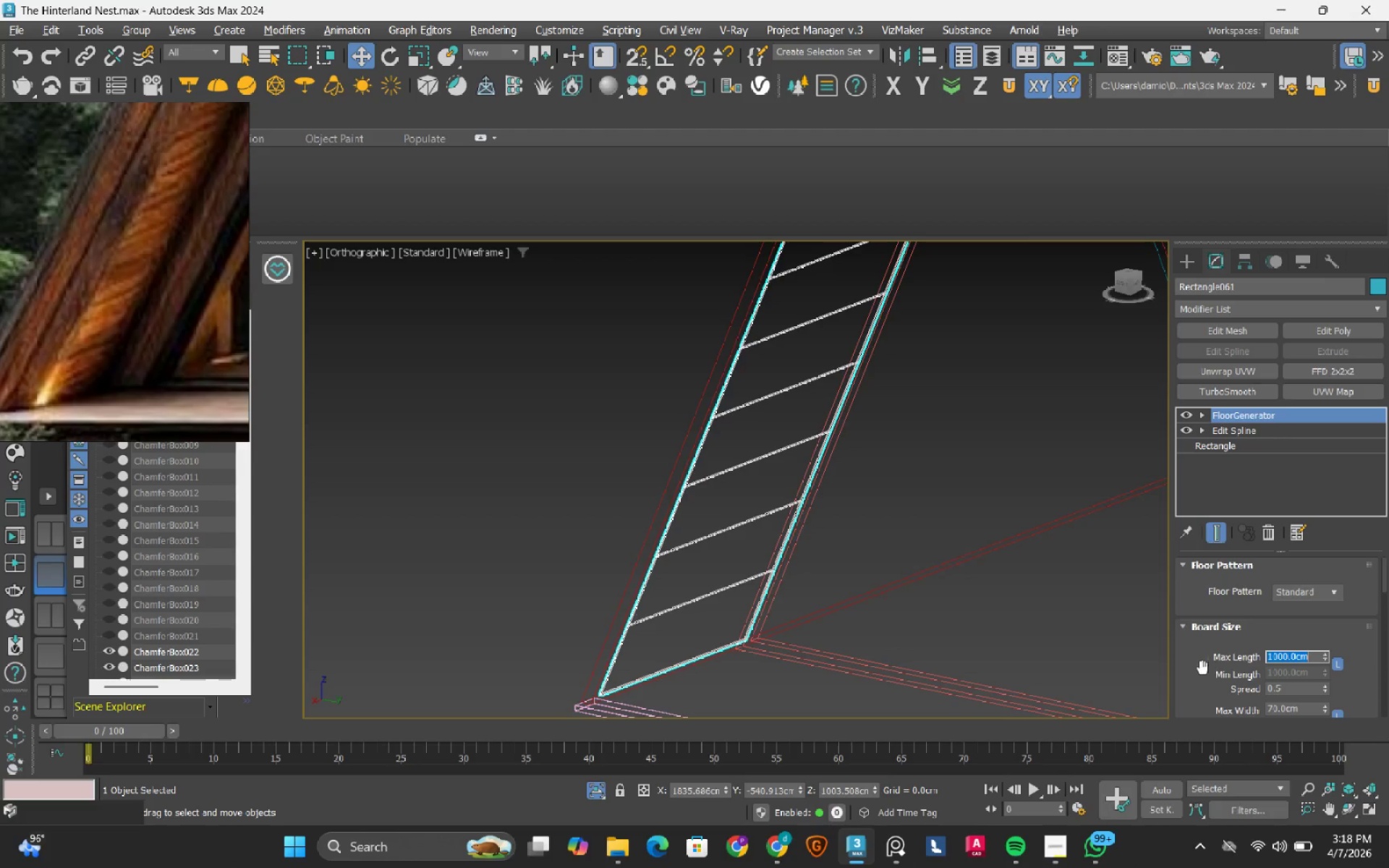 
scroll: coordinate [1202, 667], scroll_direction: down, amount: 2.0
 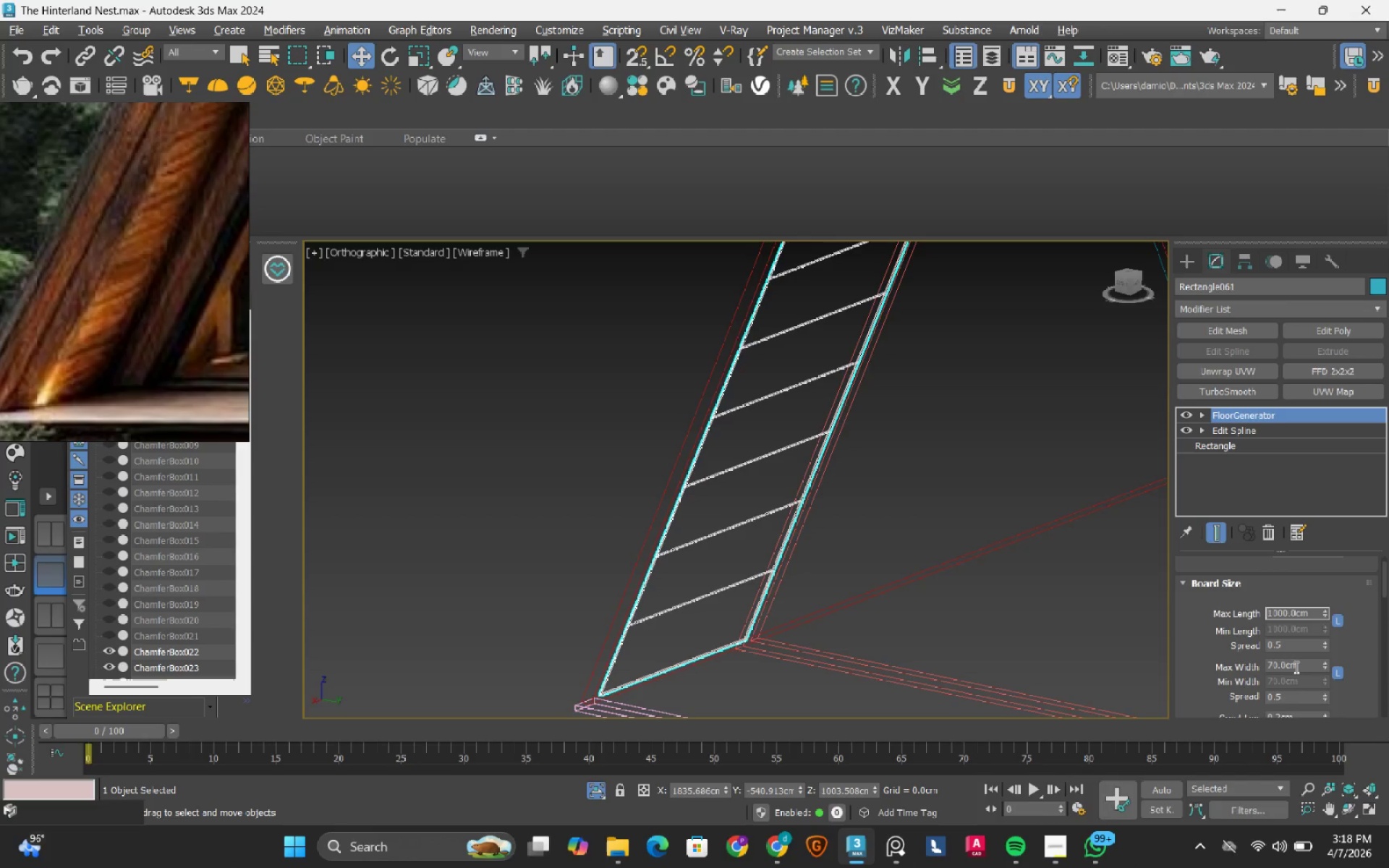 
double_click([1295, 667])
 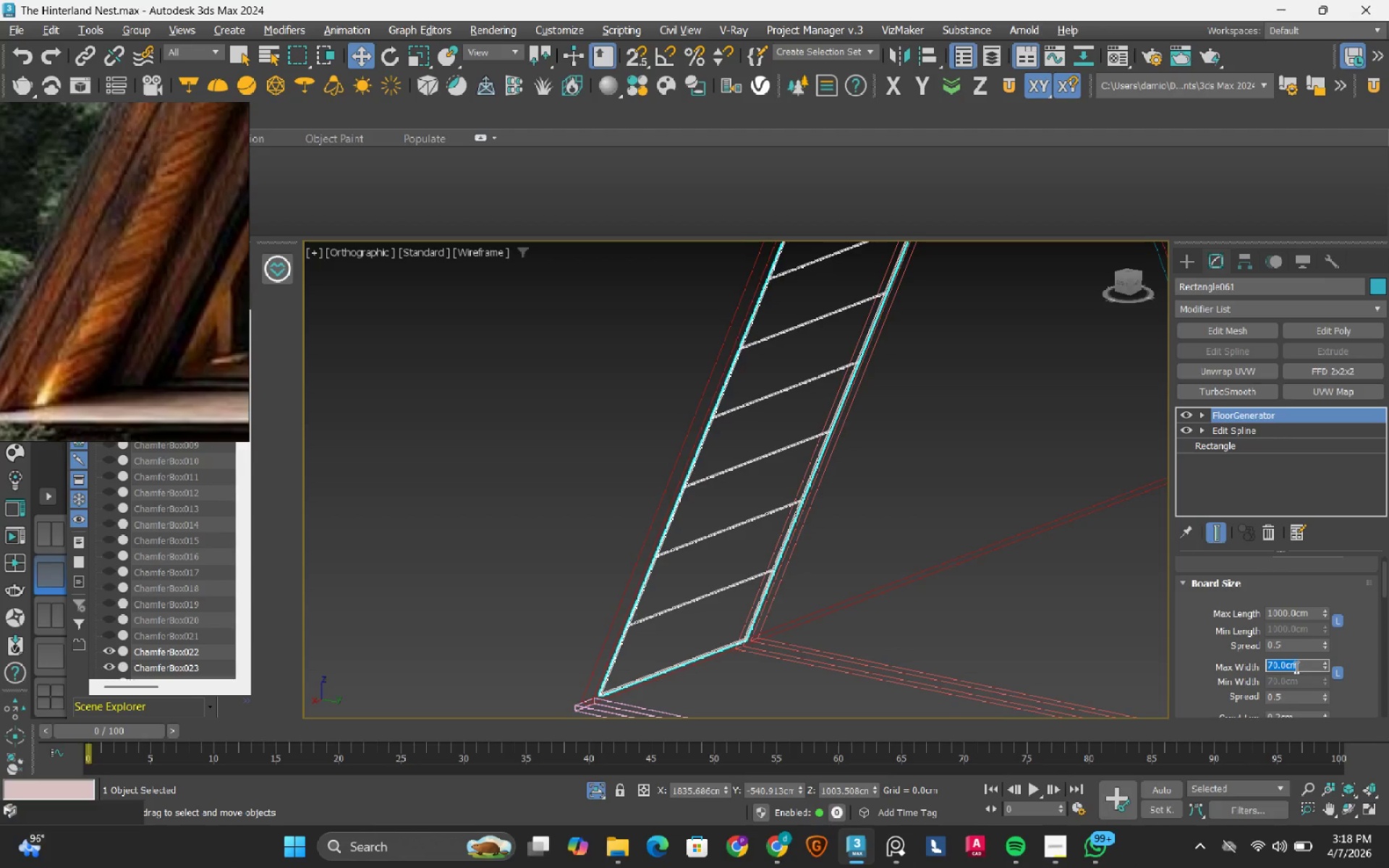 
key(Numpad2)
 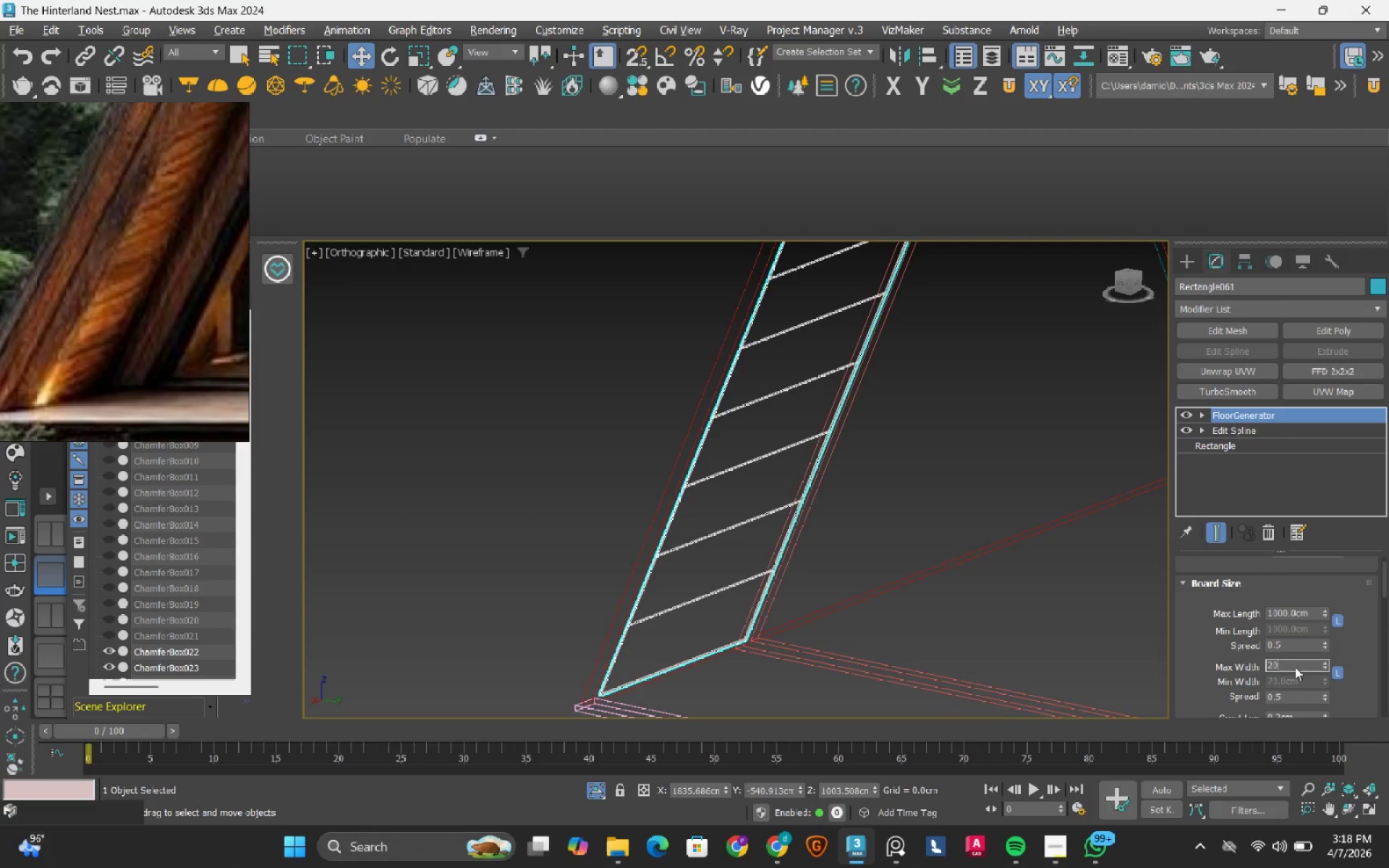 
key(Numpad0)
 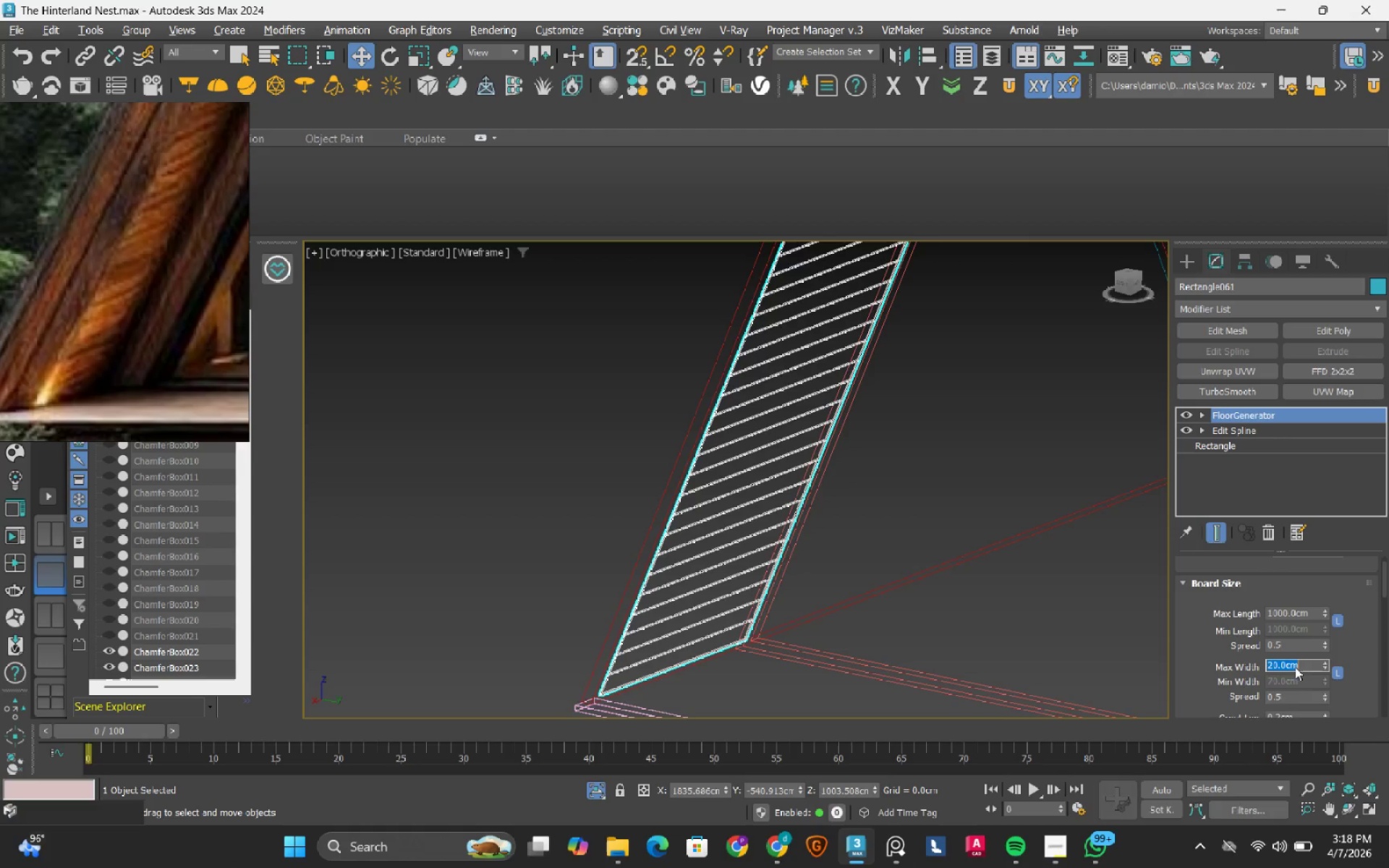 
key(NumpadEnter)
 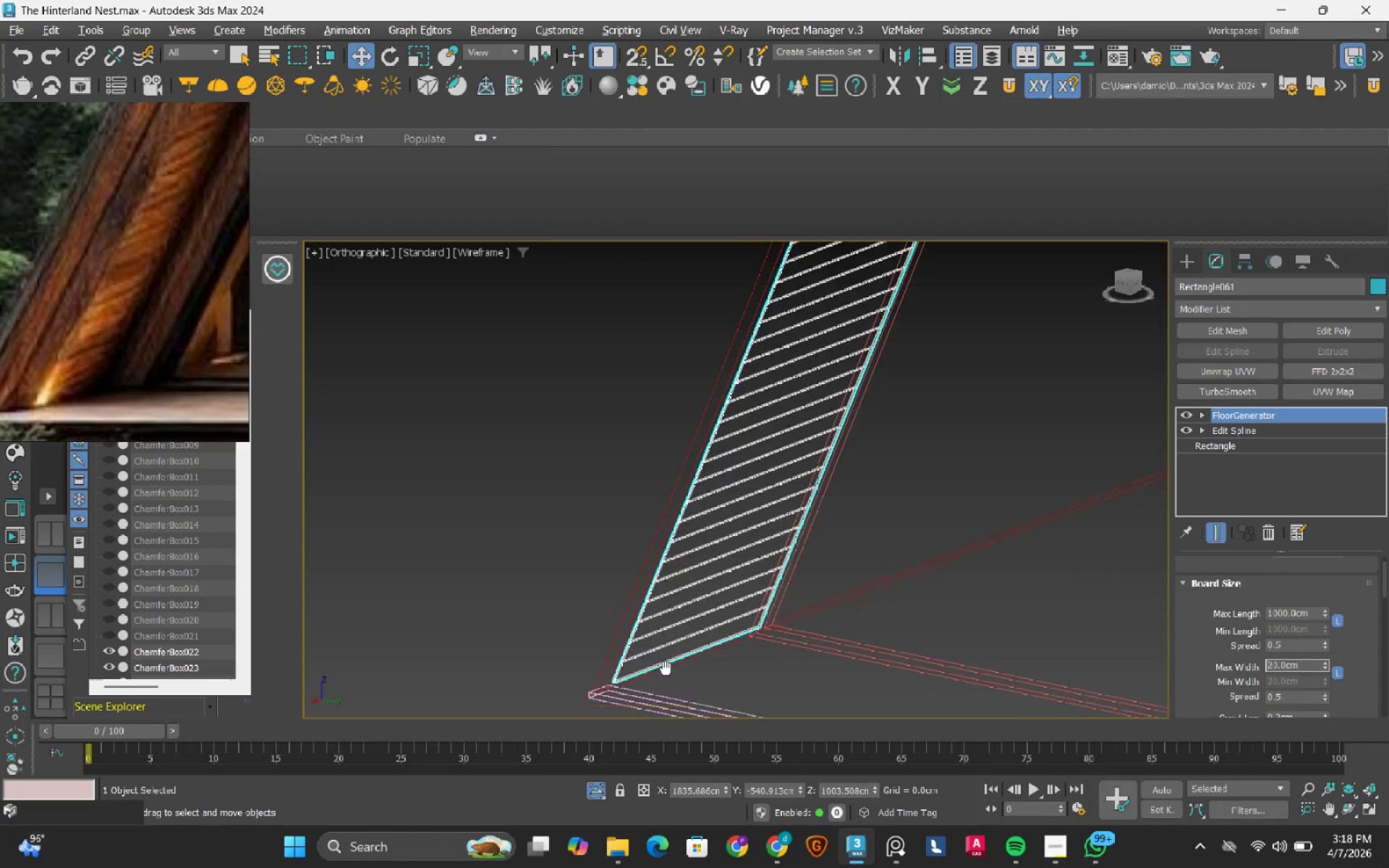 
key(F3)
 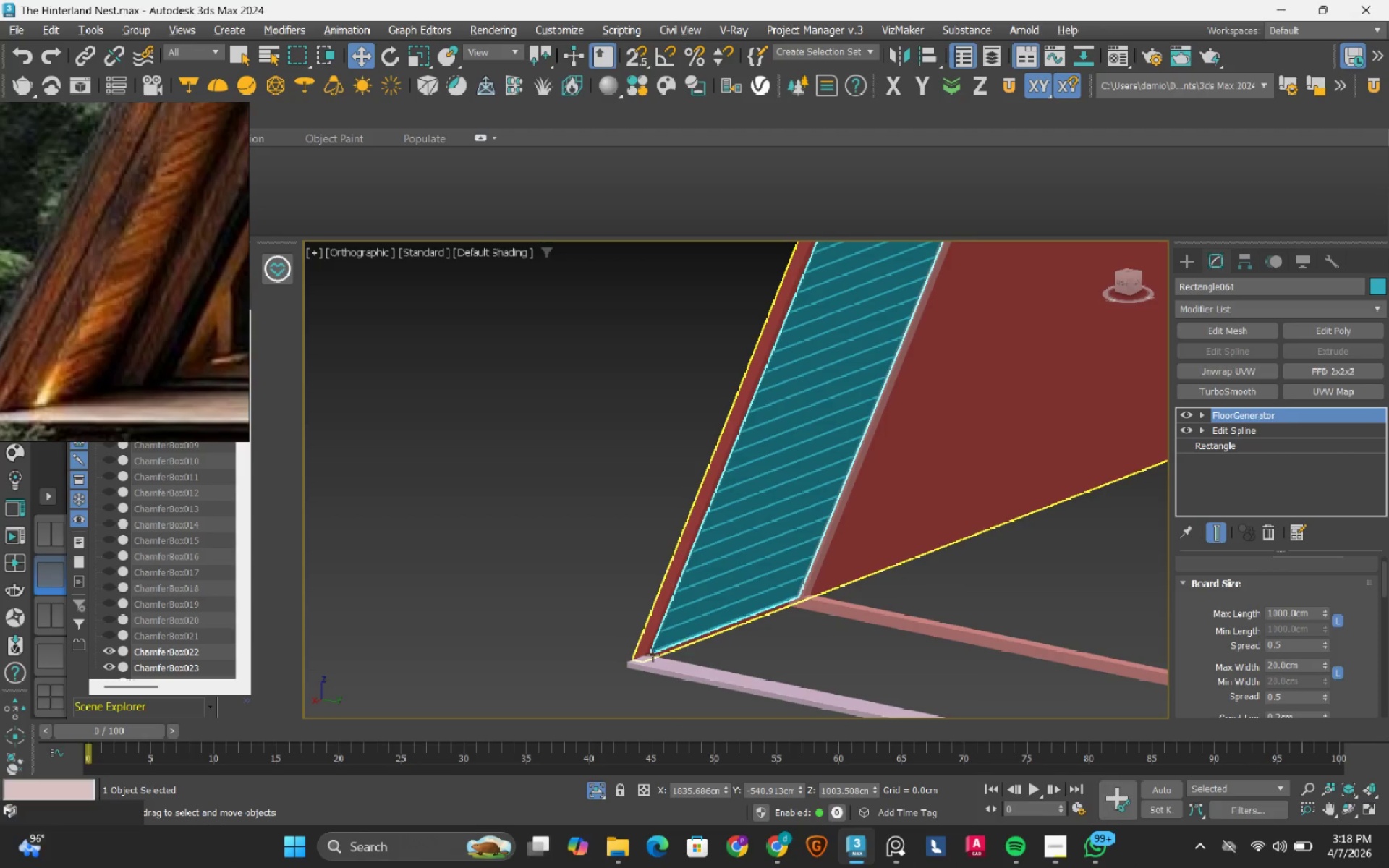 
scroll: coordinate [650, 540], scroll_direction: up, amount: 12.0
 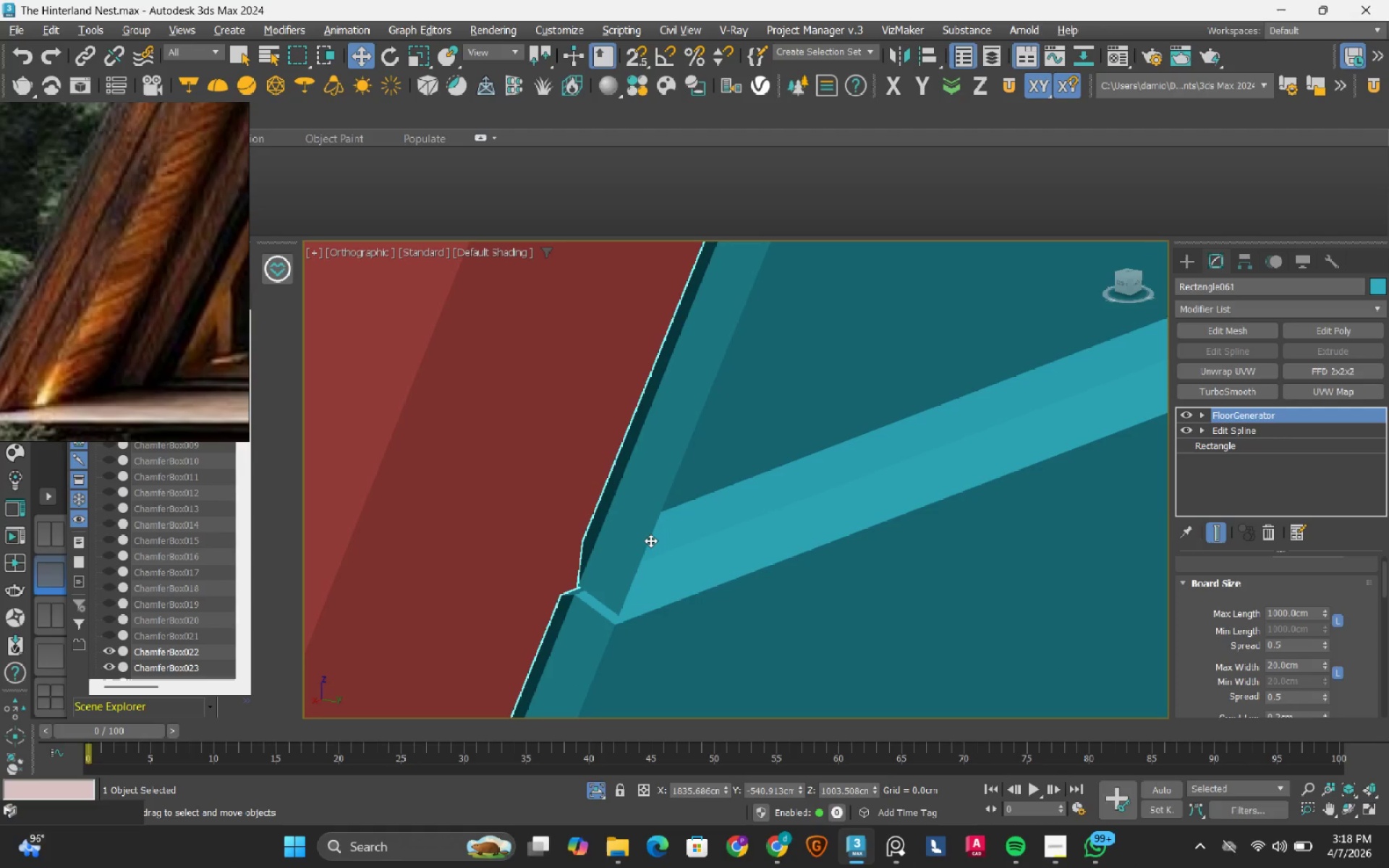 
scroll: coordinate [1197, 681], scroll_direction: down, amount: 19.0
 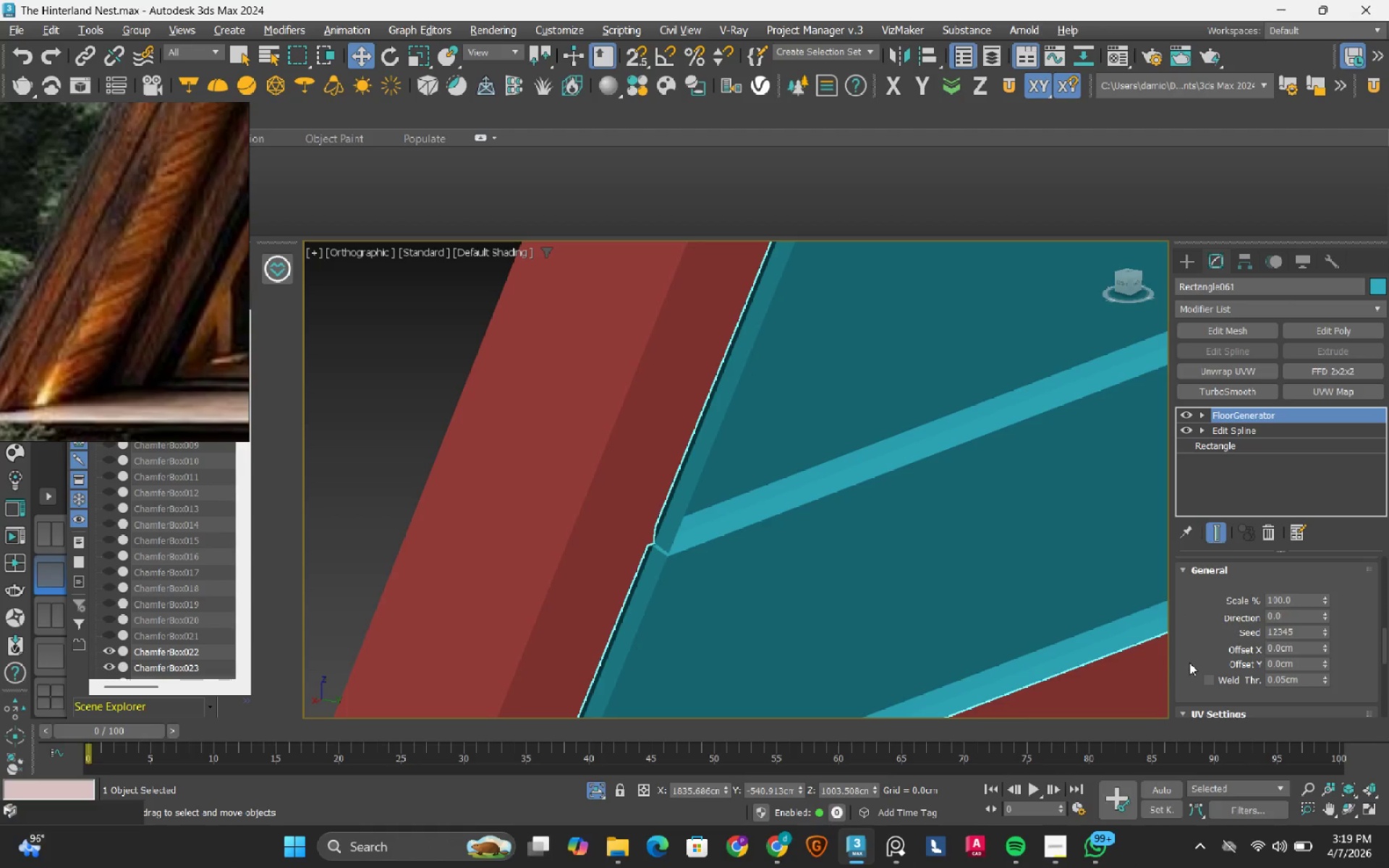 
scroll: coordinate [802, 498], scroll_direction: down, amount: 13.0
 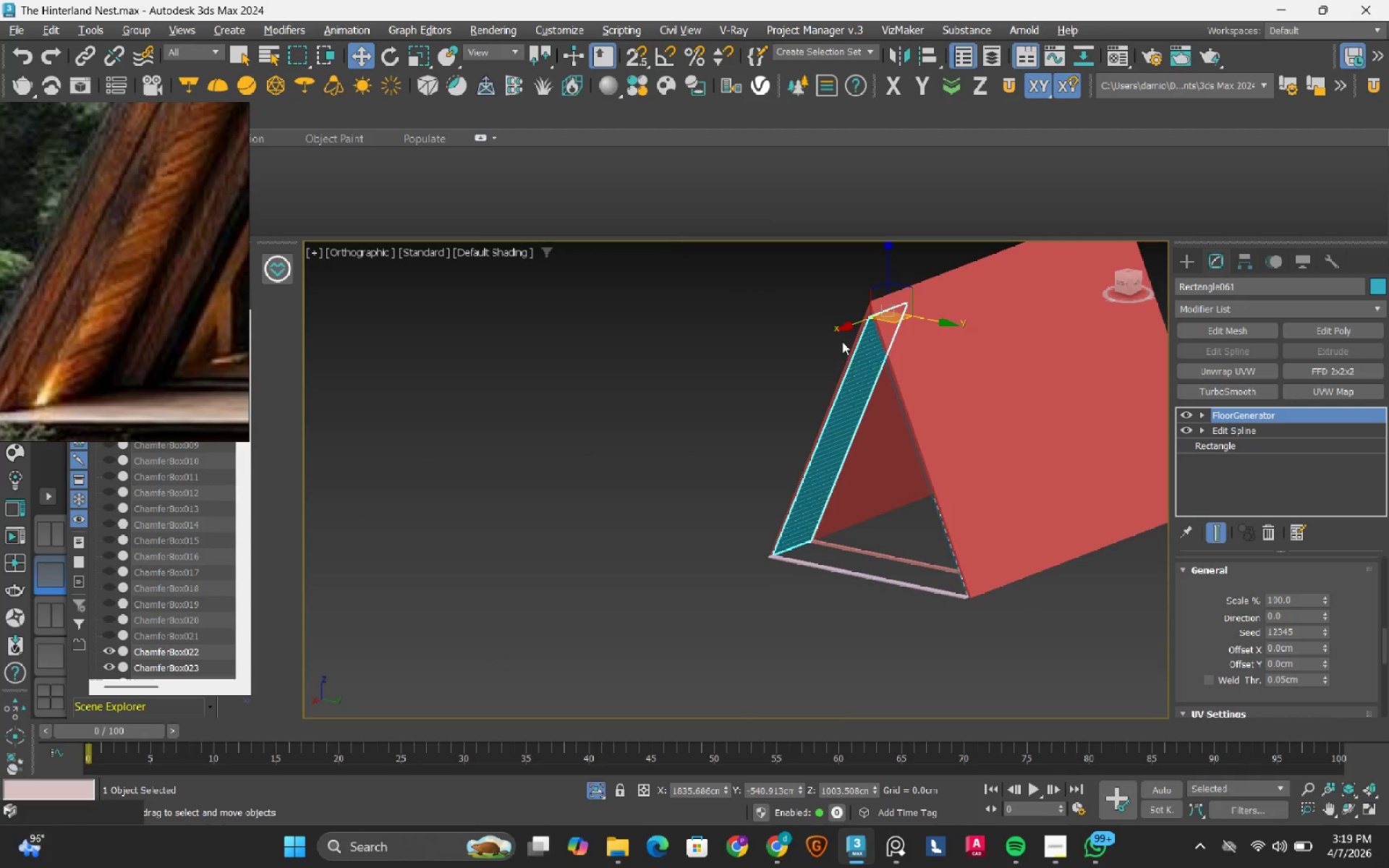 
scroll: coordinate [849, 299], scroll_direction: up, amount: 4.0
 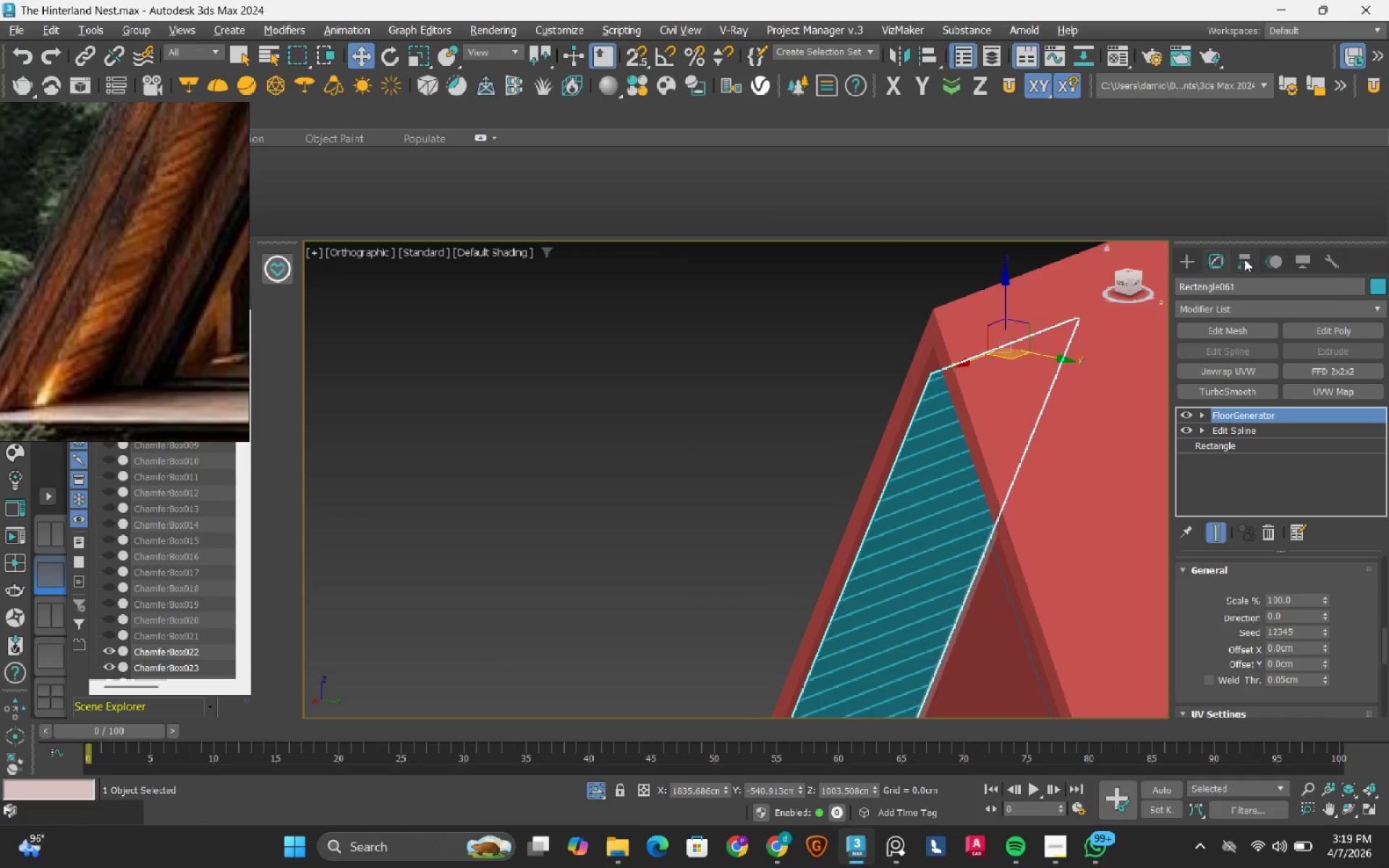 
left_click([1244, 259])
 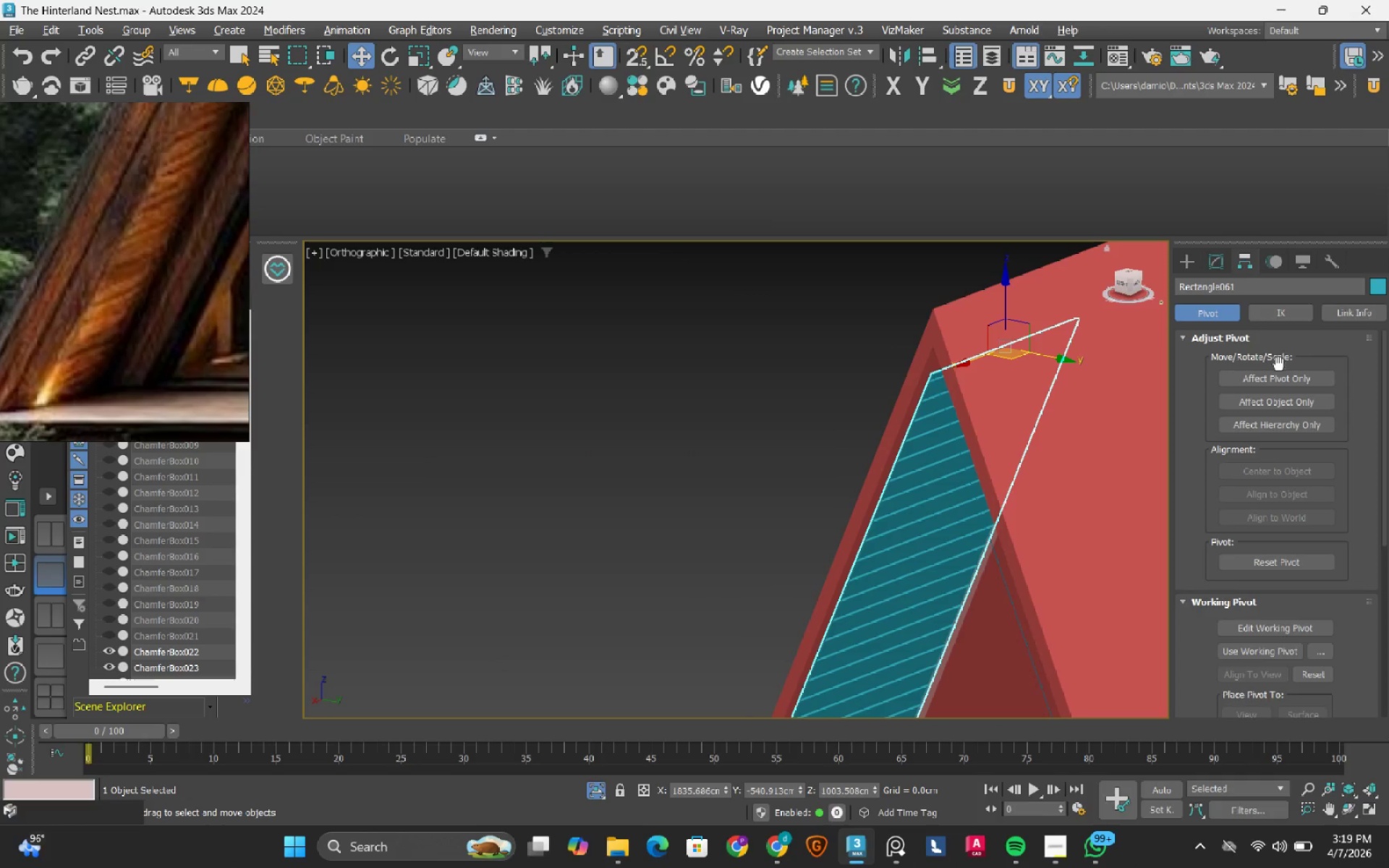 
left_click([1278, 370])
 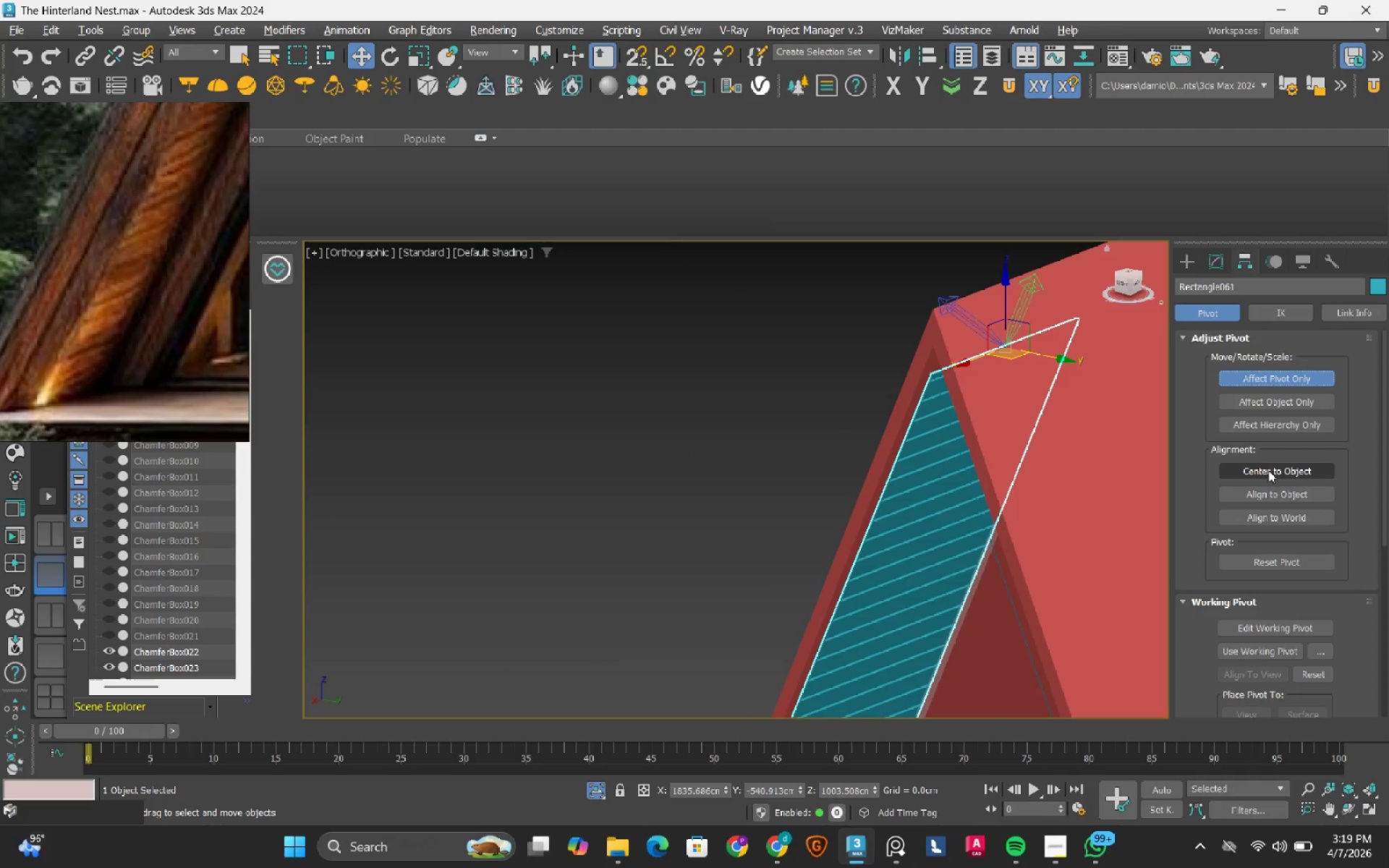 
left_click([1268, 473])
 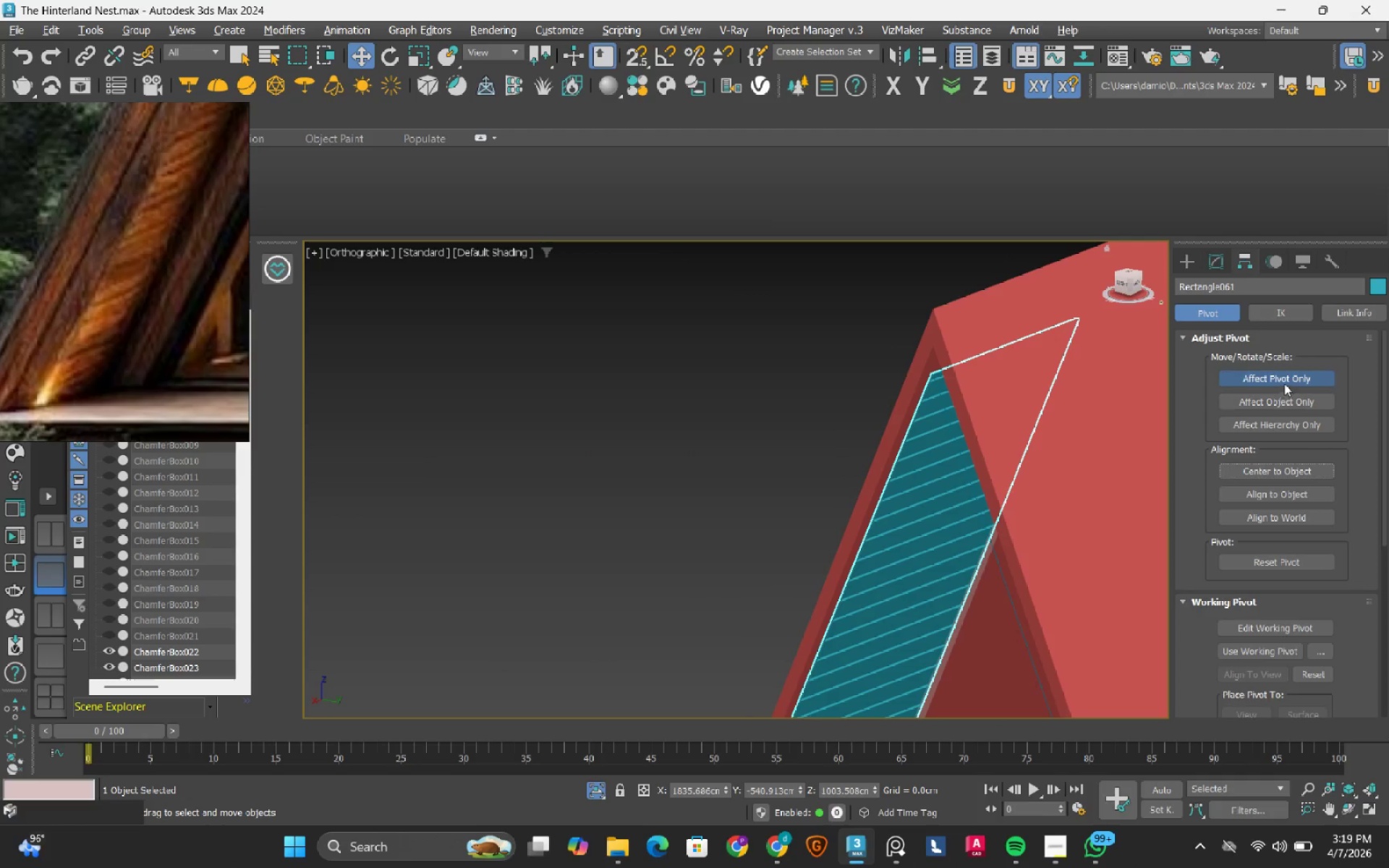 
left_click([1284, 375])
 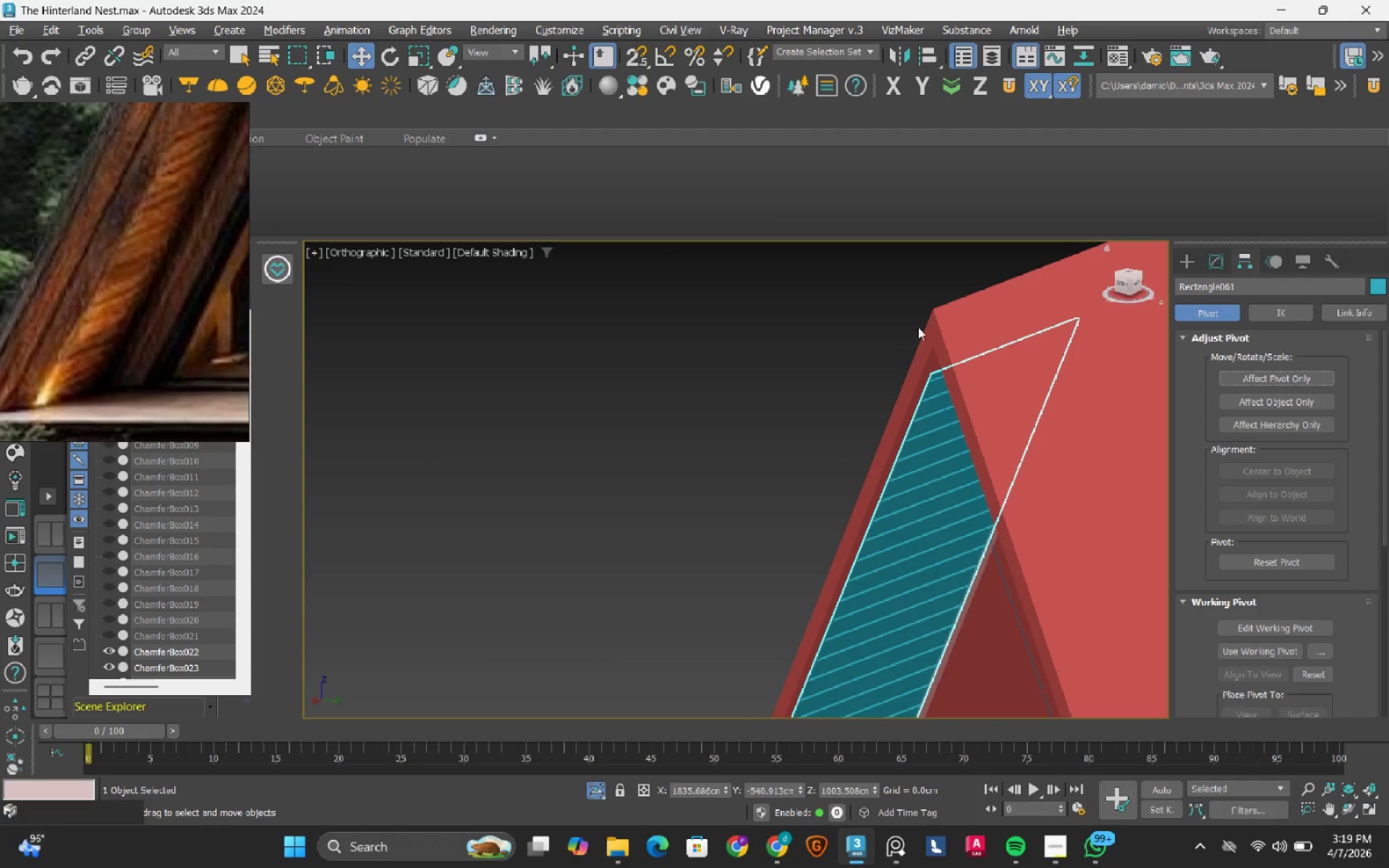 
scroll: coordinate [894, 337], scroll_direction: down, amount: 4.0
 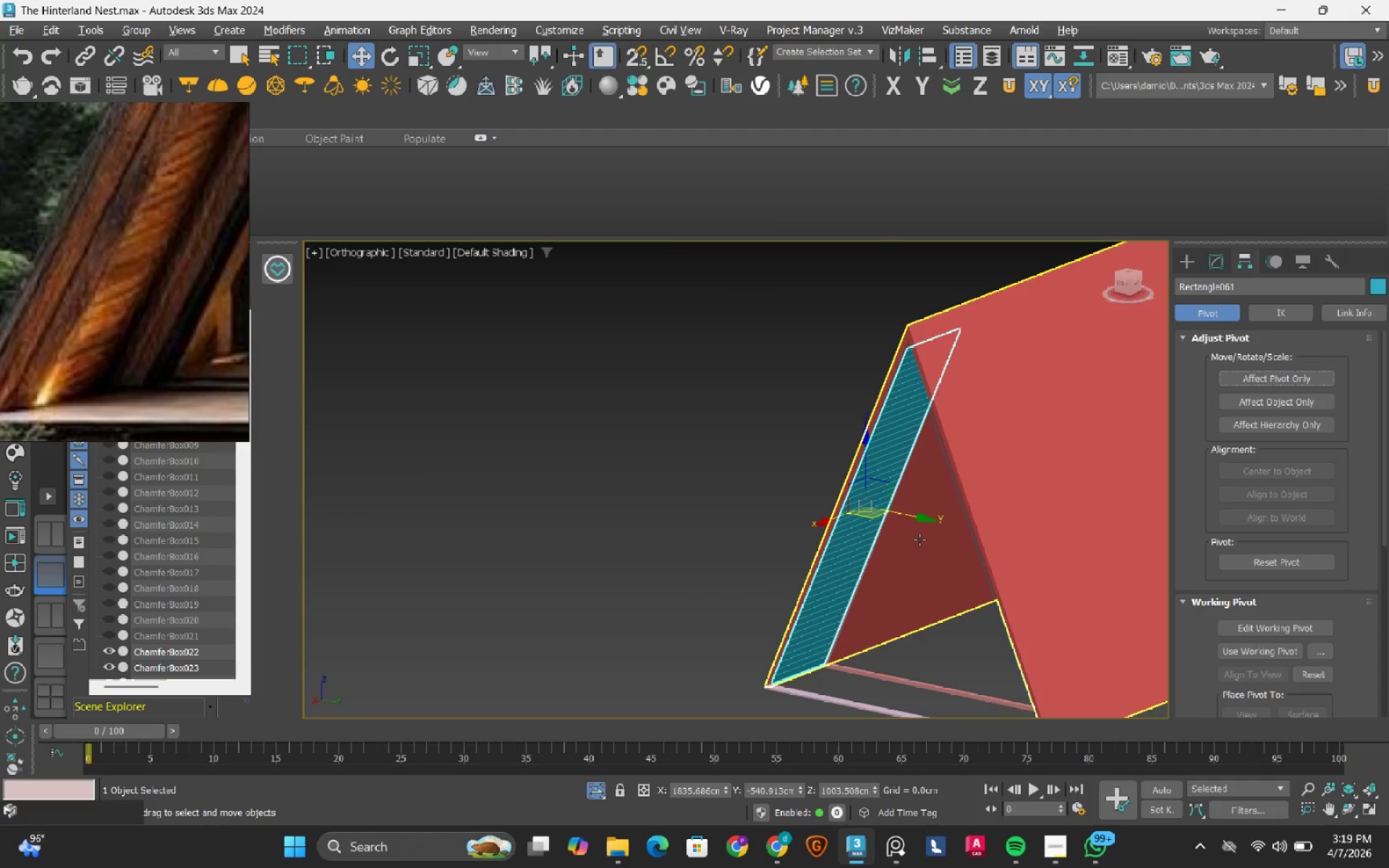 
scroll: coordinate [868, 511], scroll_direction: up, amount: 3.0
 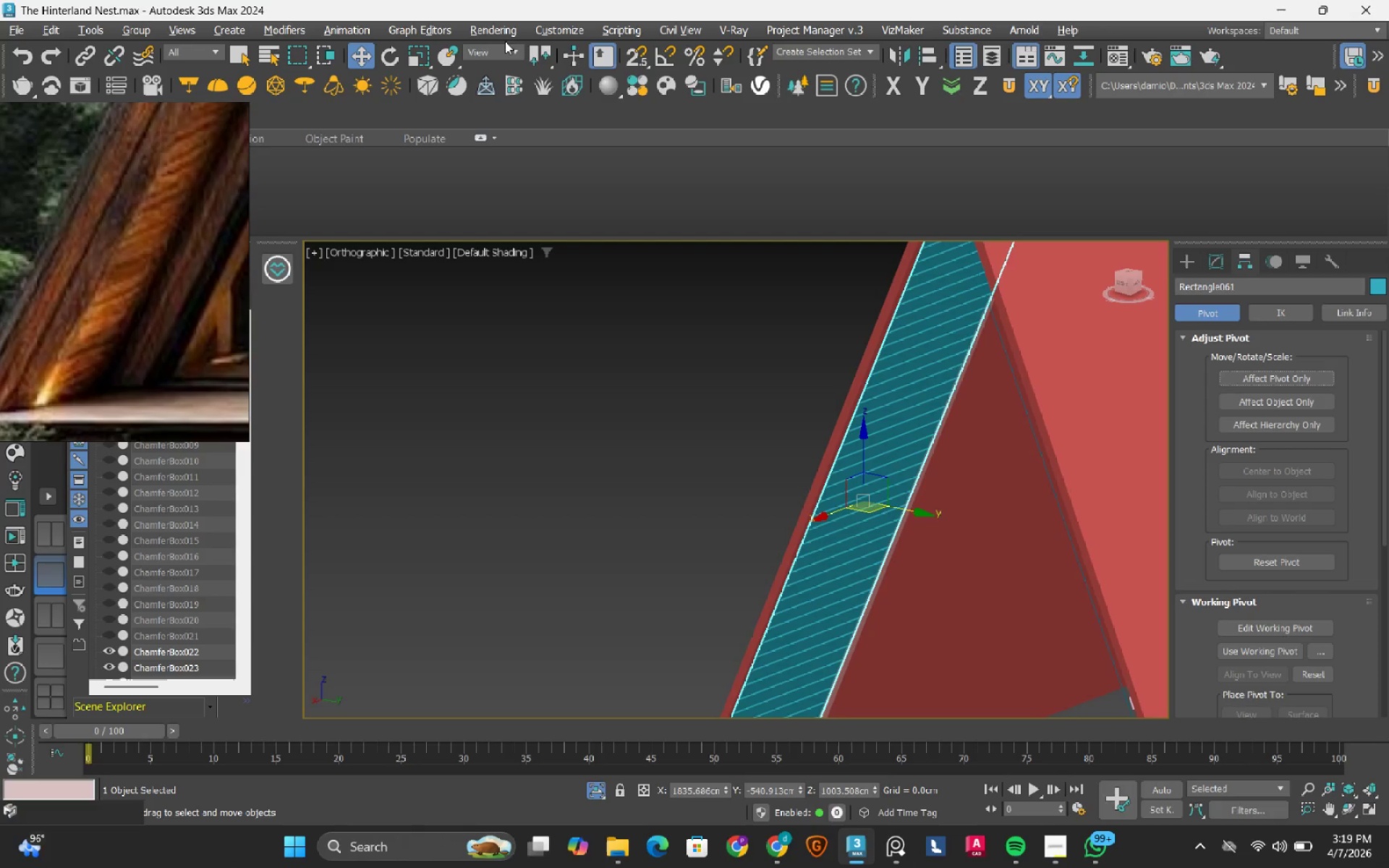 
left_click([499, 48])
 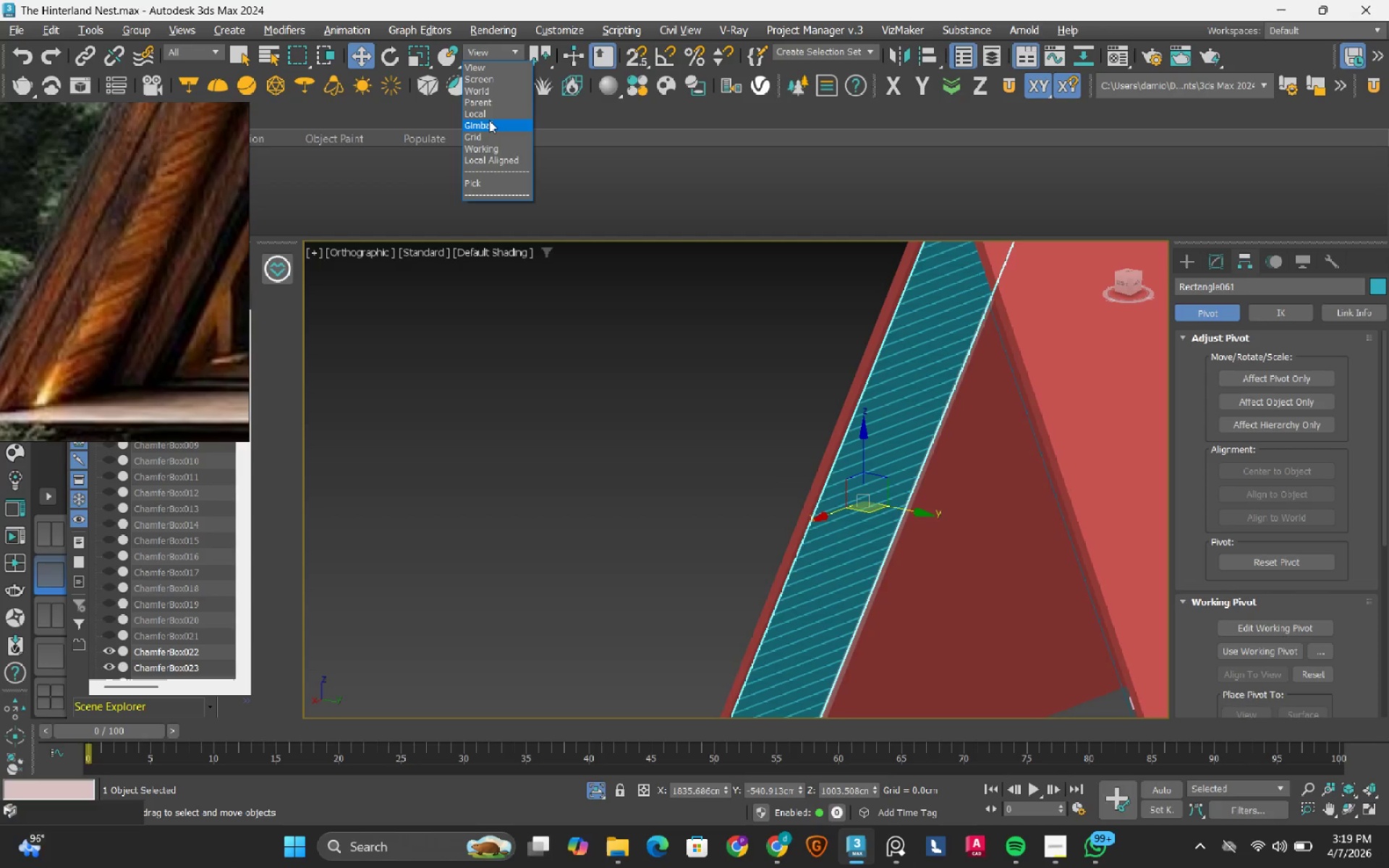 
left_click([489, 118])
 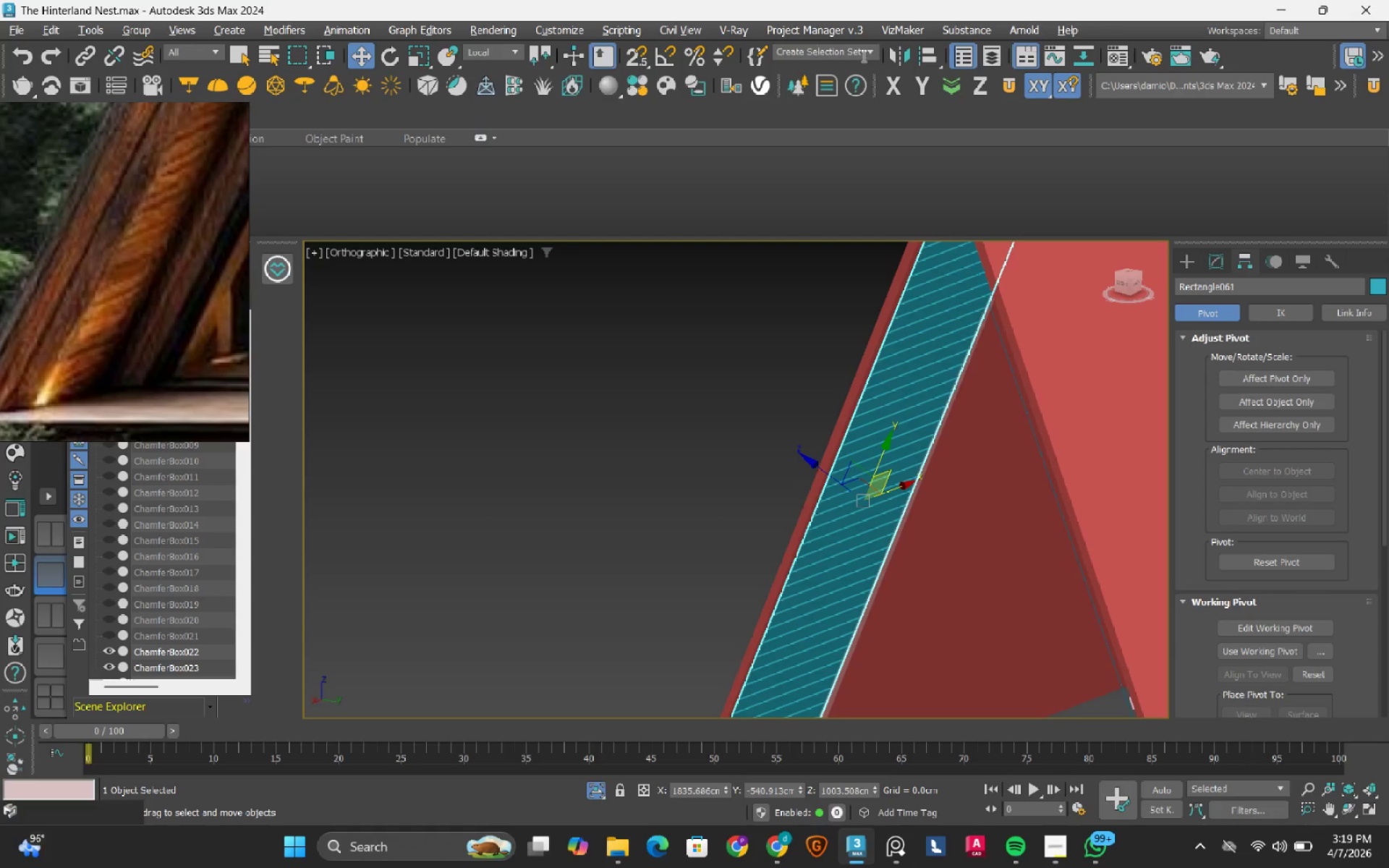 
left_click([897, 53])
 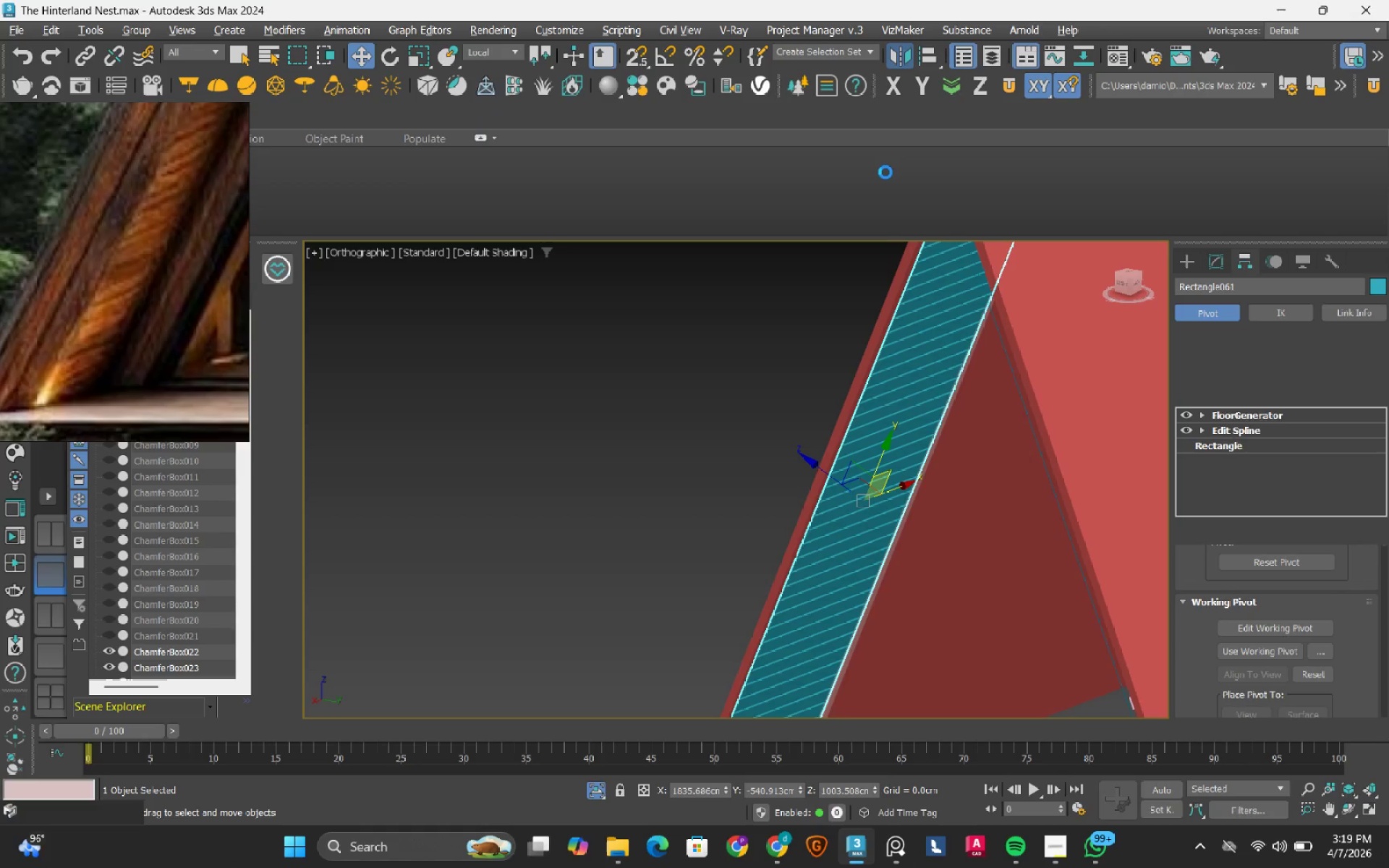 
mouse_move([894, 383])
 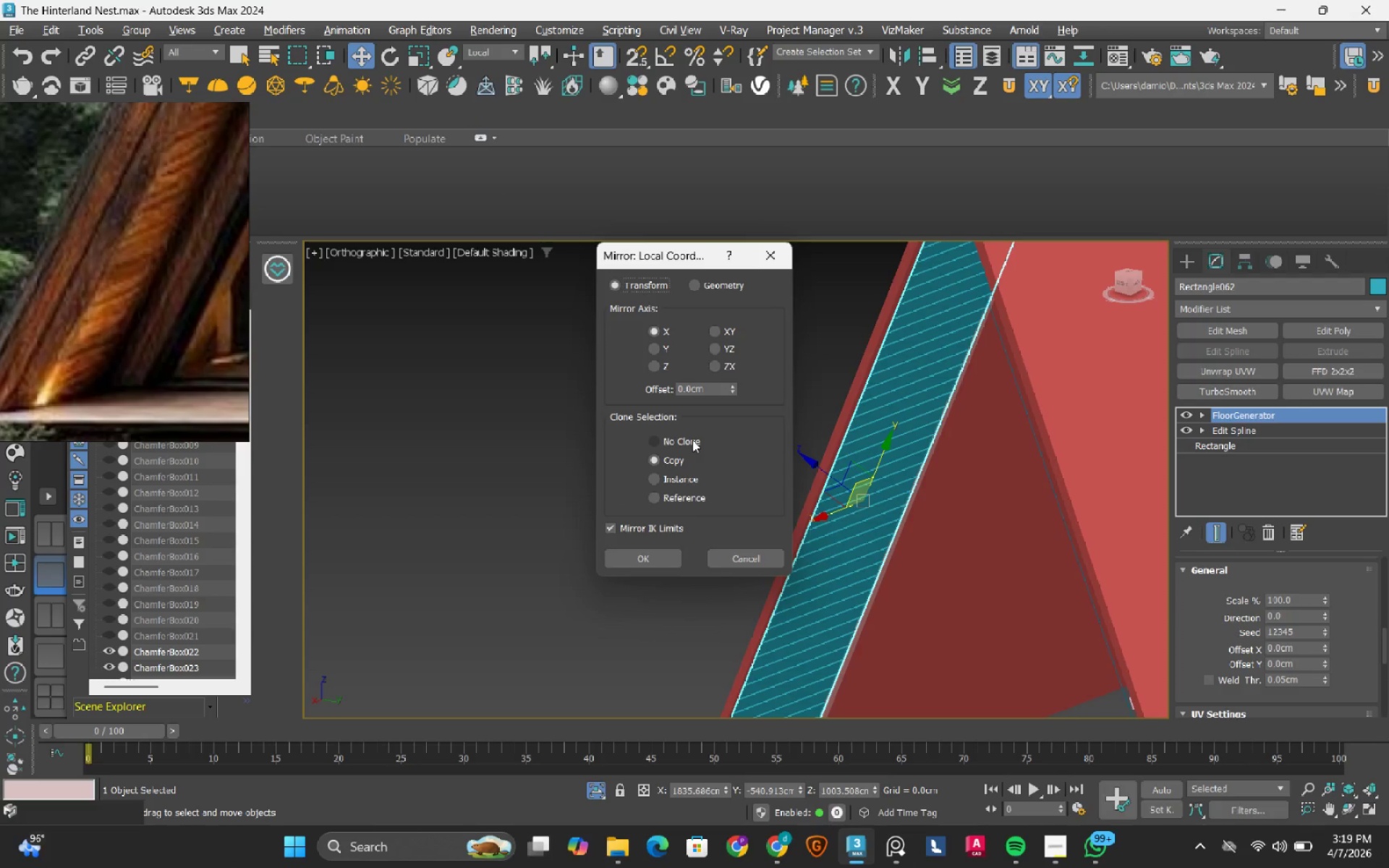 
left_click([692, 440])
 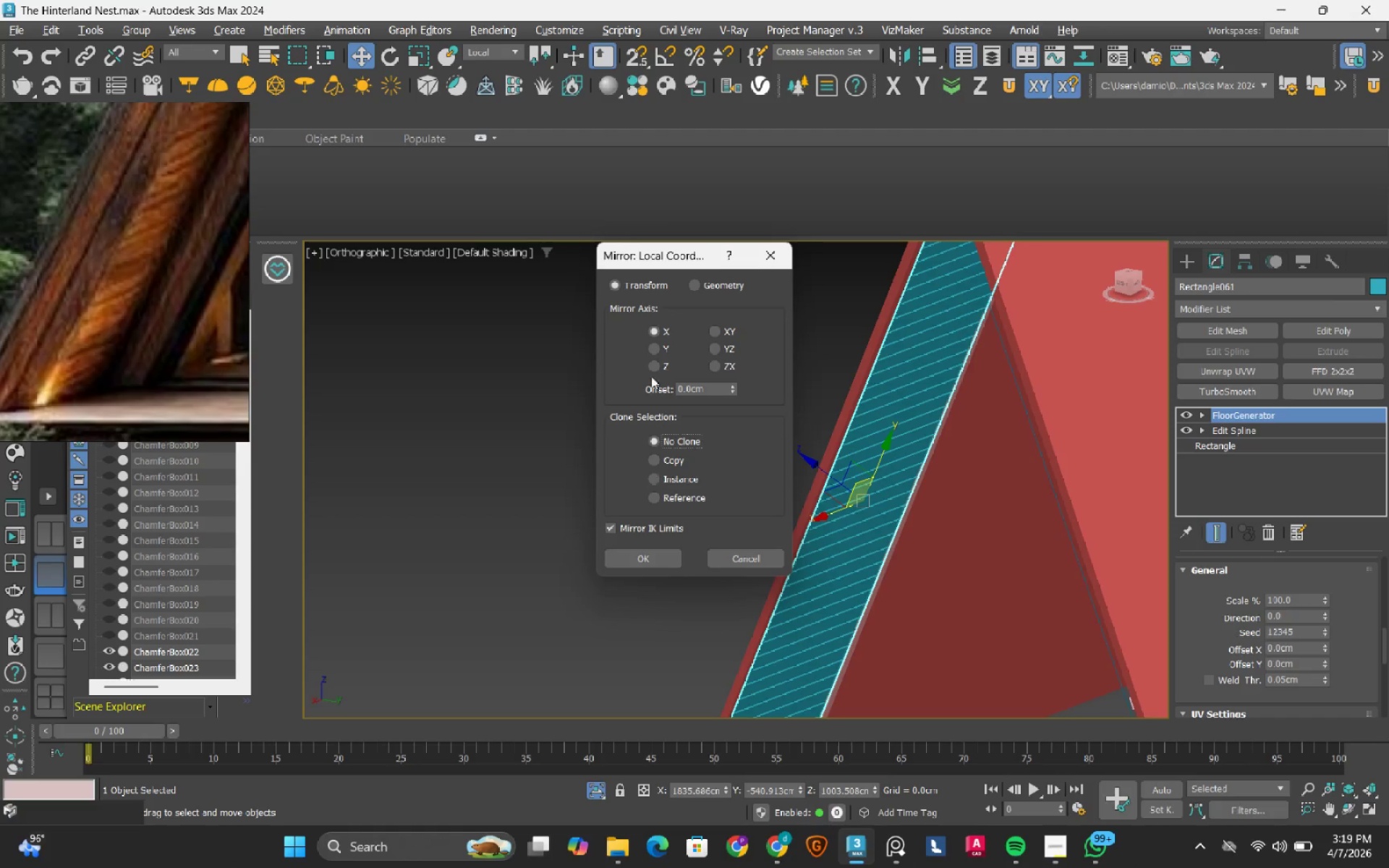 
wait(5.05)
 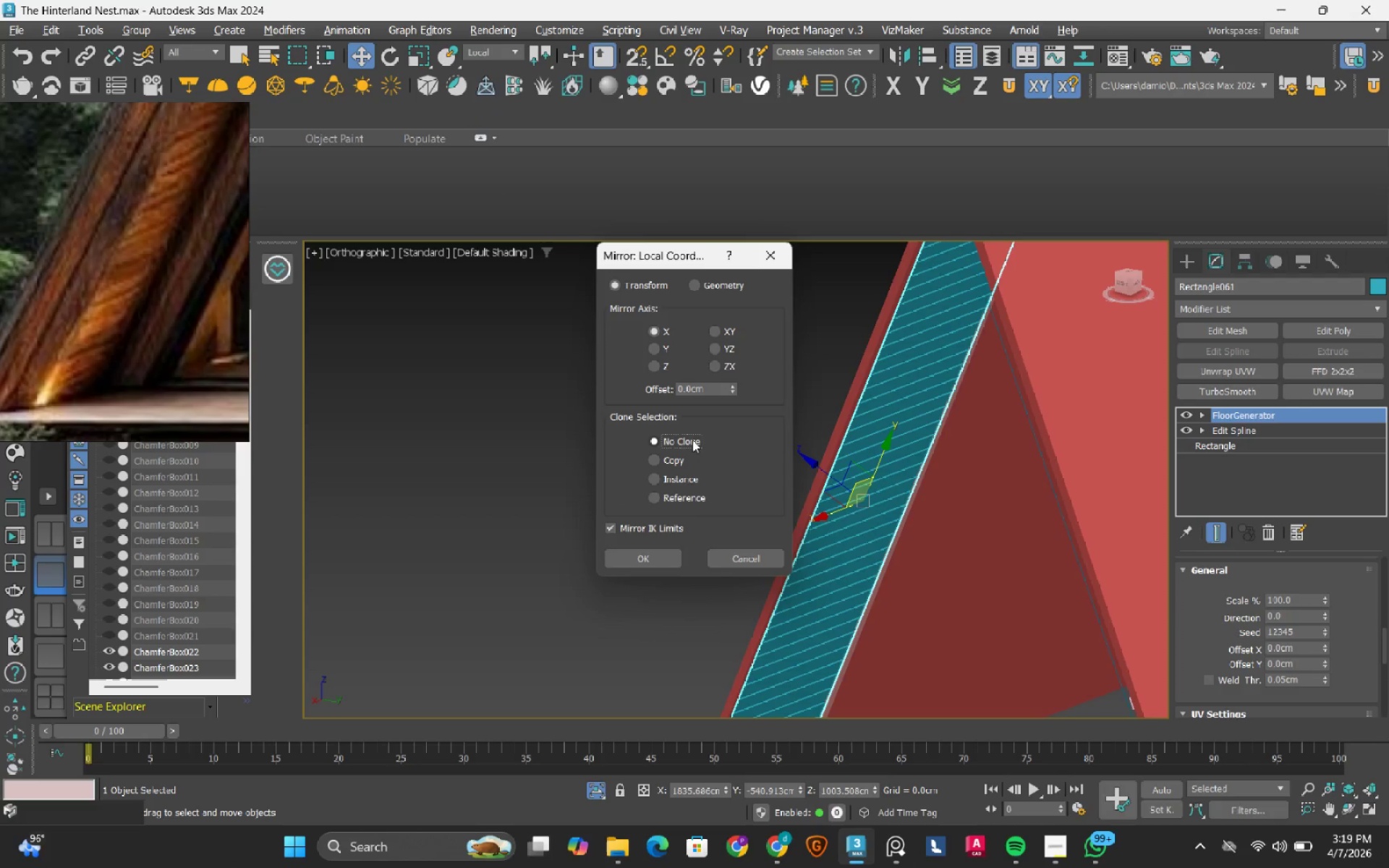 
left_click([655, 349])
 